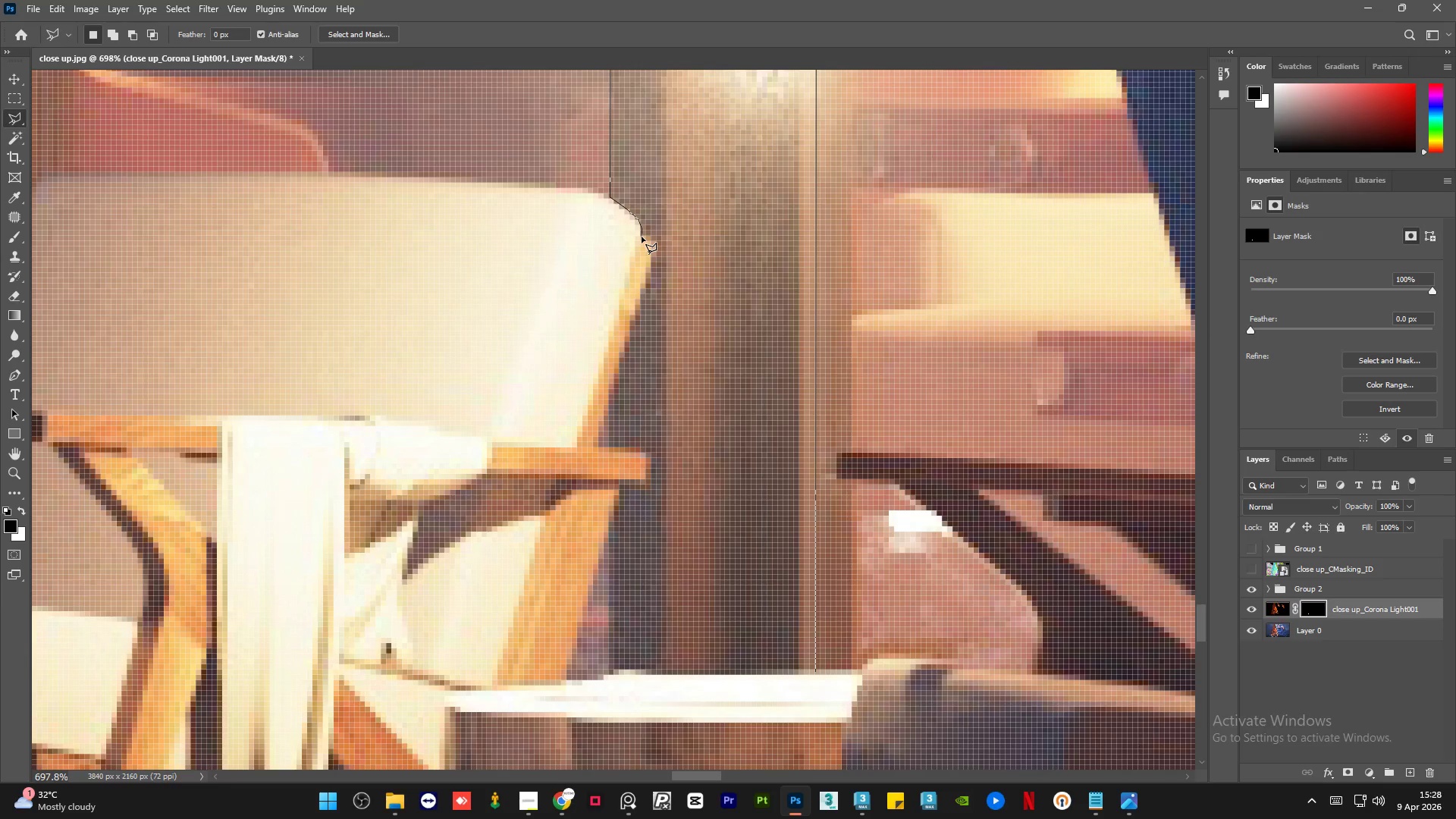 
left_click([642, 237])
 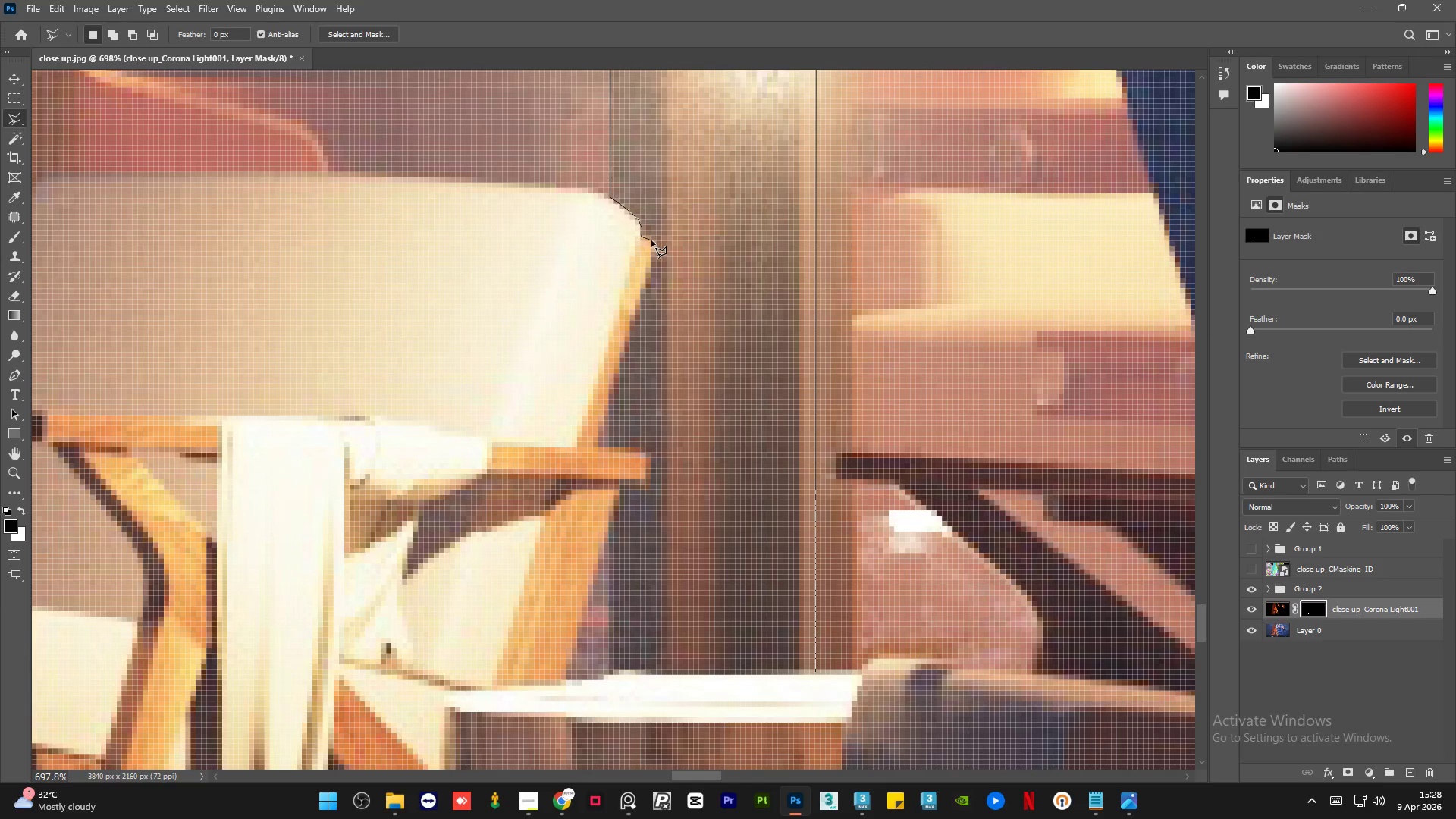 
left_click([649, 240])
 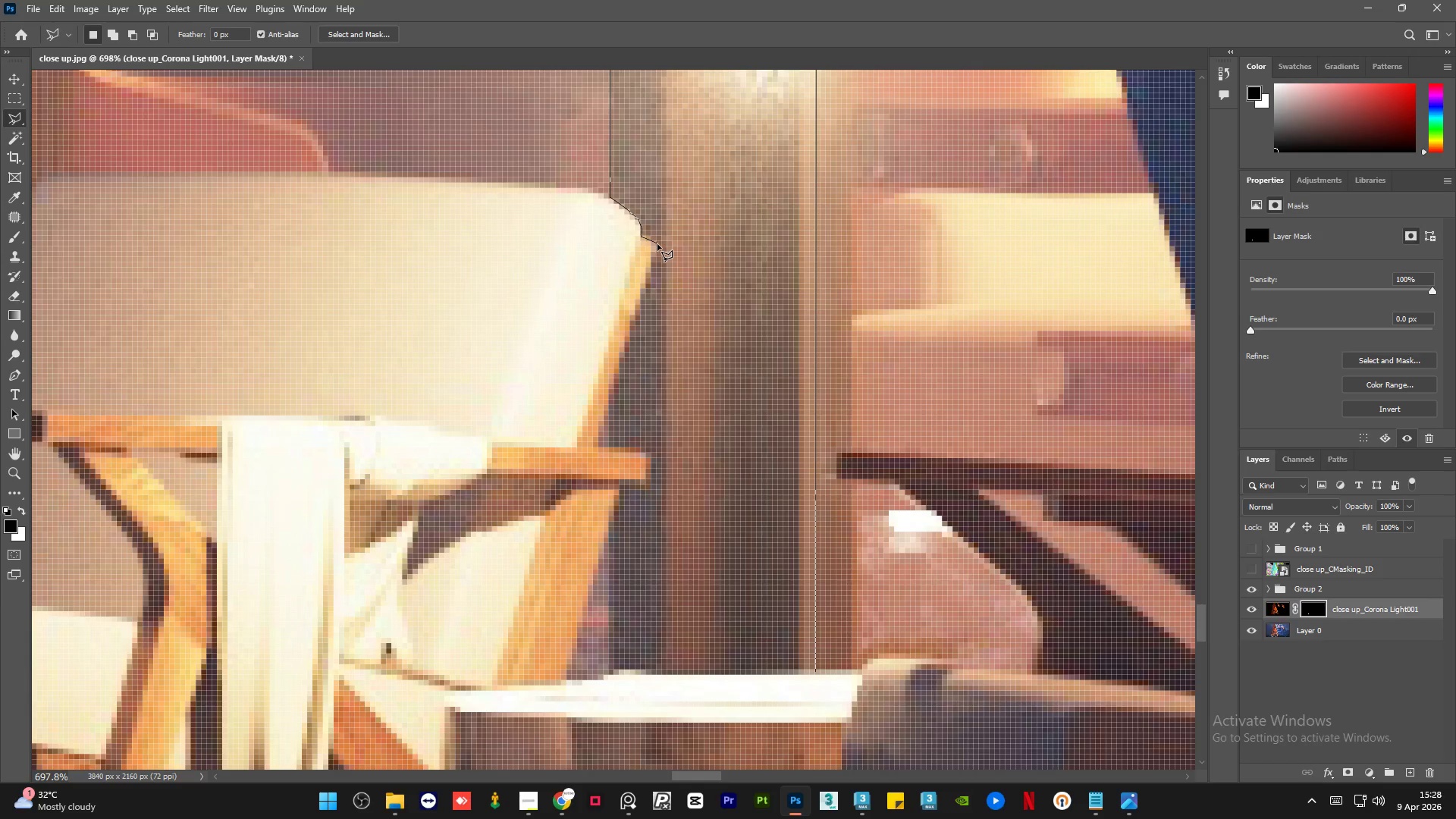 
left_click([657, 244])
 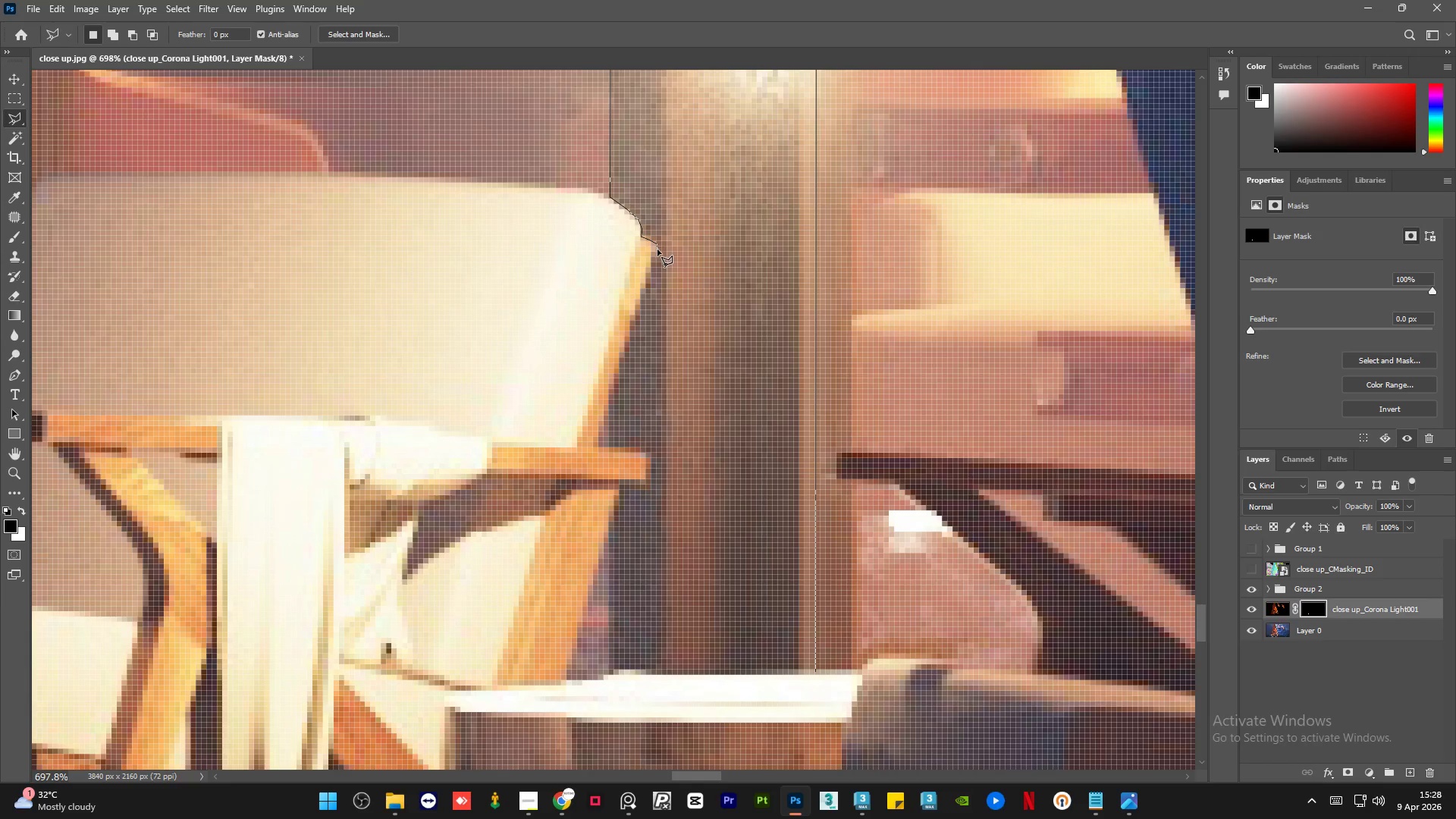 
left_click([657, 250])
 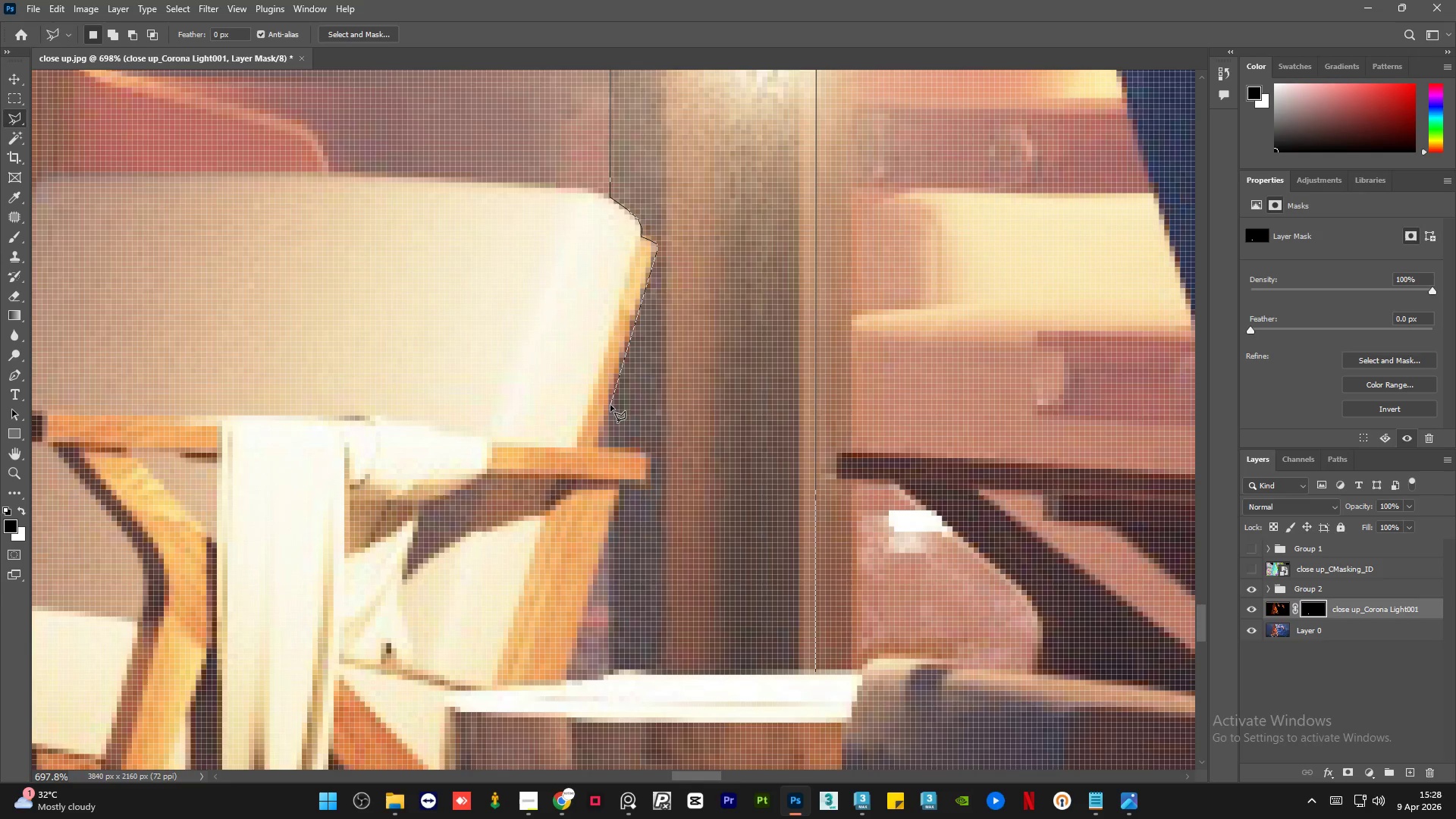 
left_click([609, 406])
 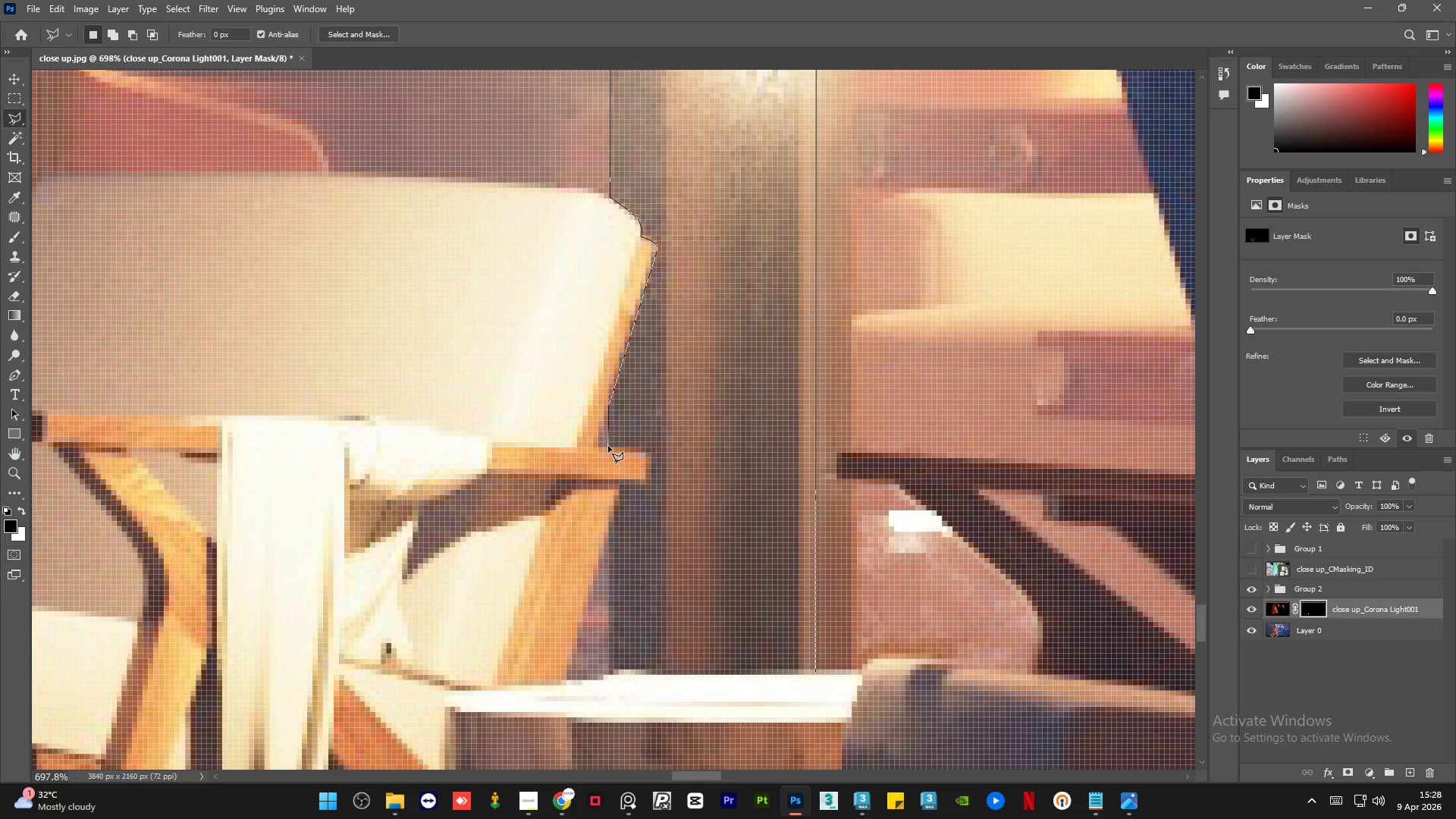 
left_click([608, 446])
 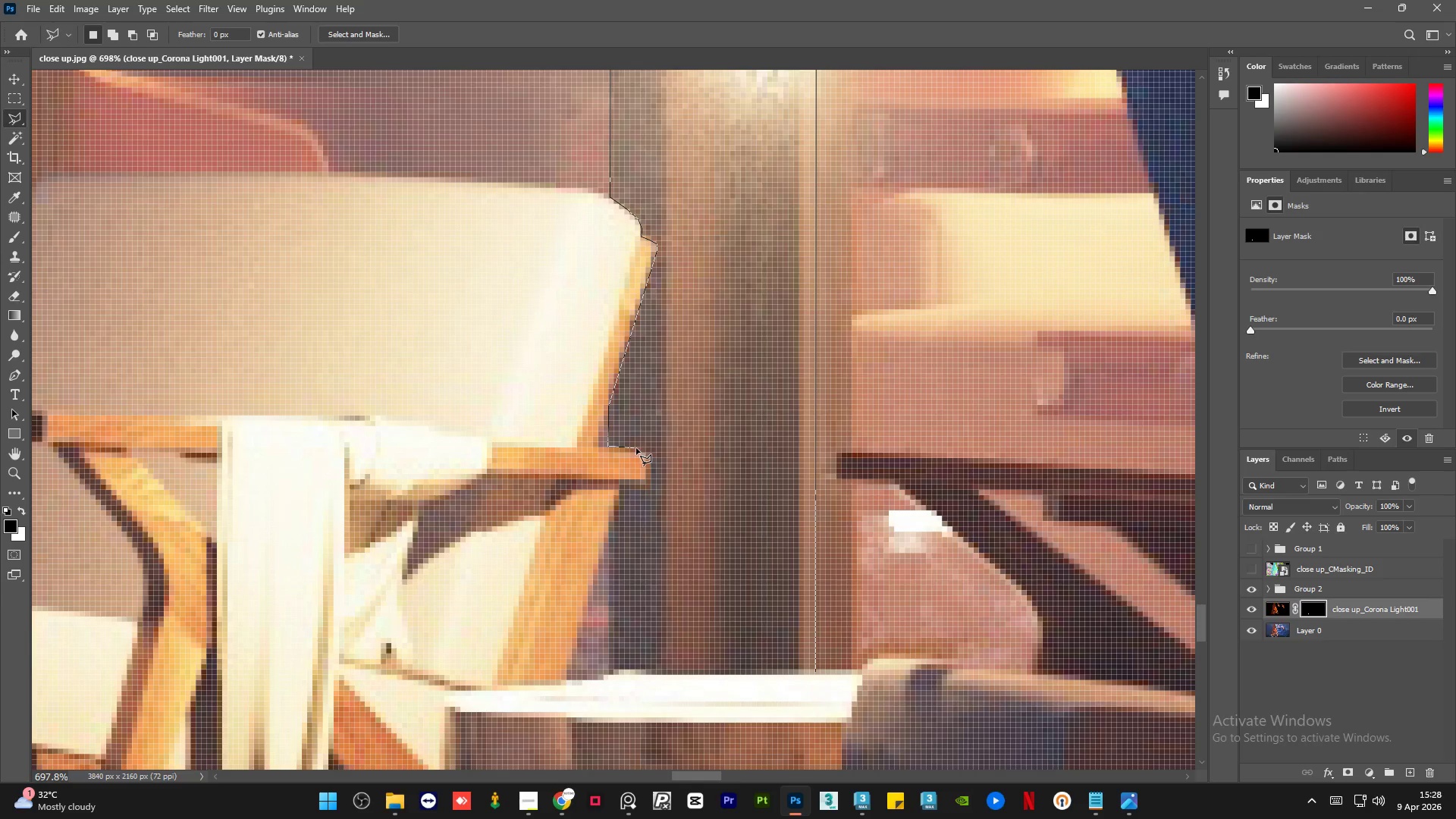 
left_click([636, 448])
 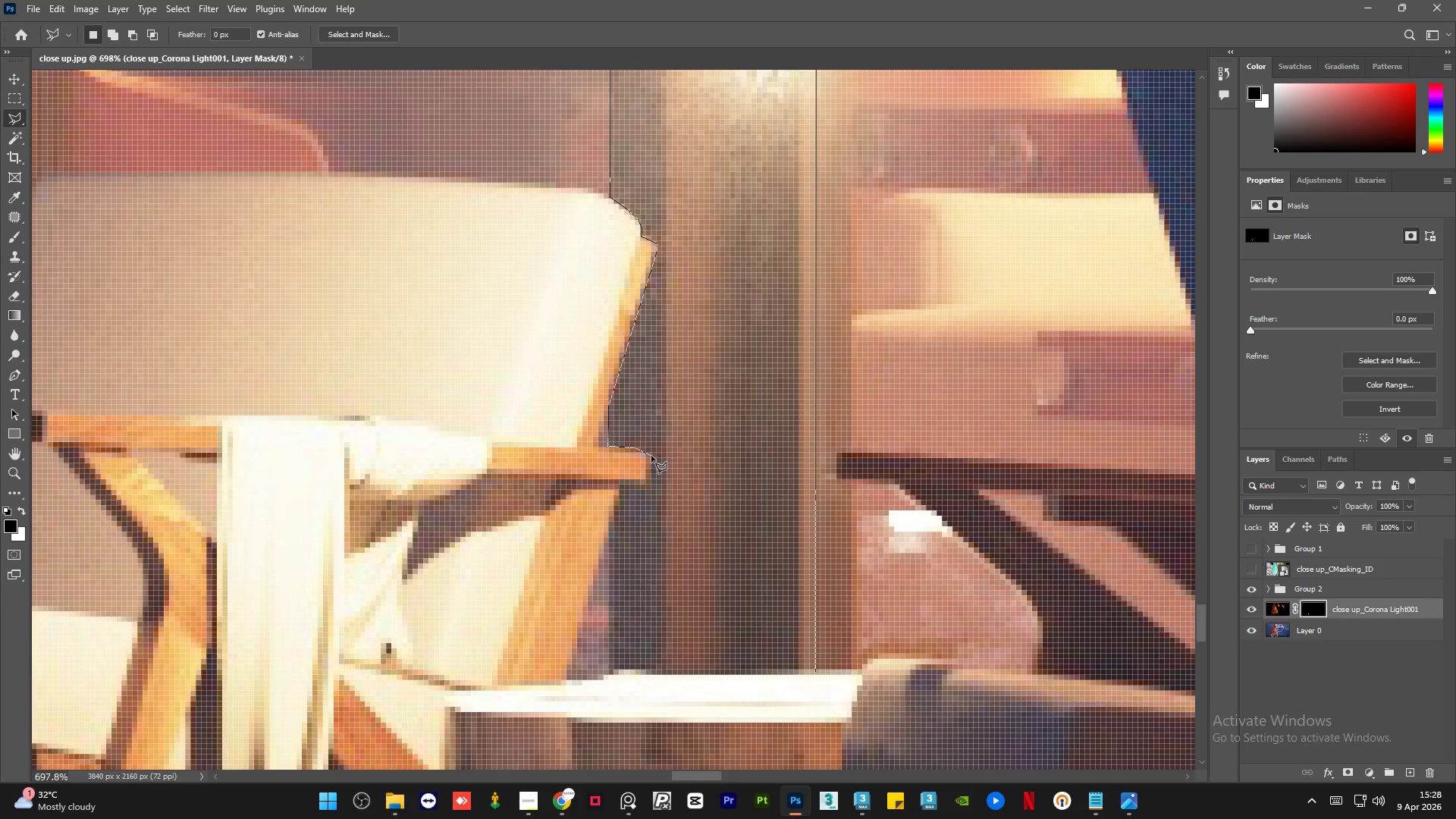 
left_click([649, 456])
 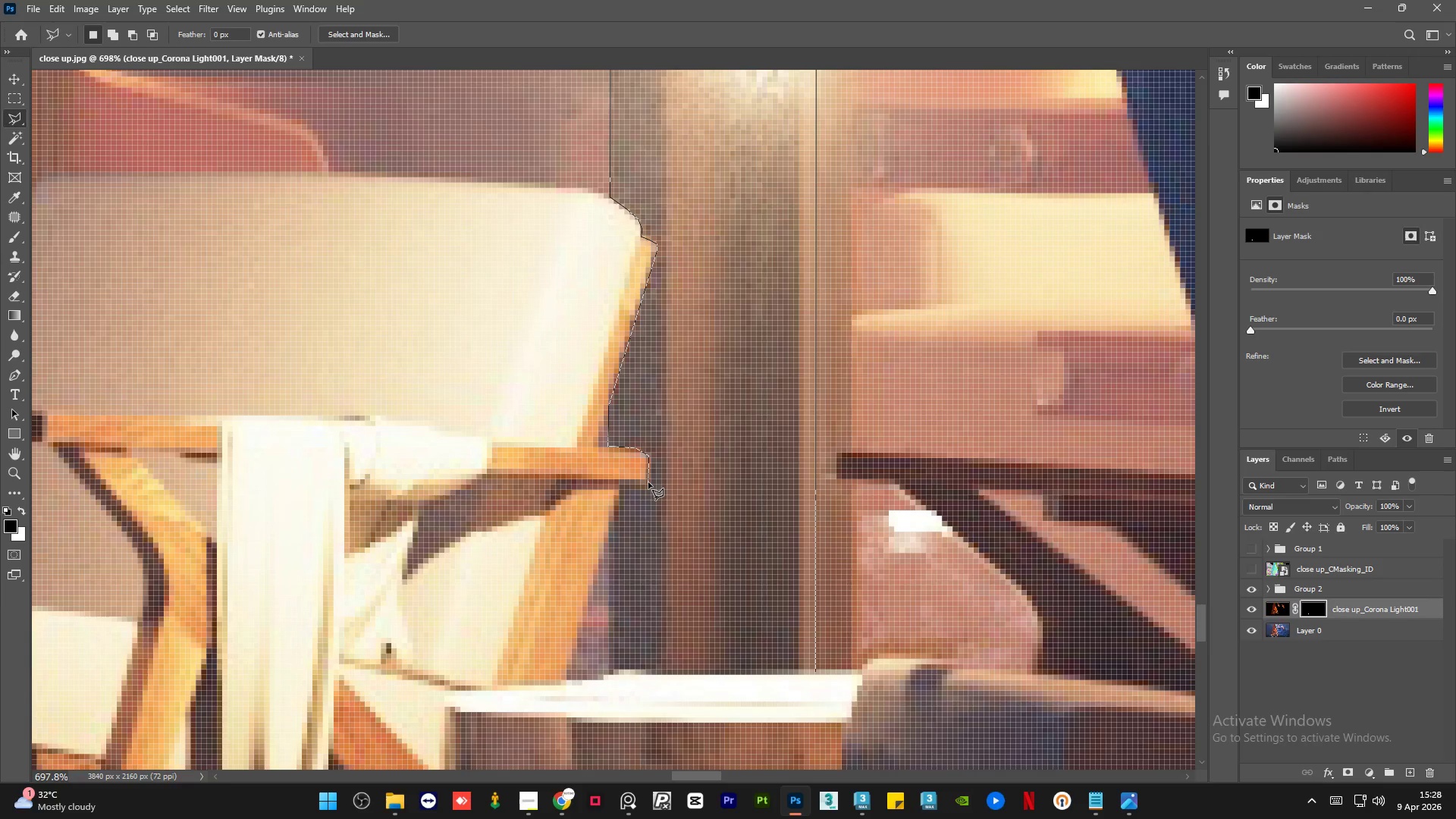 
left_click([648, 484])
 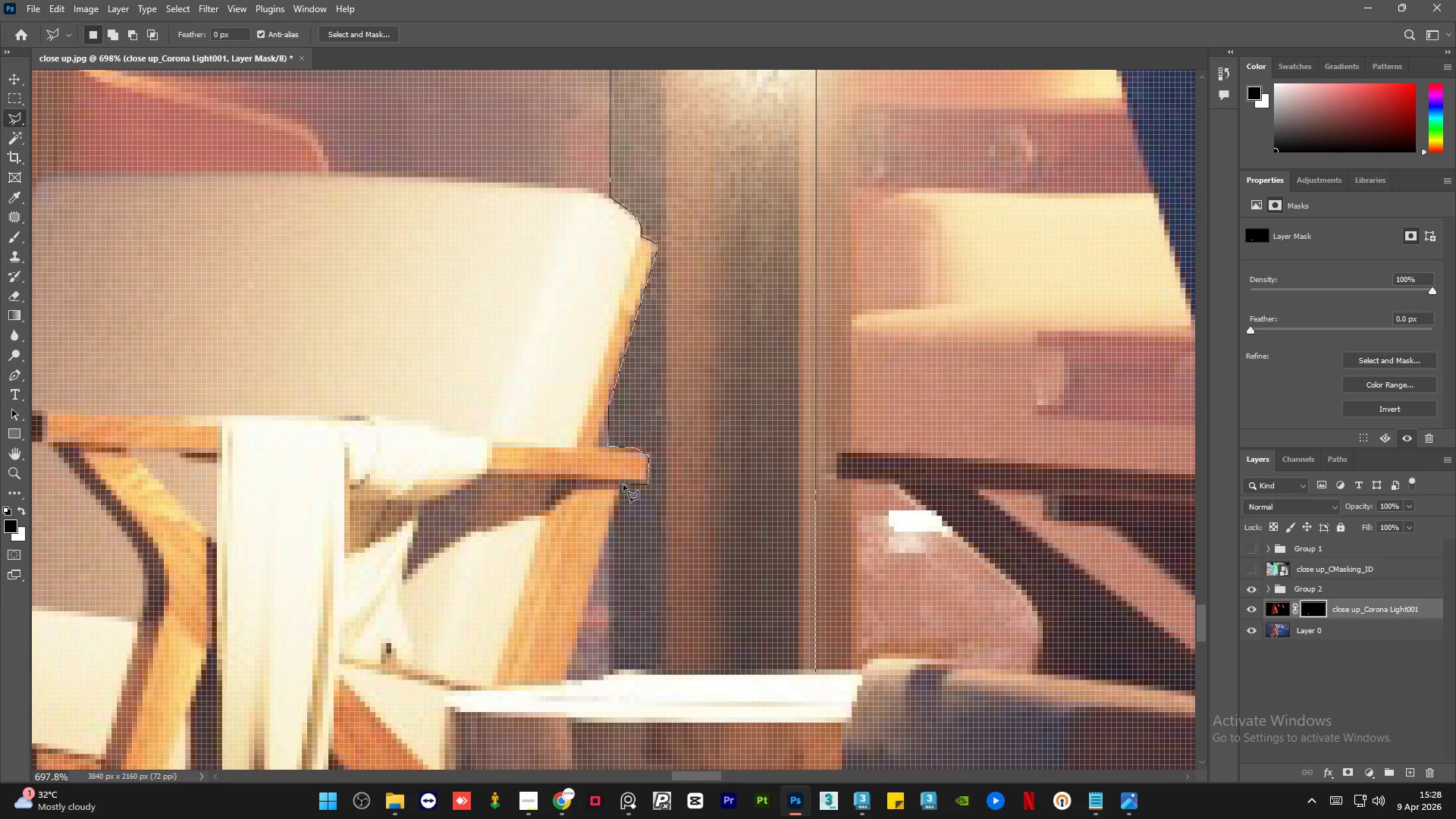 
left_click([623, 485])
 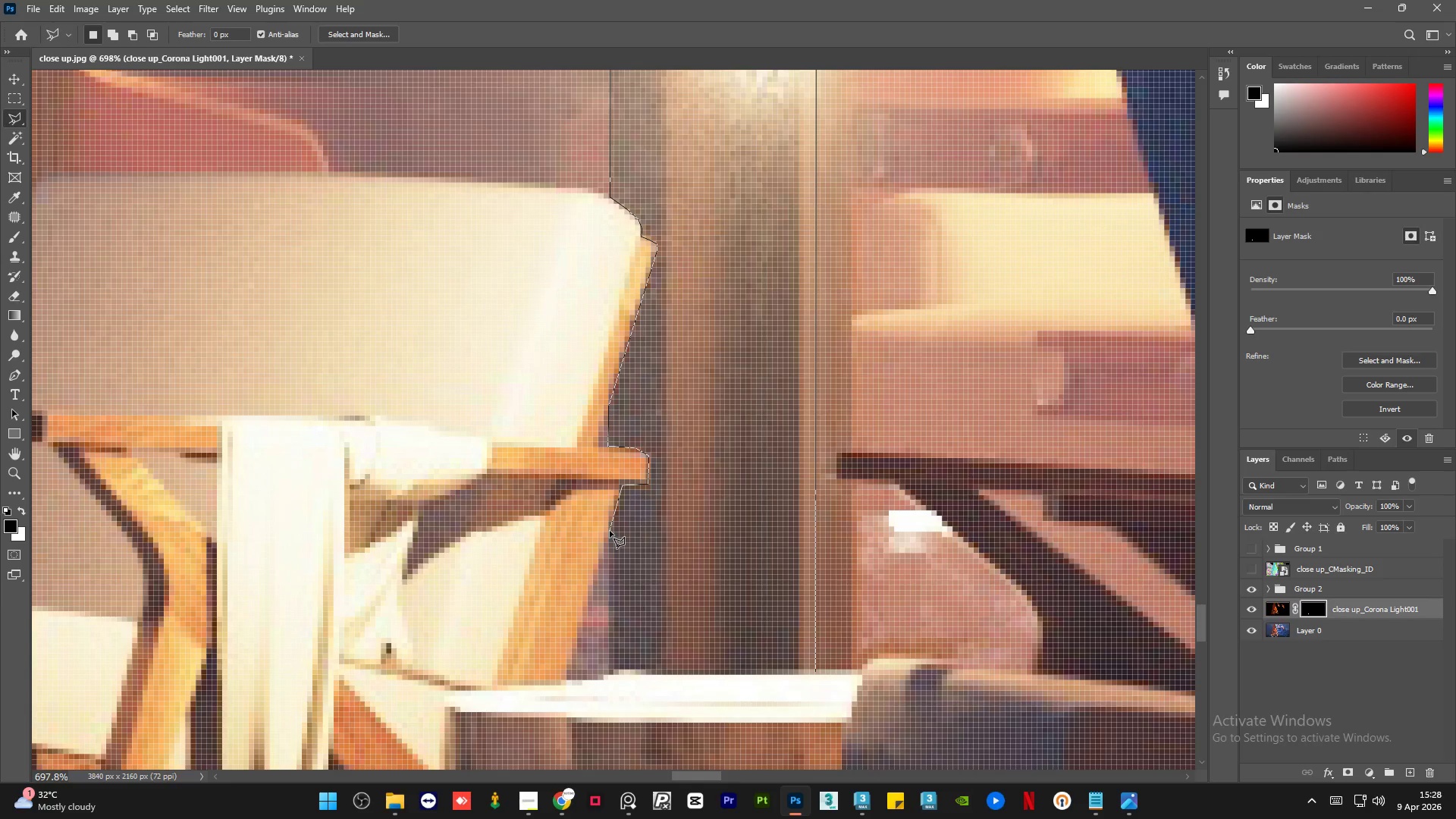 
left_click([610, 531])
 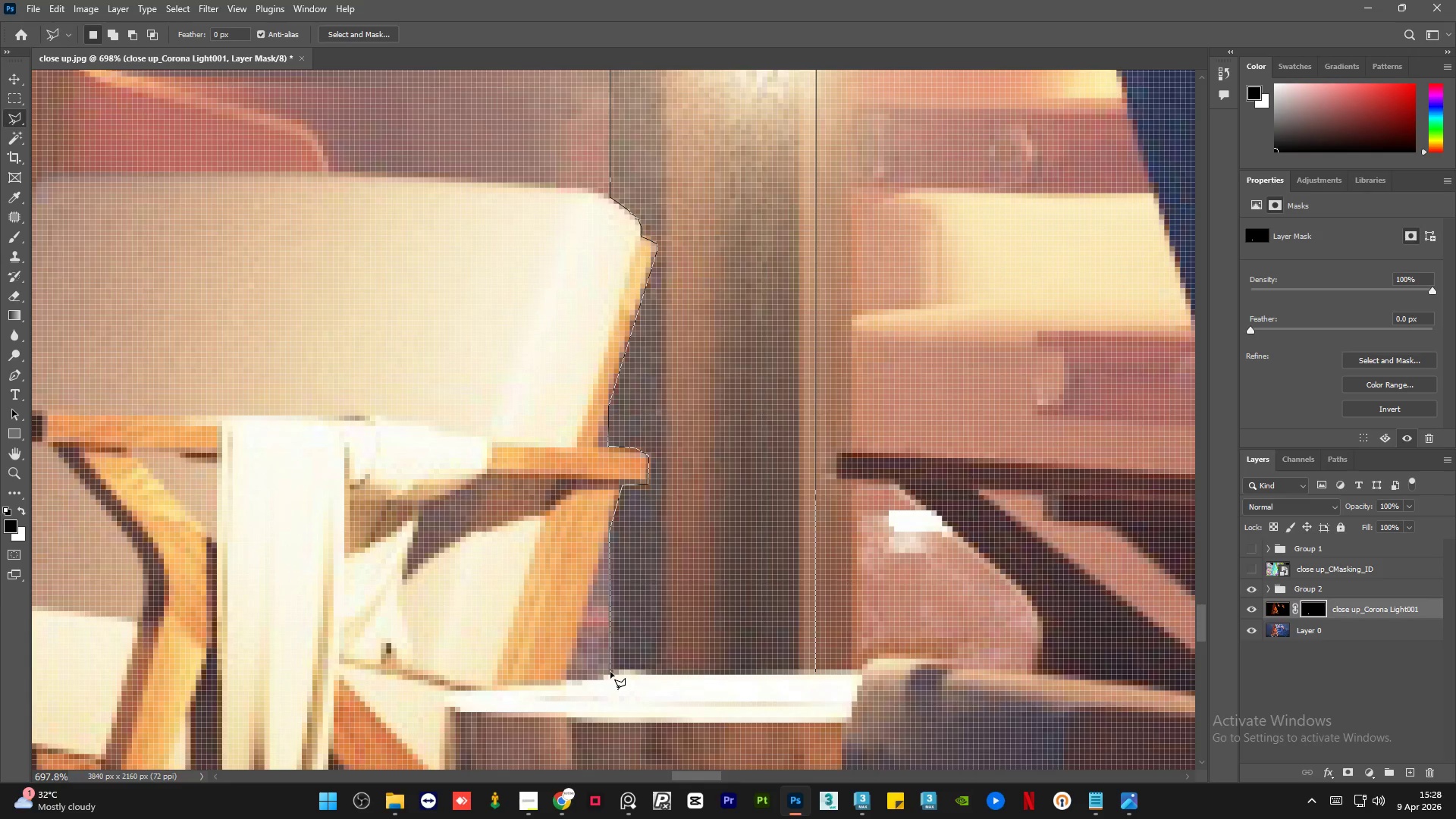 
left_click([610, 672])
 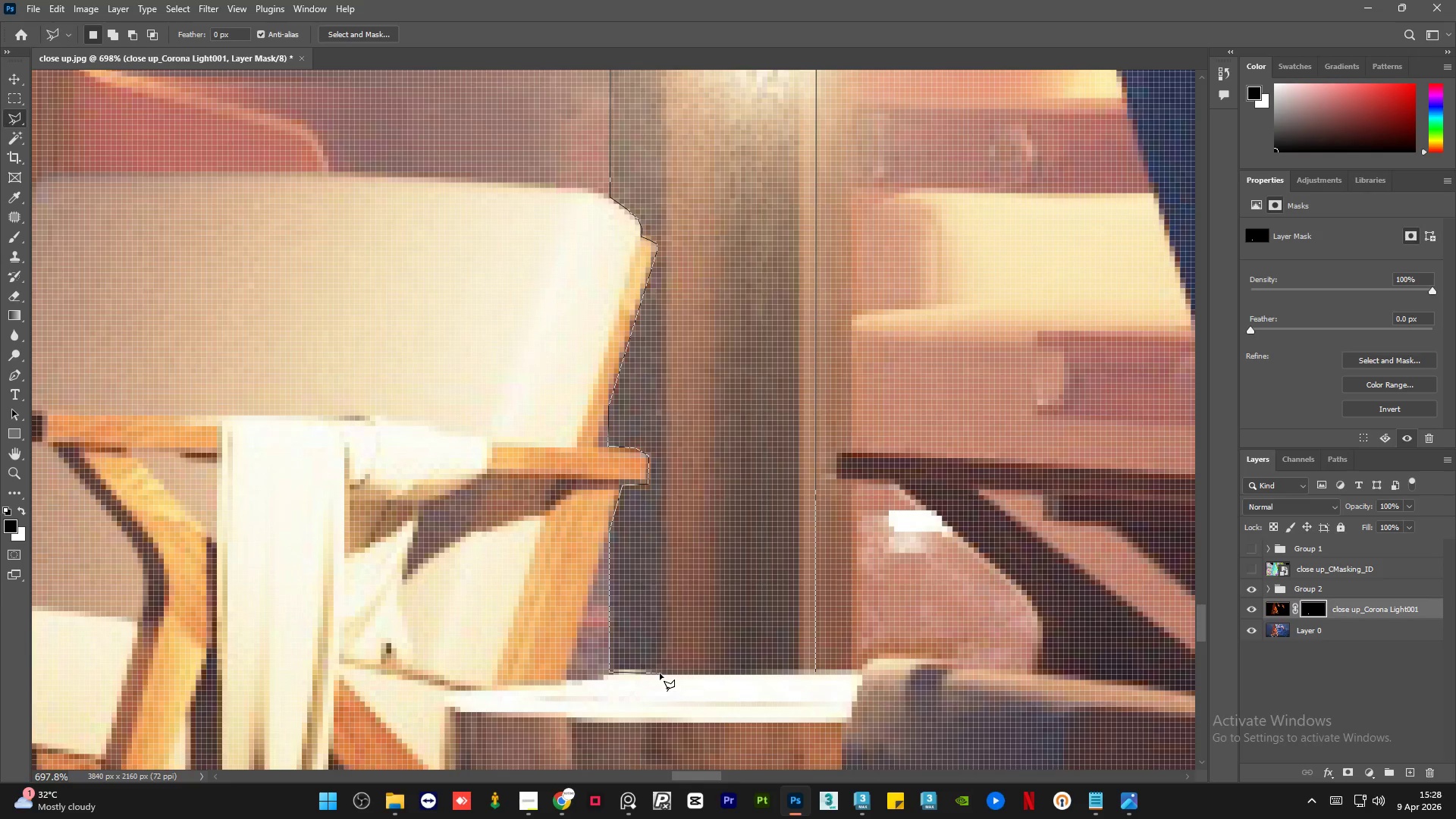 
left_click([662, 674])
 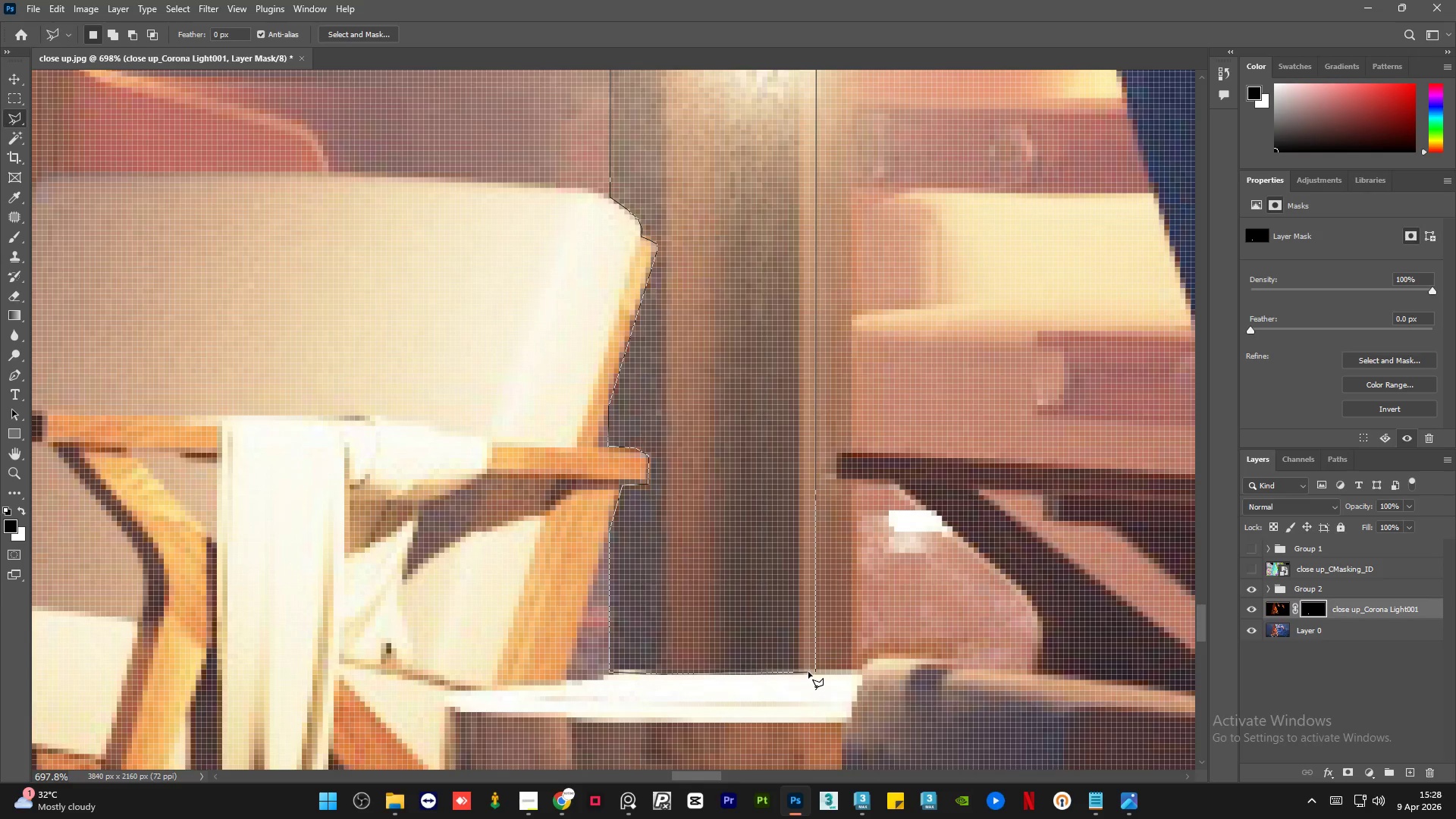 
left_click([808, 672])
 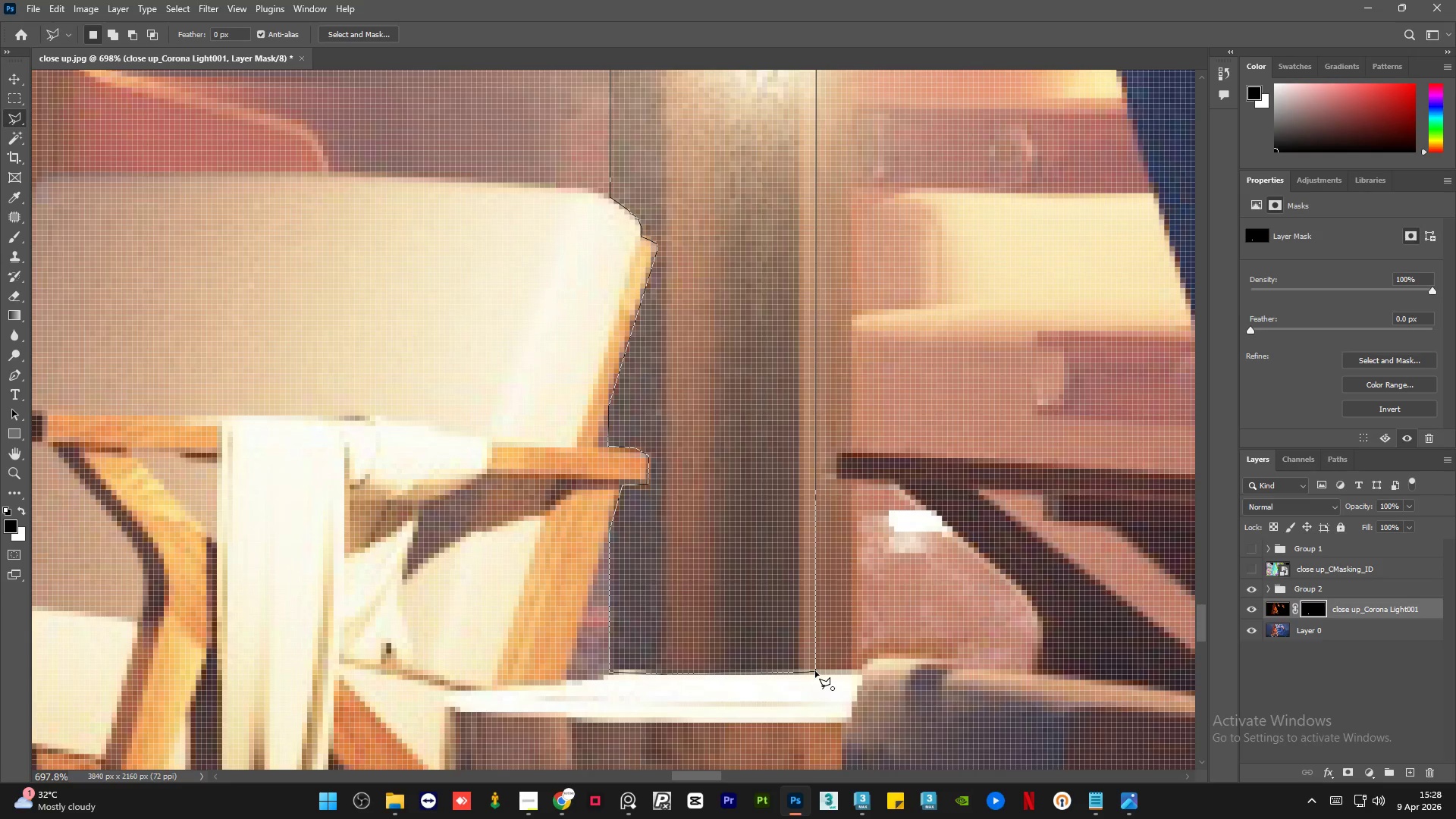 
left_click([815, 671])
 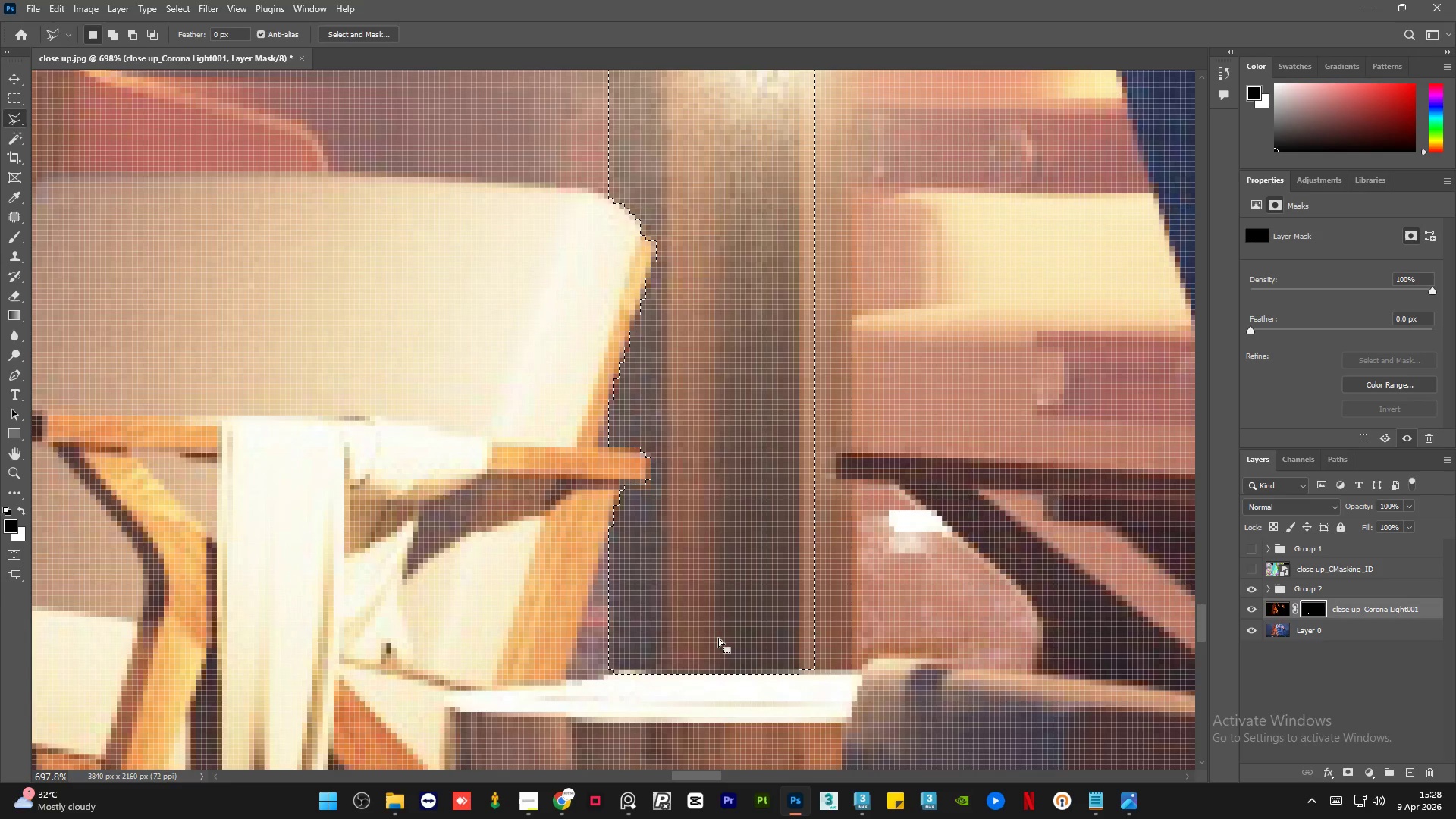 
key(Delete)
 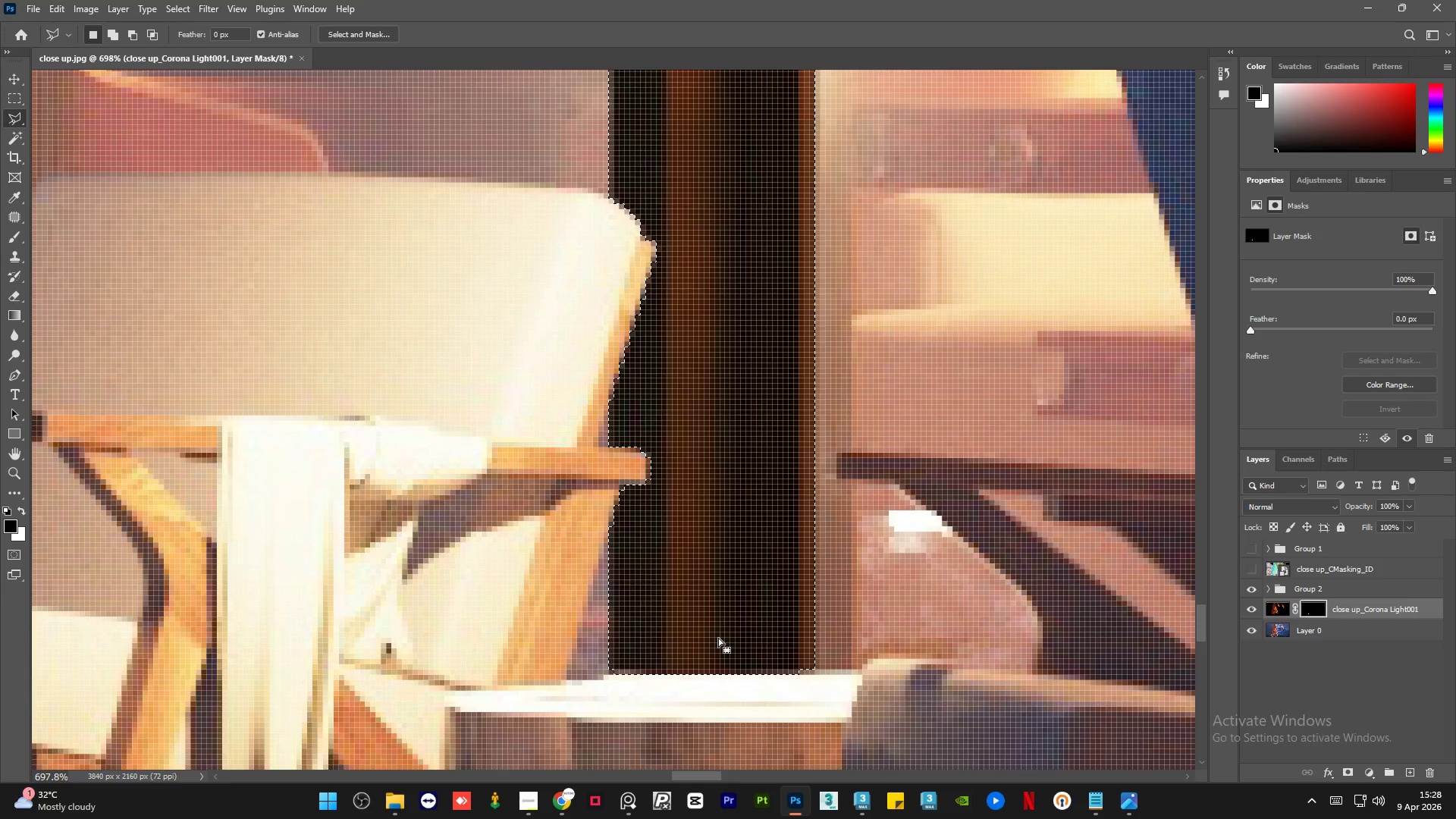 
key(Control+D)
 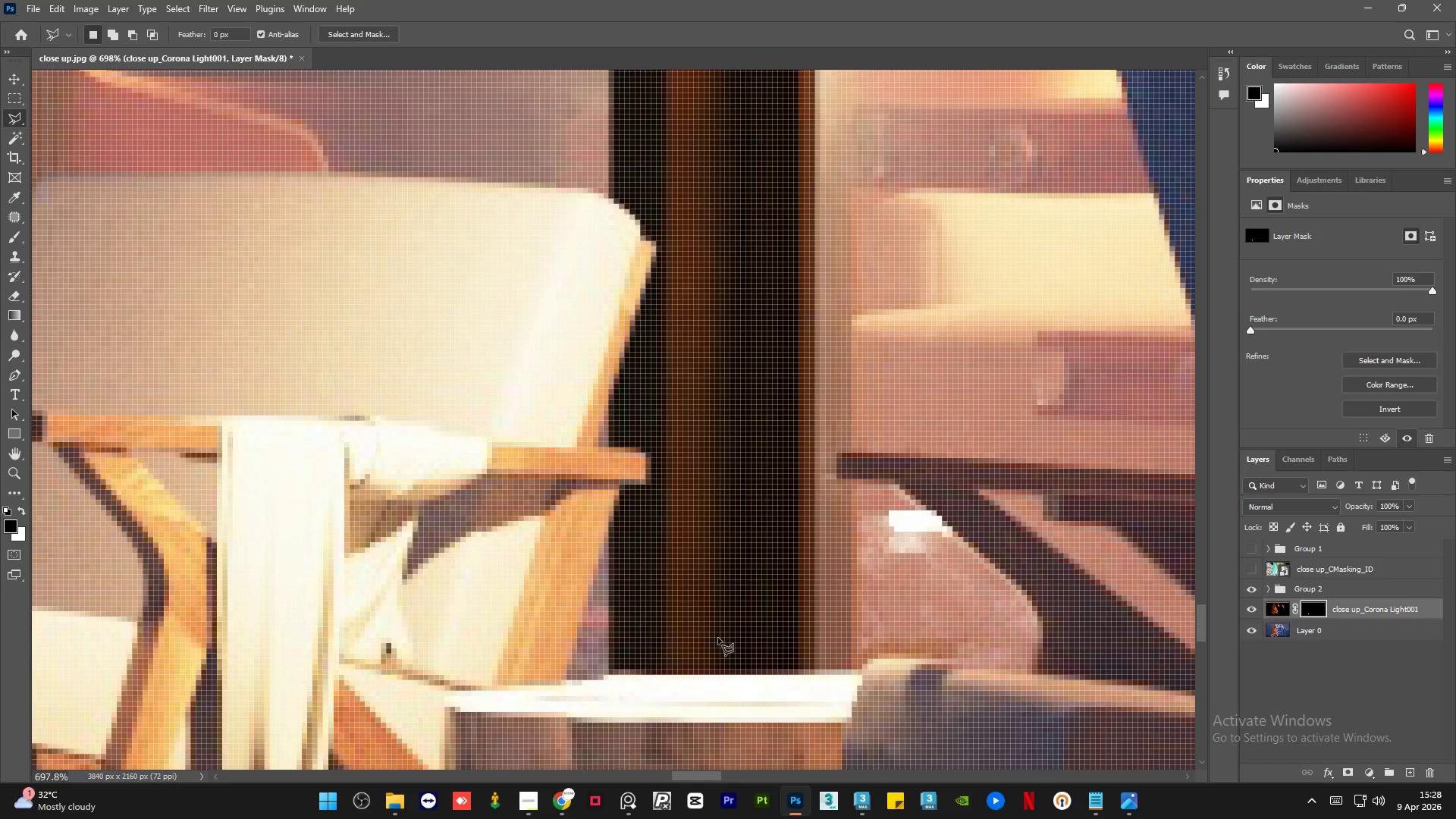 
hold_key(key=AltLeft, duration=1.5)
scroll: coordinate [882, 665], scroll_direction: down, amount: 9.0
 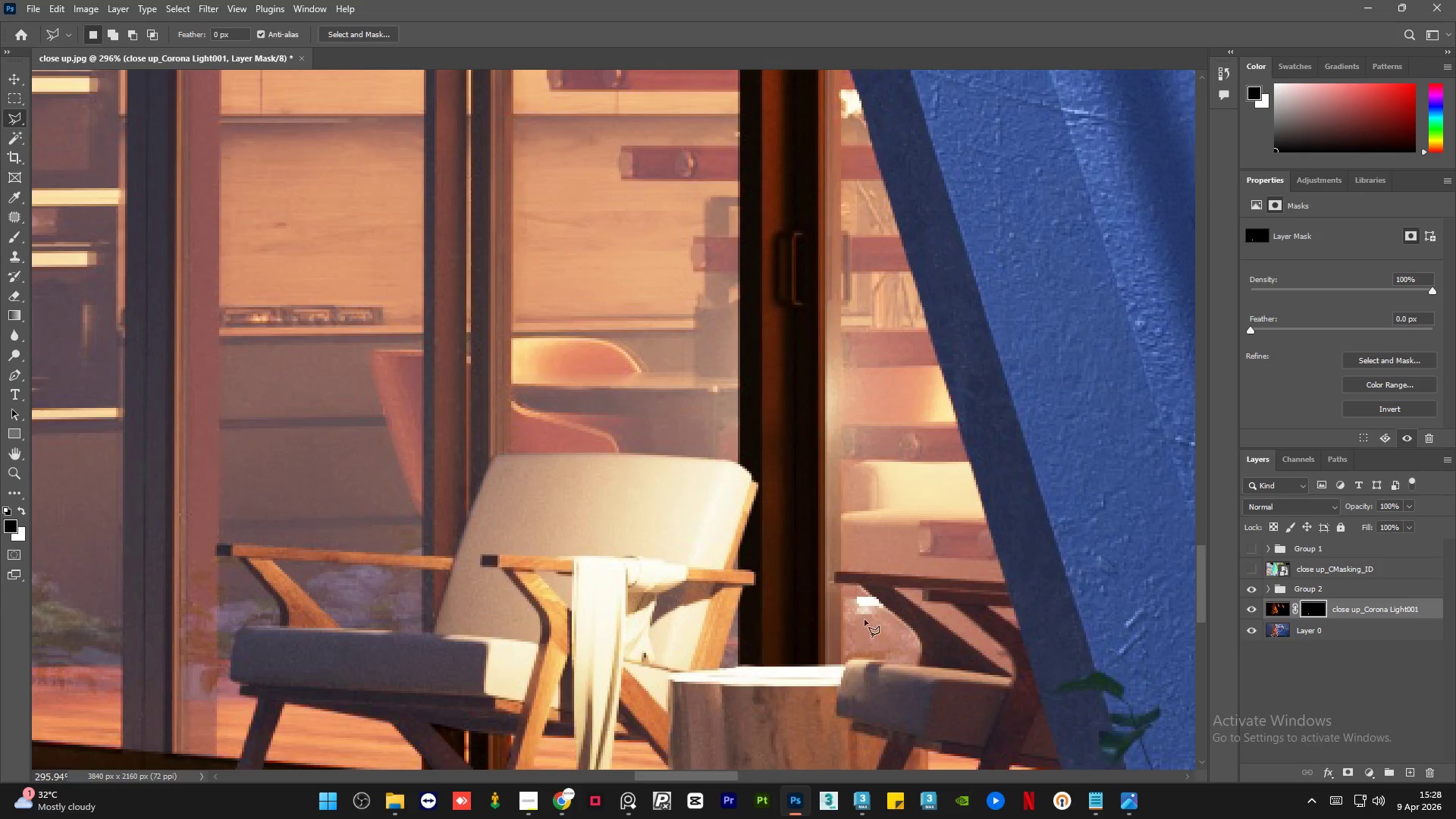 
hold_key(key=AltLeft, duration=0.44)
 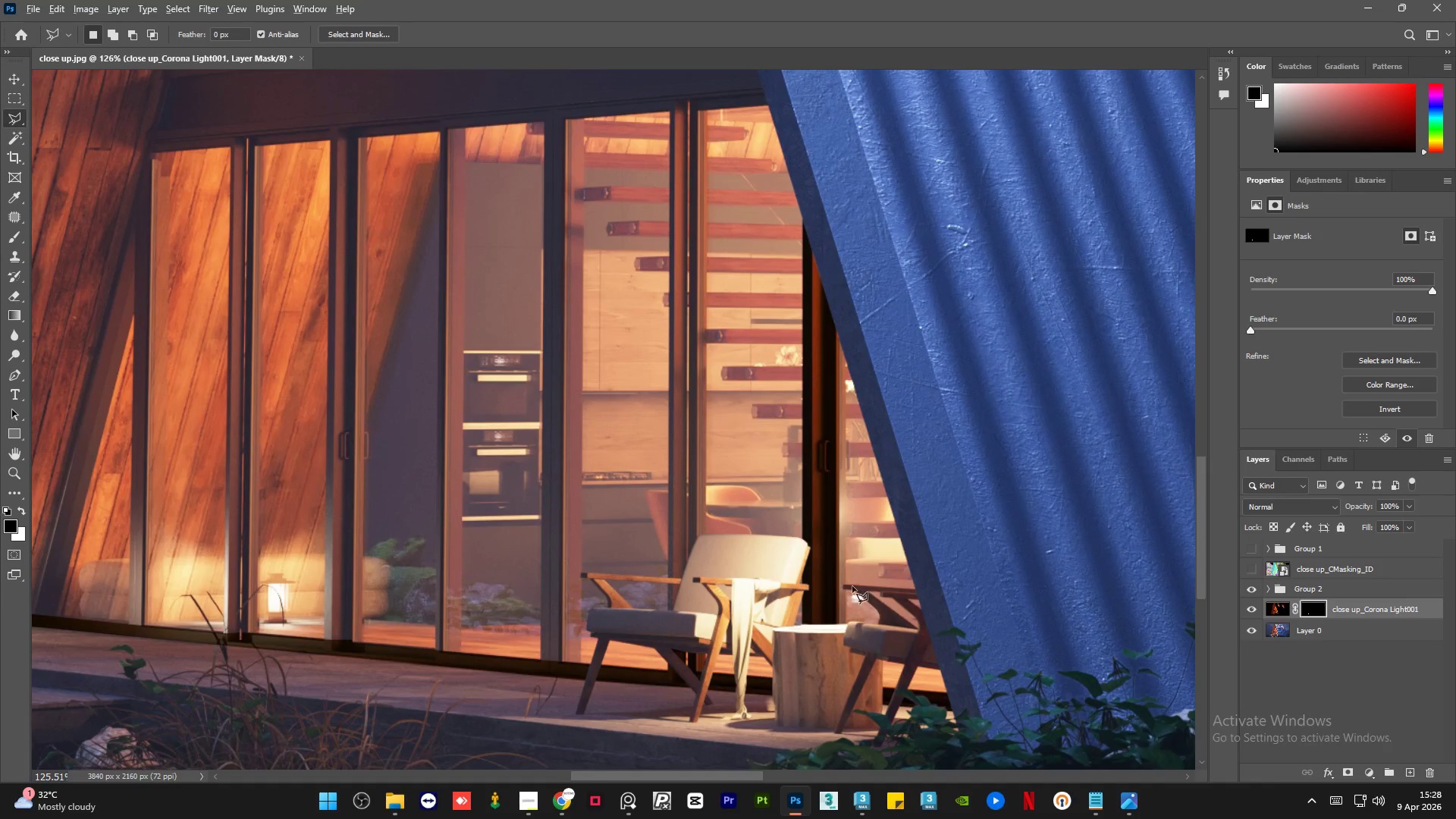 
hold_key(key=AltLeft, duration=0.39)
 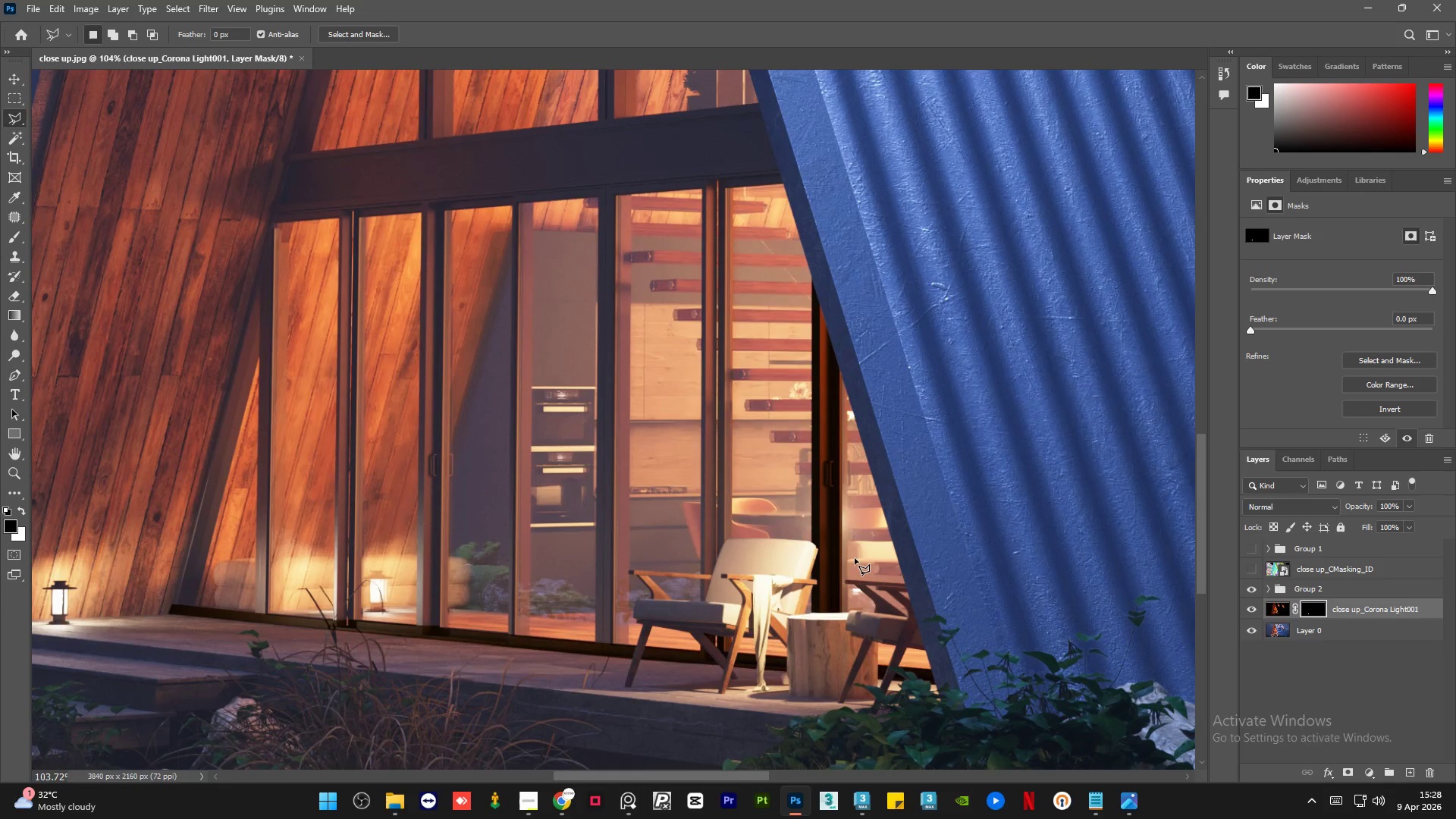 
scroll: coordinate [855, 558], scroll_direction: down, amount: 11.0
 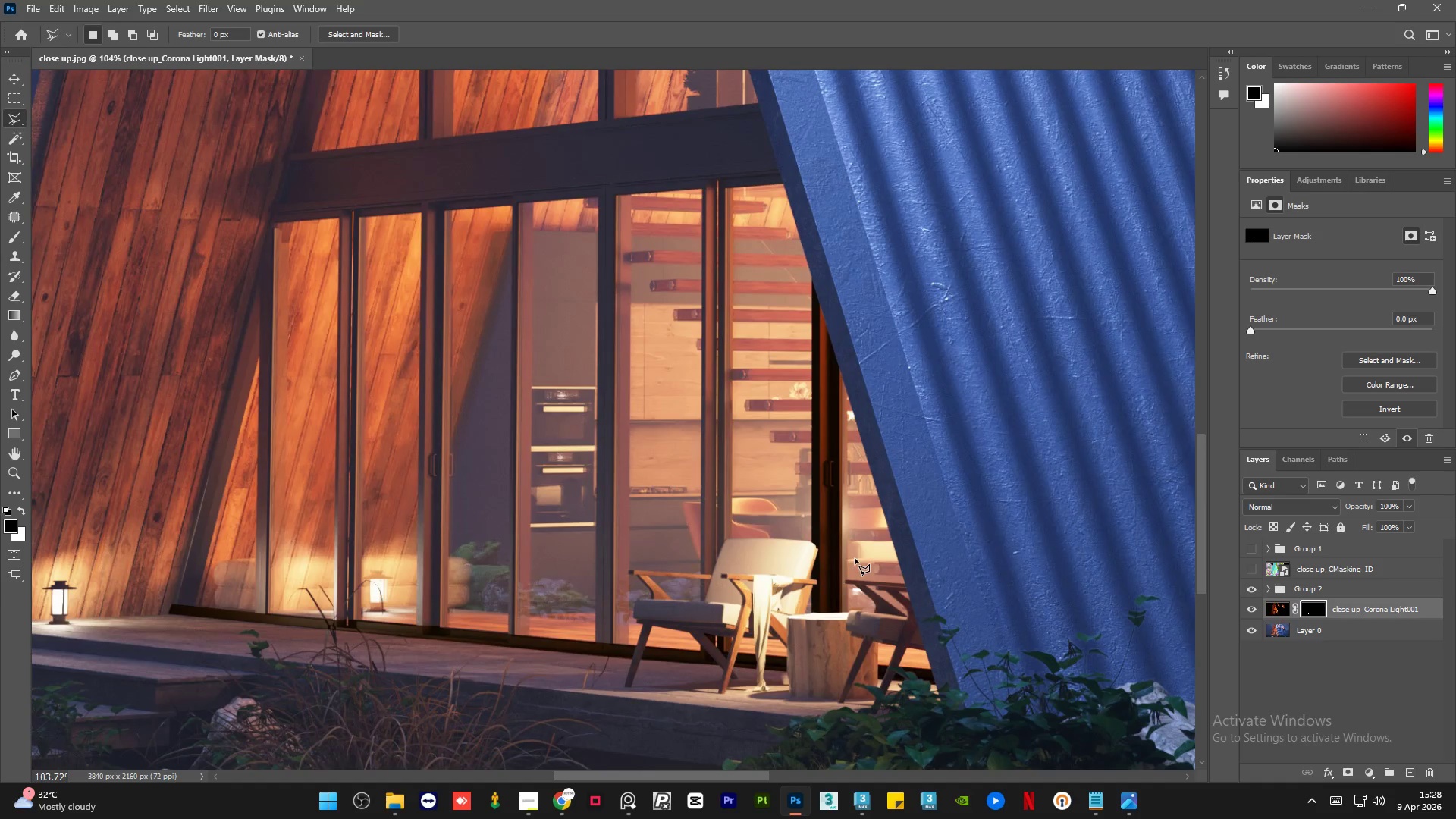 
hold_key(key=AltLeft, duration=1.5)
scroll: coordinate [852, 559], scroll_direction: down, amount: 4.0
 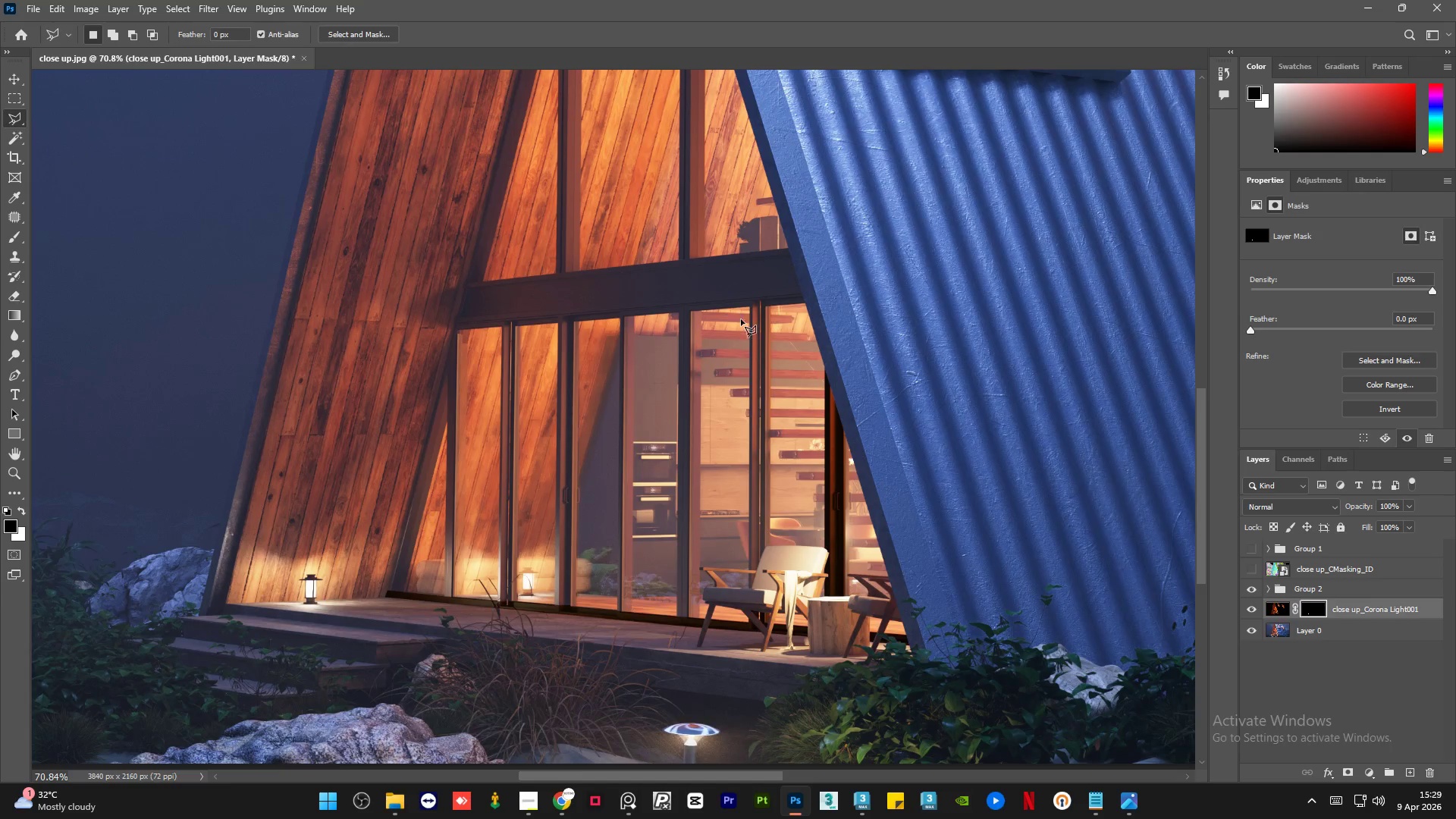 
hold_key(key=AltLeft, duration=1.52)
hold_key(key=AltLeft, duration=1.5)
scroll: coordinate [816, 223], scroll_direction: up, amount: 10.0
 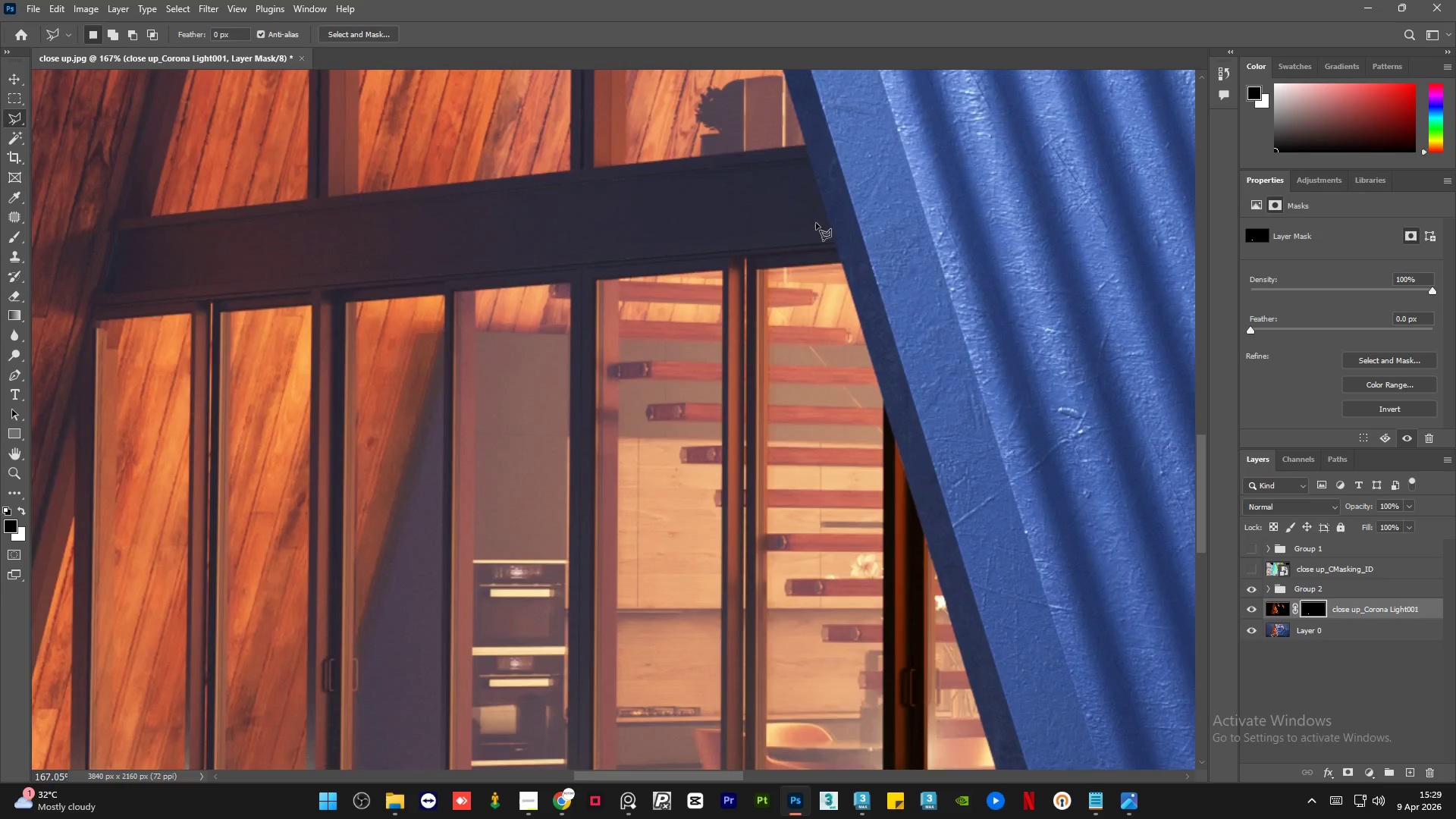 
hold_key(key=AltLeft, duration=1.5)
 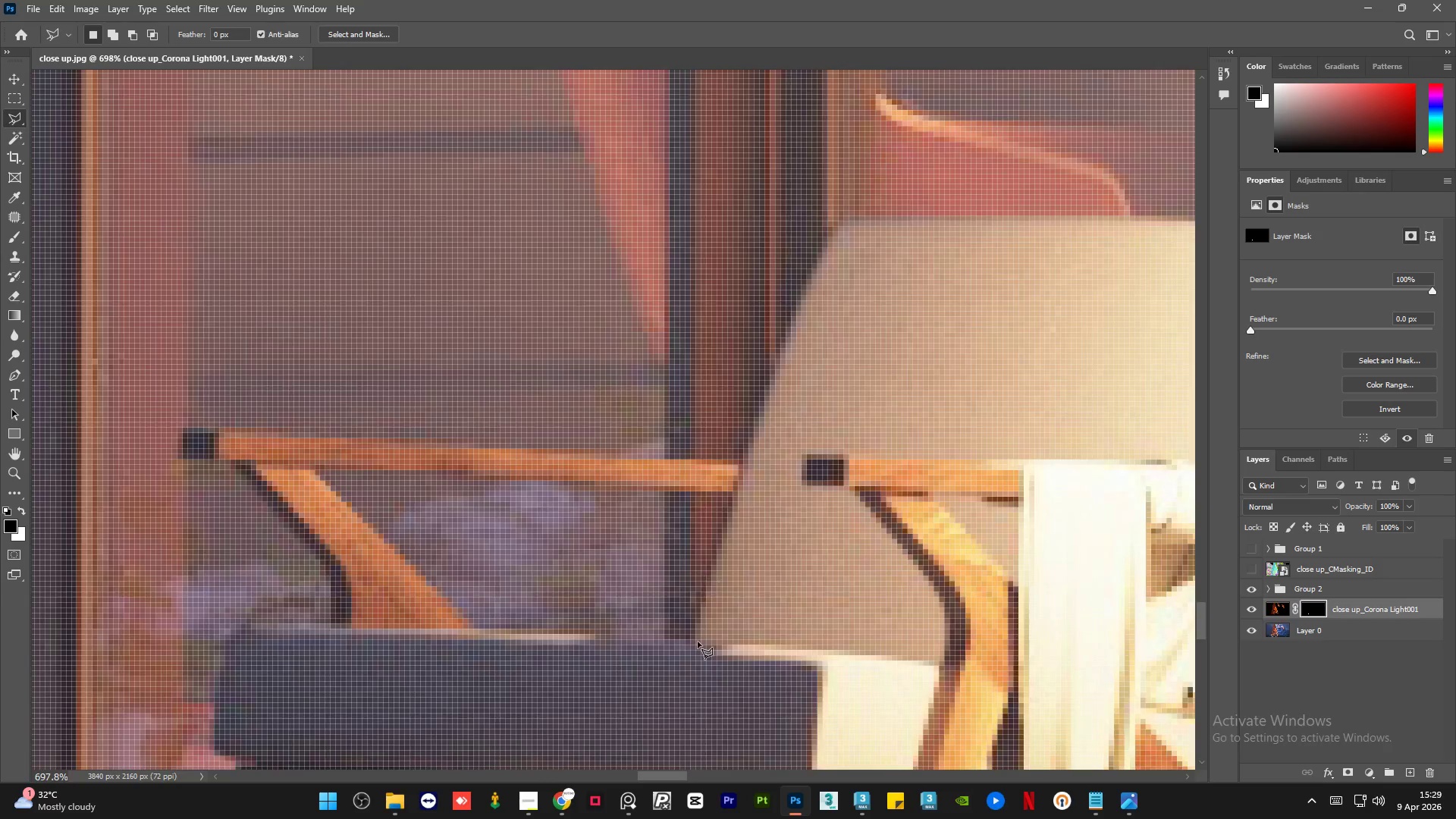 
scroll: coordinate [789, 612], scroll_direction: none, amount: 0.0
 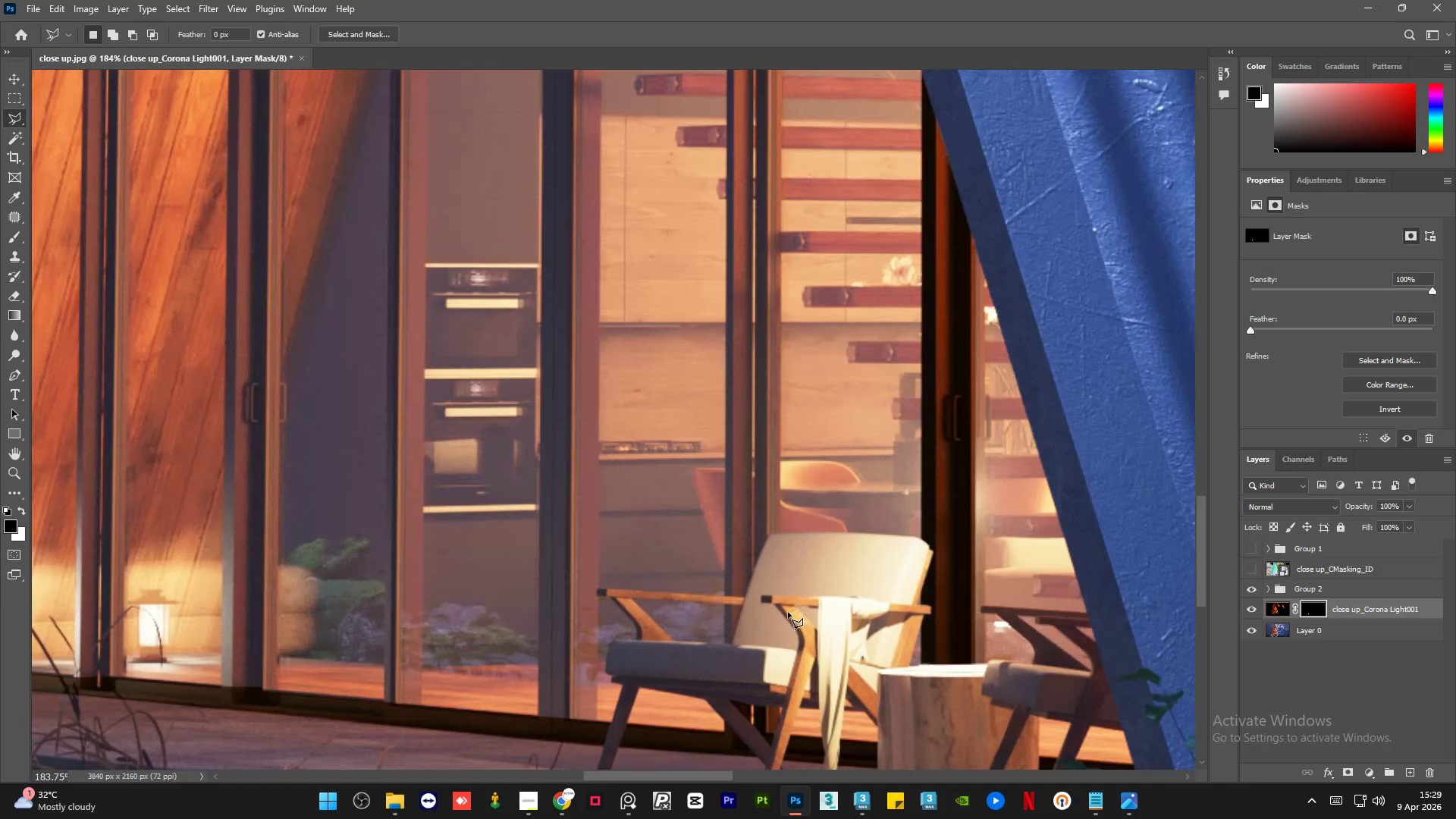 
scroll: coordinate [745, 721], scroll_direction: up, amount: 7.0
 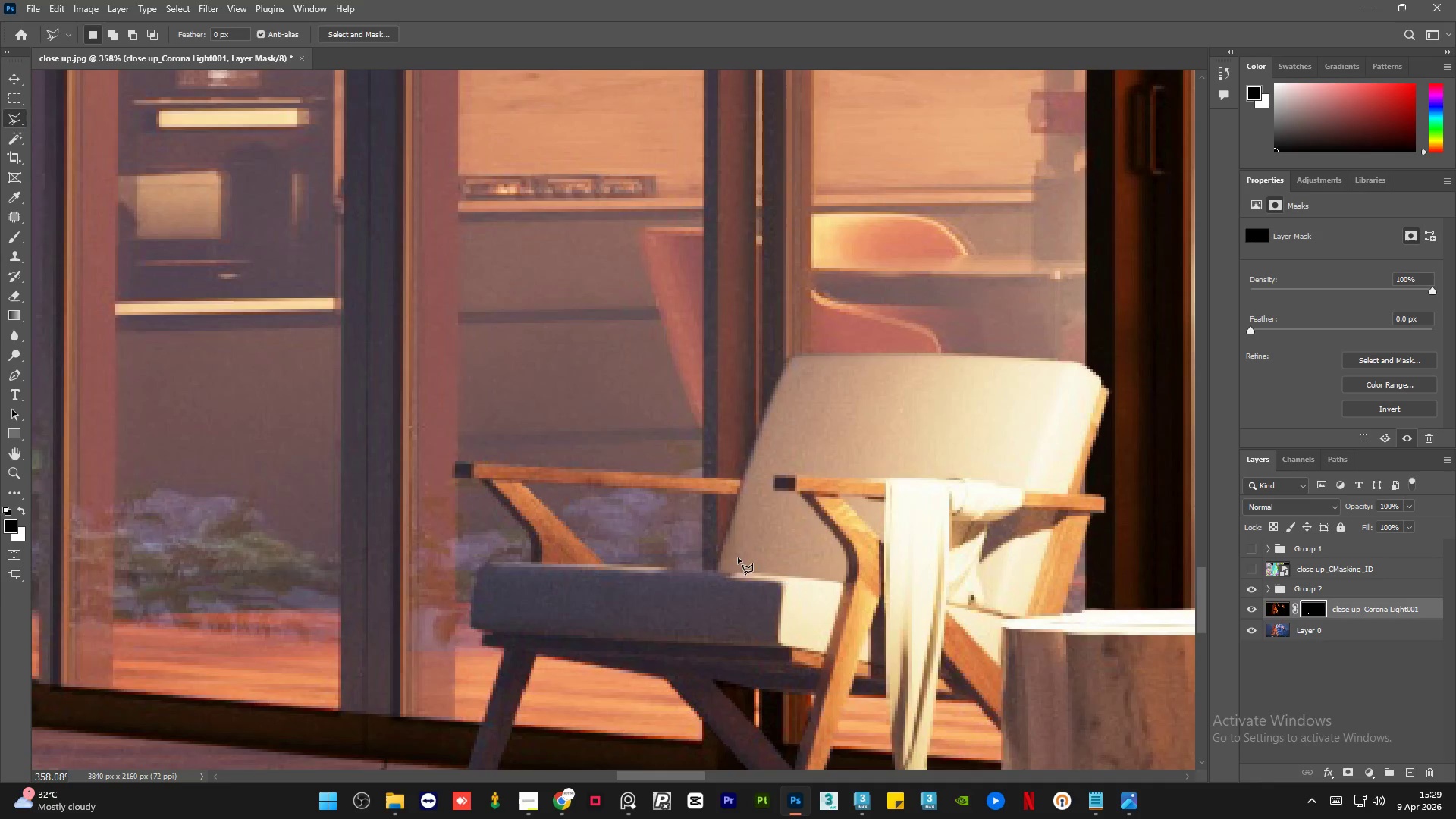 
hold_key(key=AltLeft, duration=1.08)
scroll: coordinate [714, 507], scroll_direction: up, amount: 16.0
 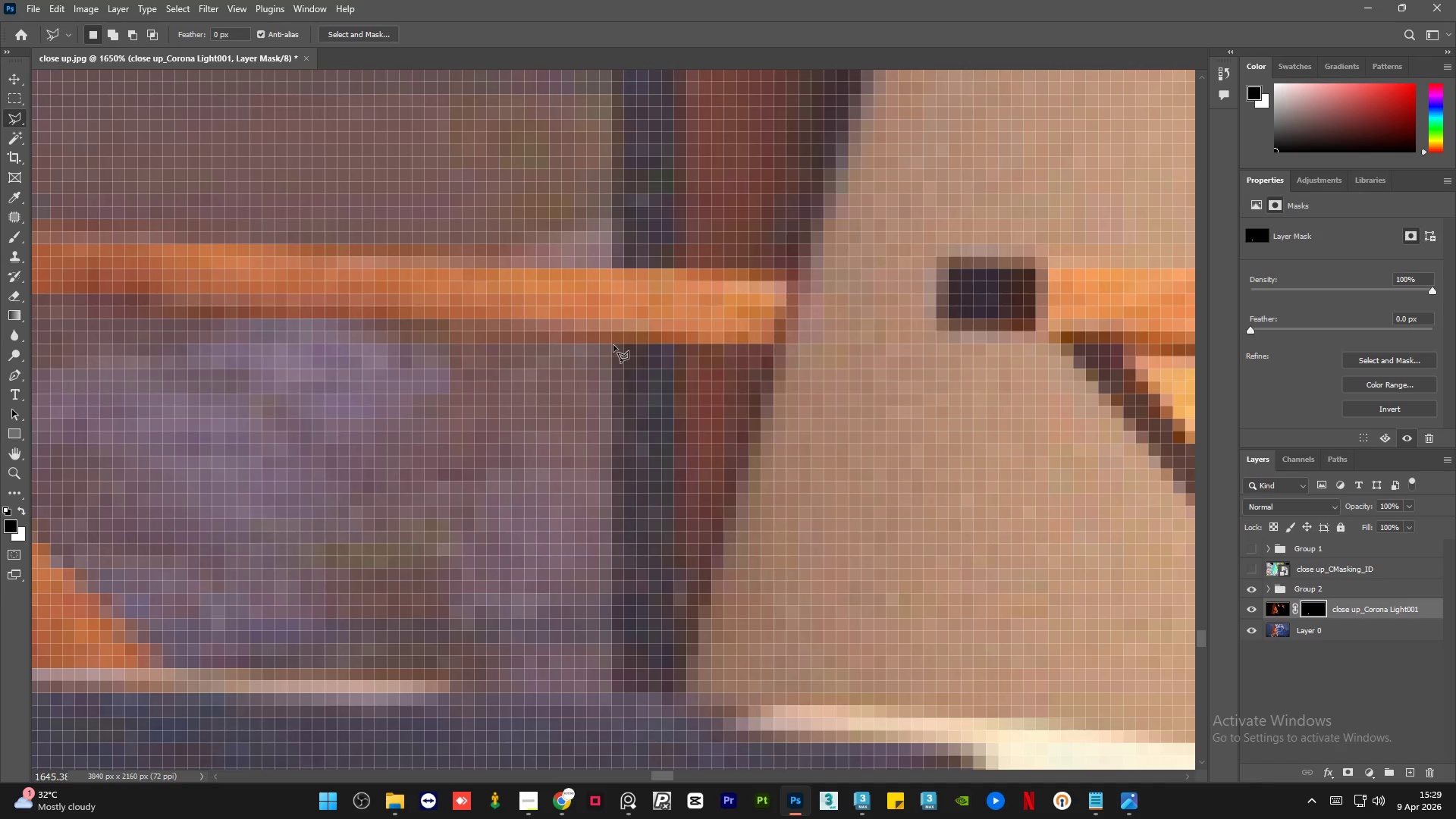 
left_click([613, 345])
 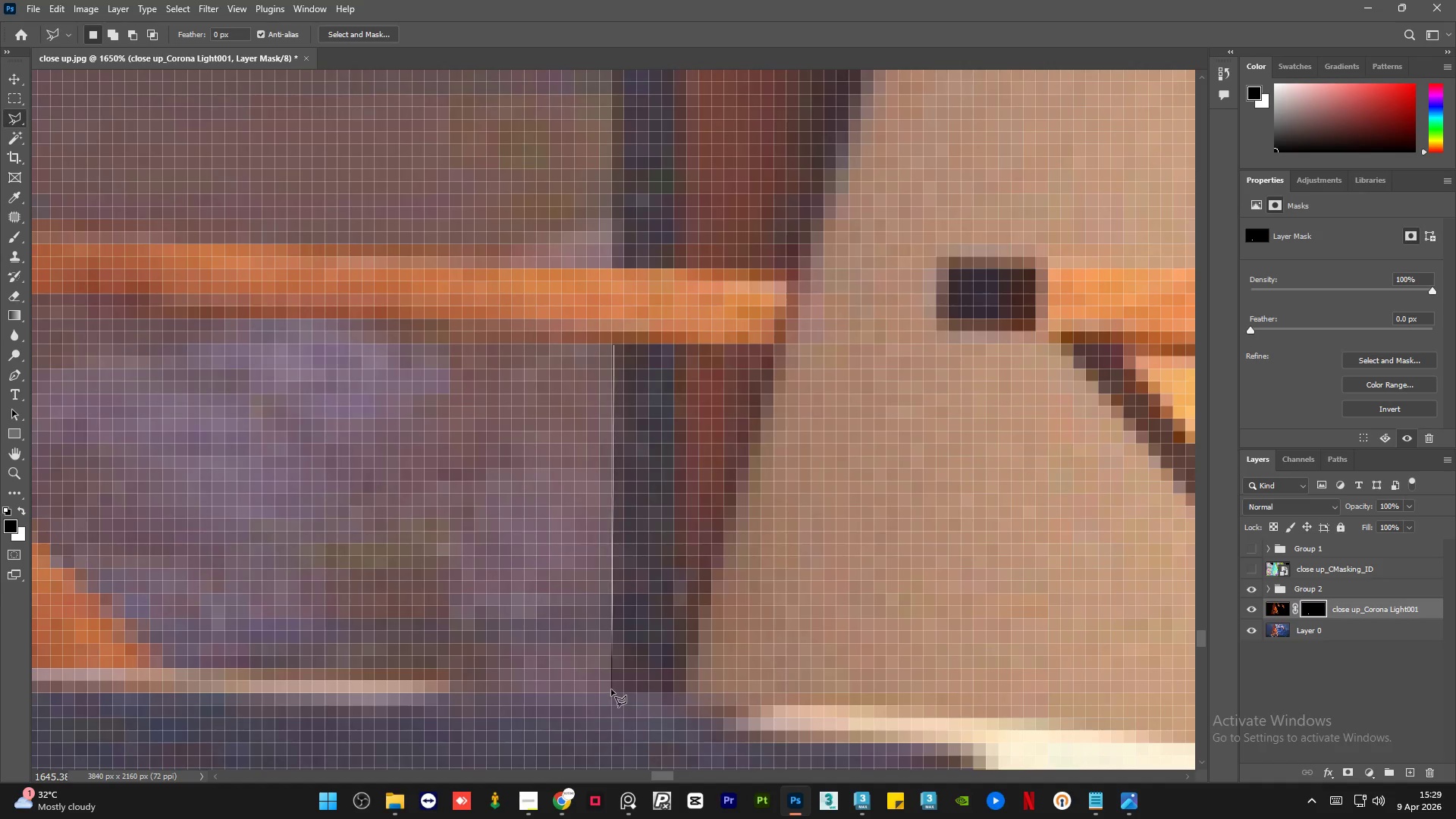 
left_click([610, 689])
 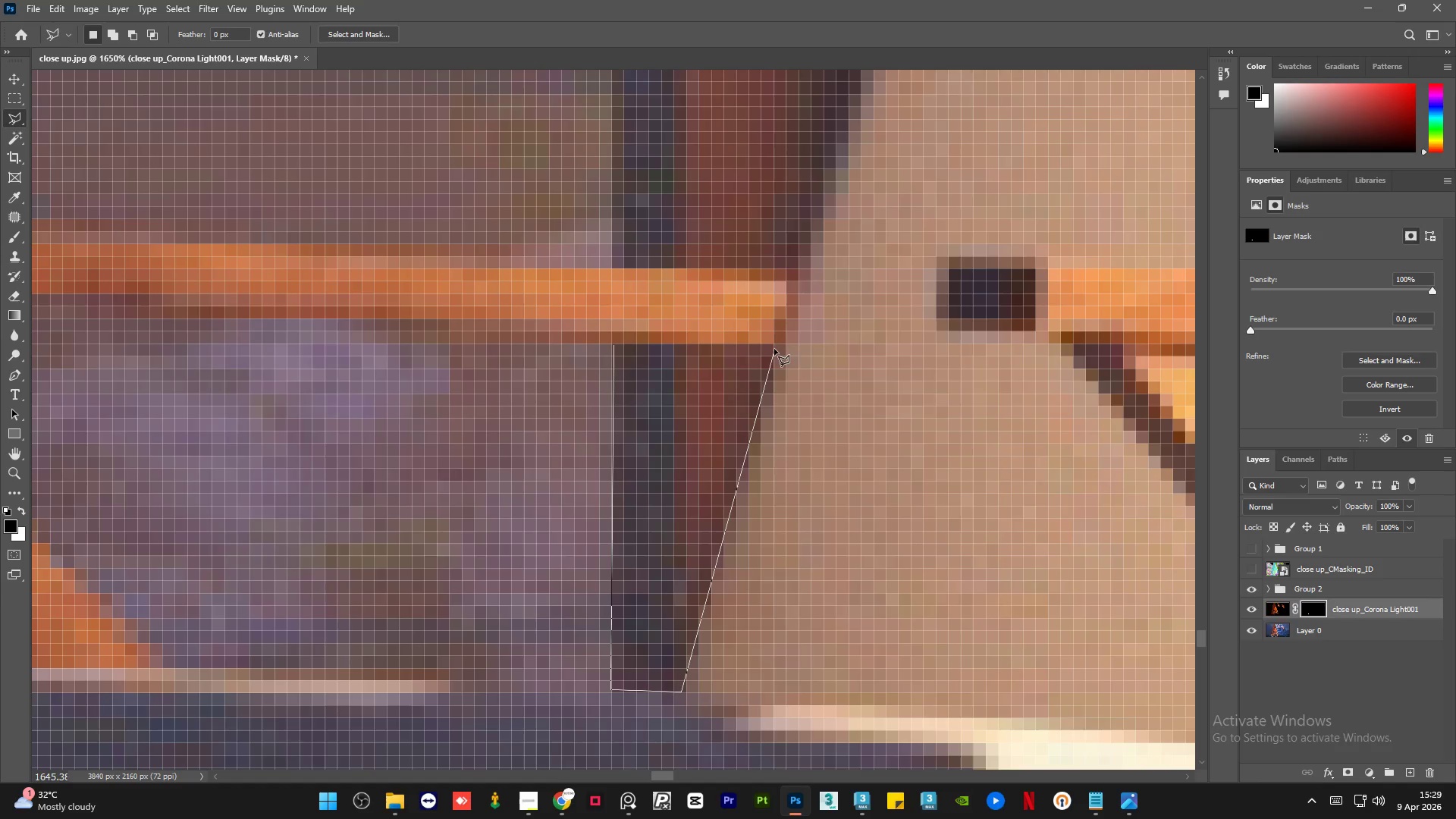 
left_click([611, 347])
 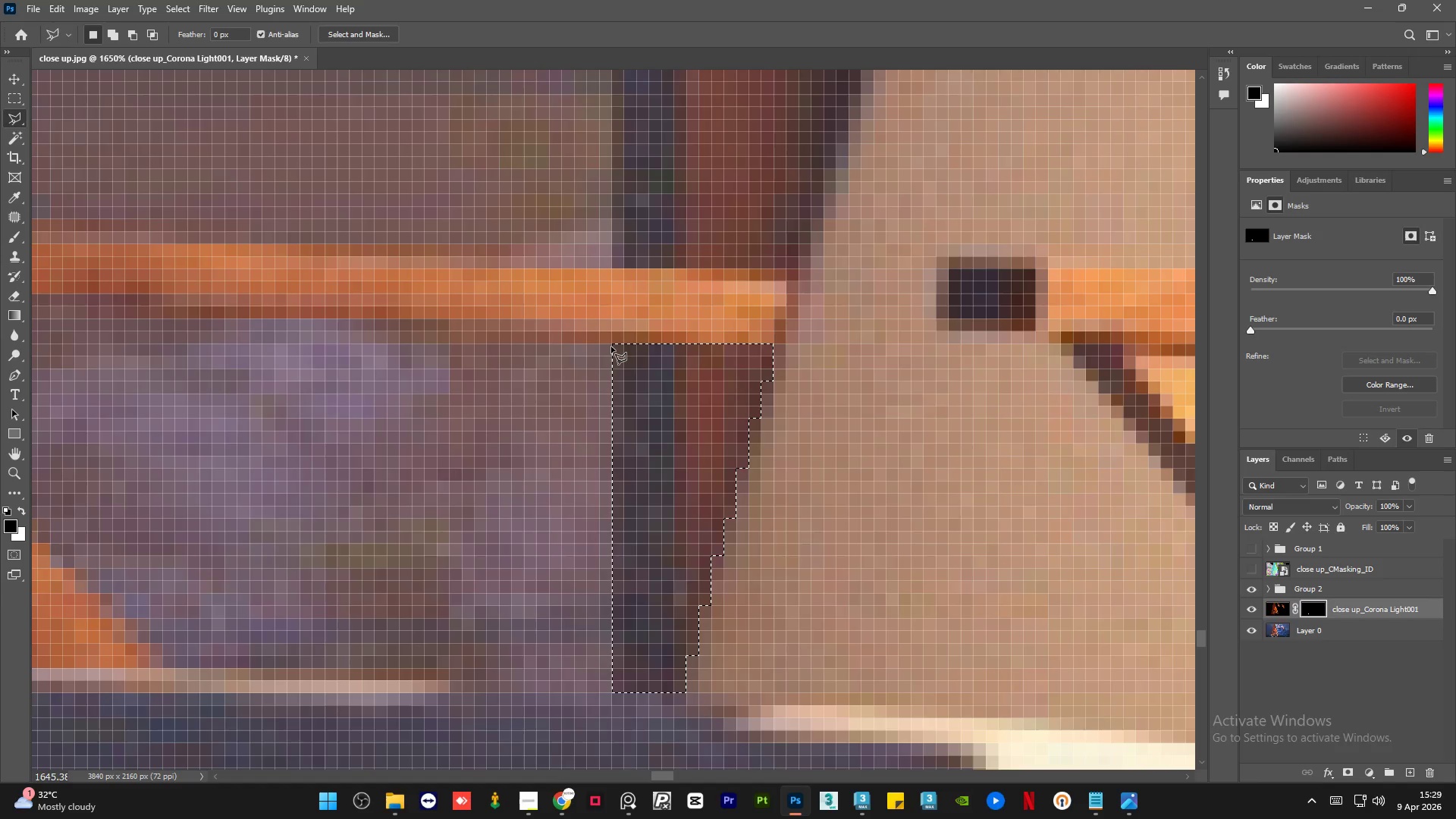 
key(Delete)
 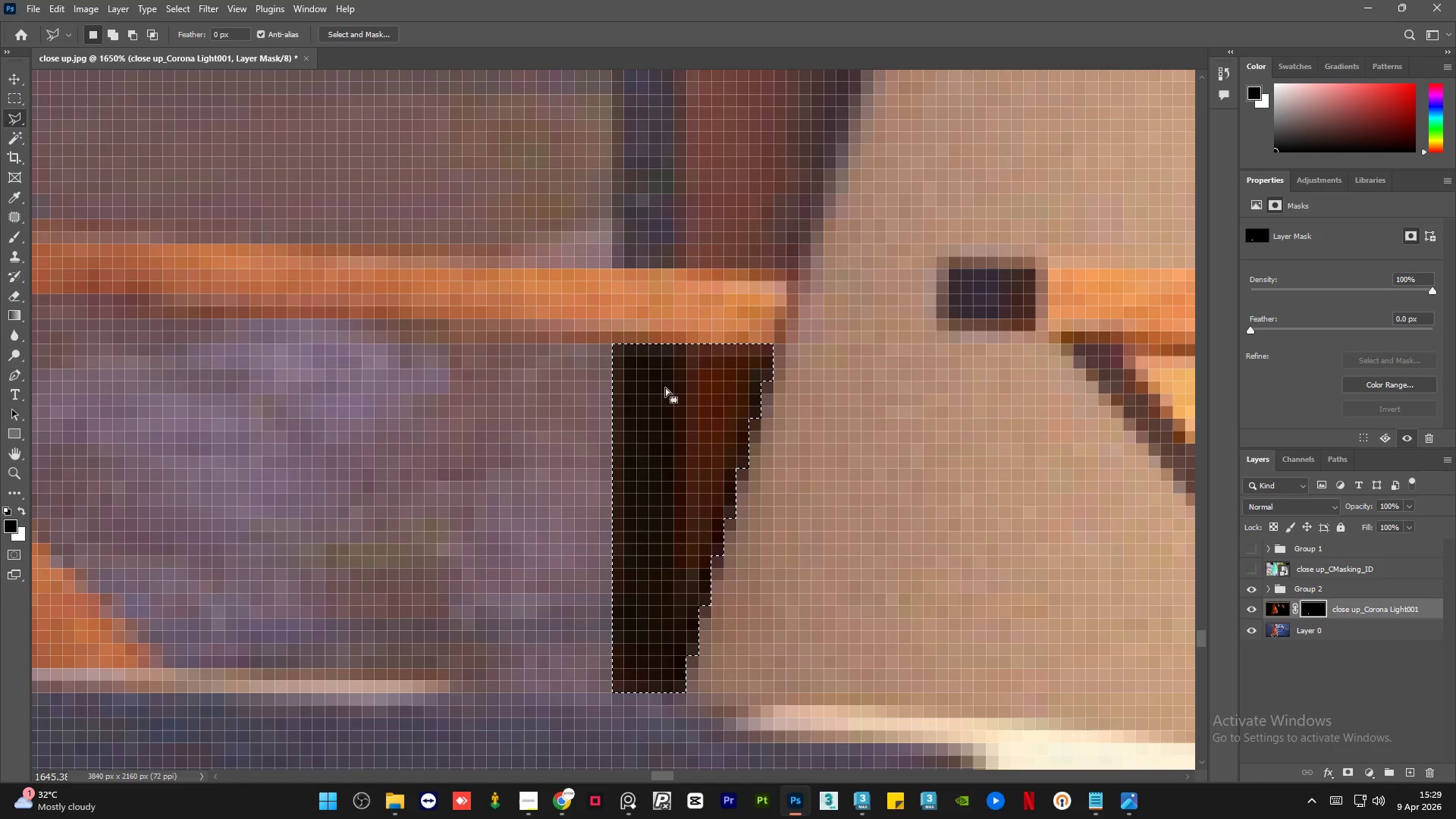 
key(Control+D)
 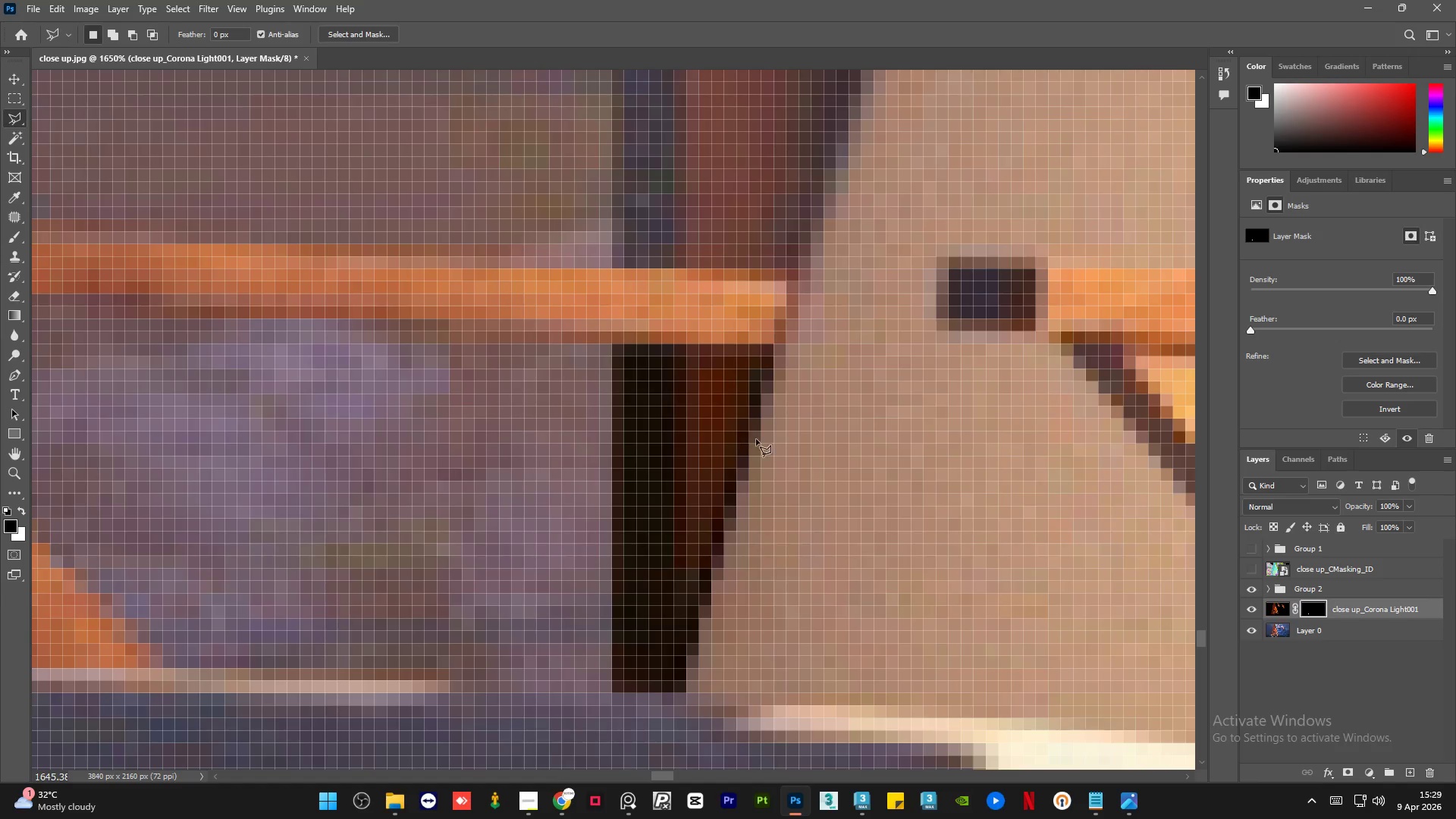 
hold_key(key=AltLeft, duration=1.26)
hold_key(key=AltLeft, duration=0.48)
scroll: coordinate [738, 542], scroll_direction: up, amount: 3.0
 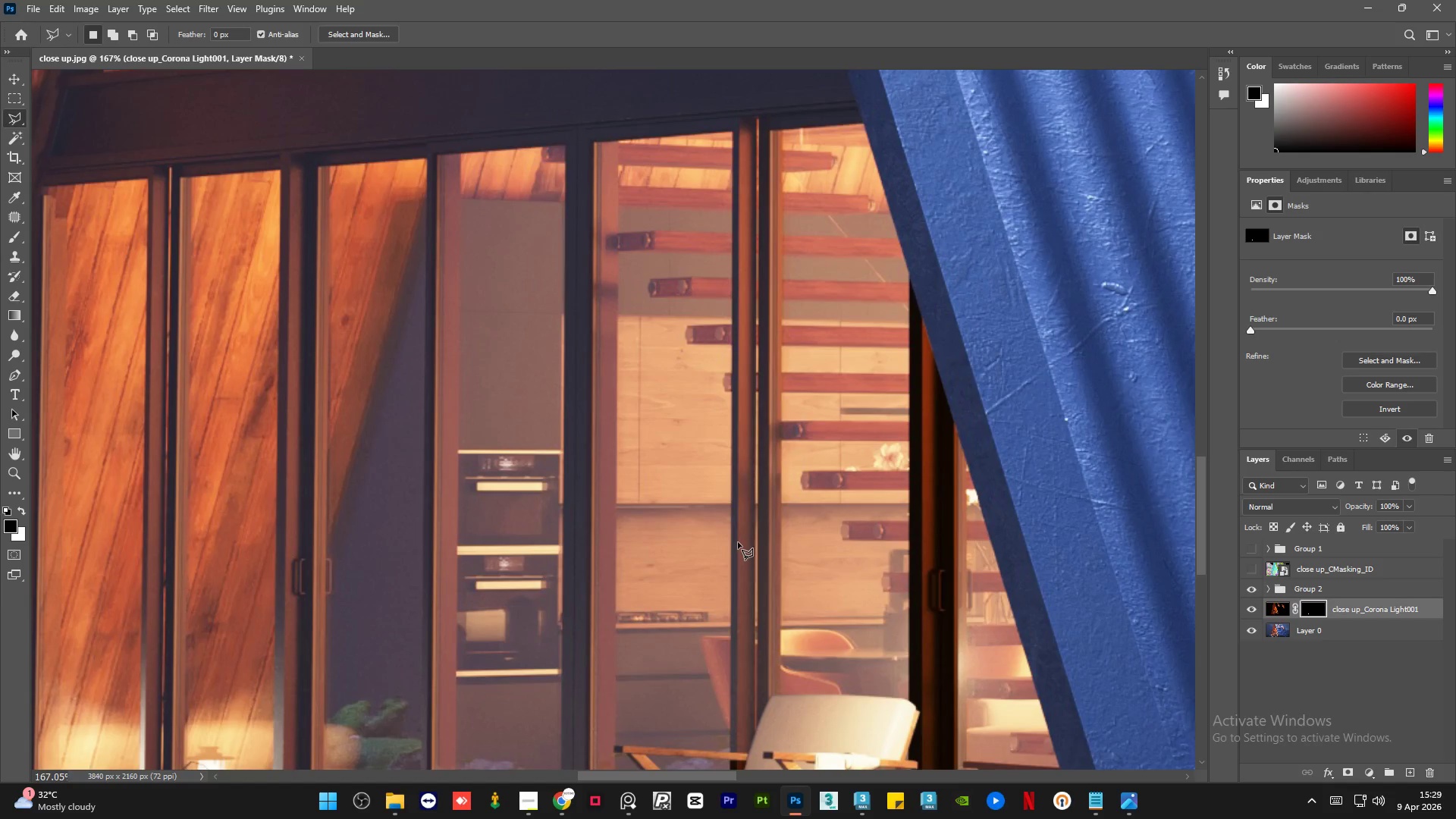 
hold_key(key=AltLeft, duration=1.5)
hold_key(key=AltLeft, duration=0.72)
scroll: coordinate [736, 647], scroll_direction: up, amount: 18.0
 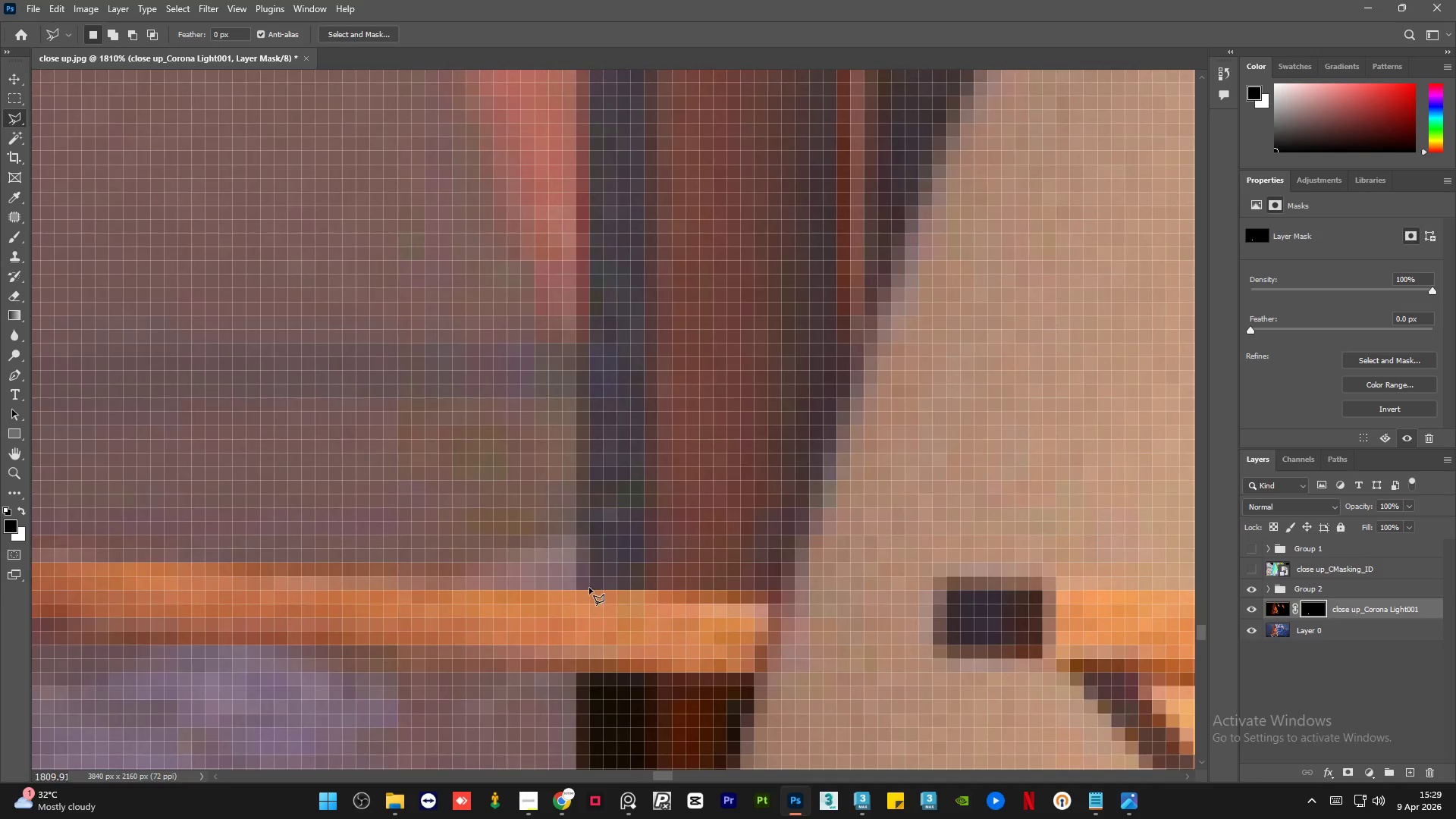 
left_click([578, 588])
 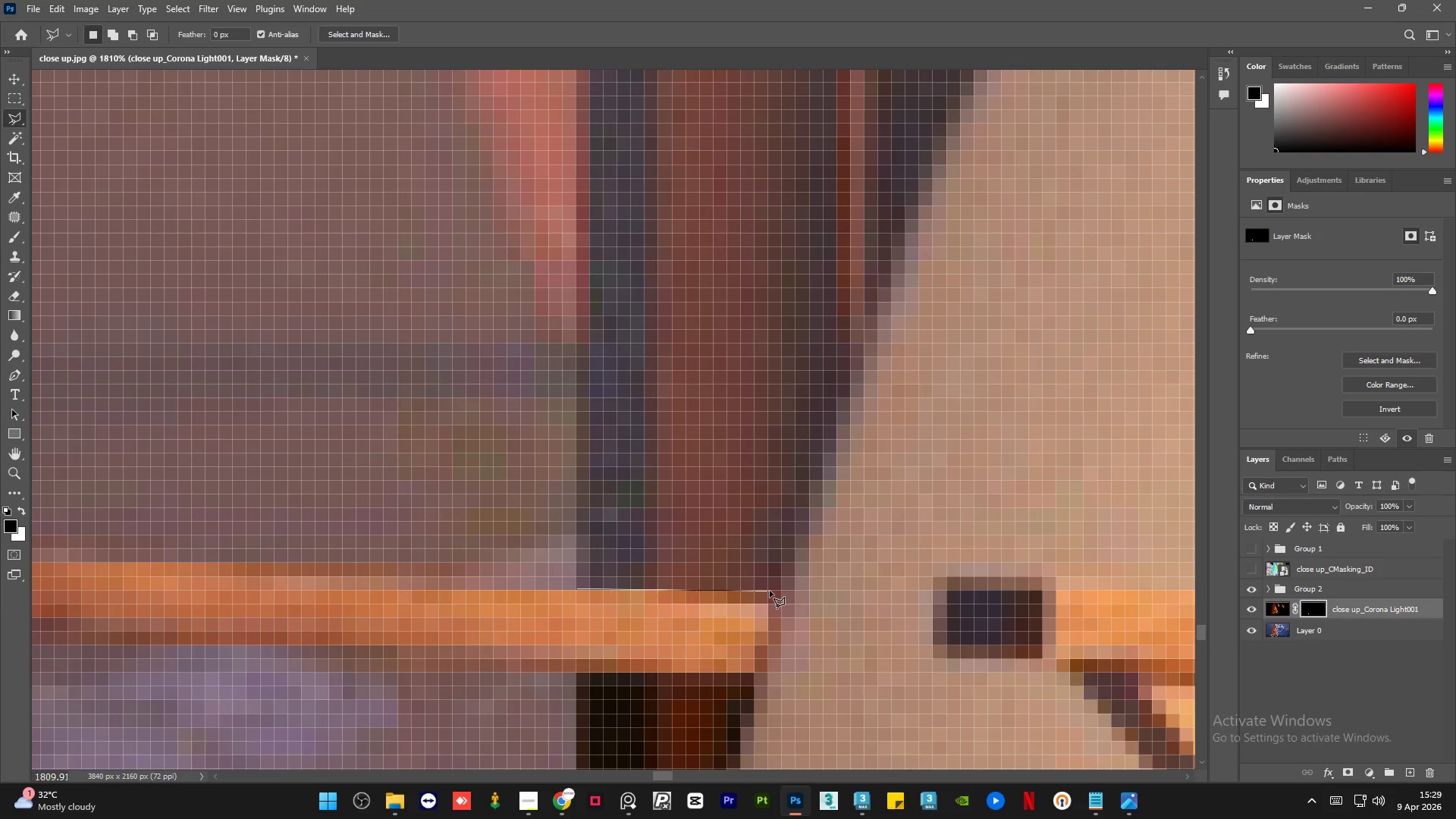 
left_click([770, 591])
 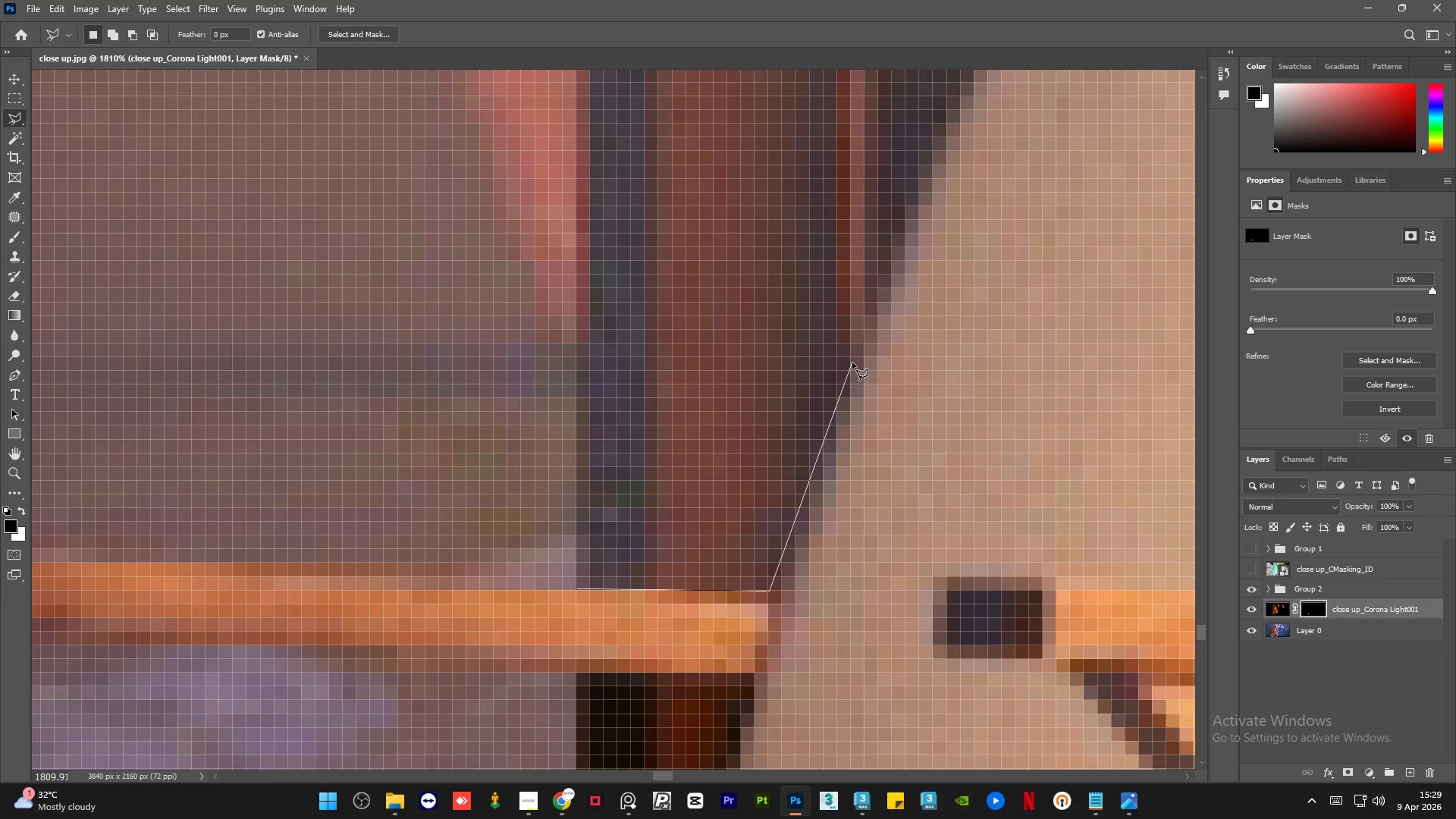 
left_click([852, 362])
 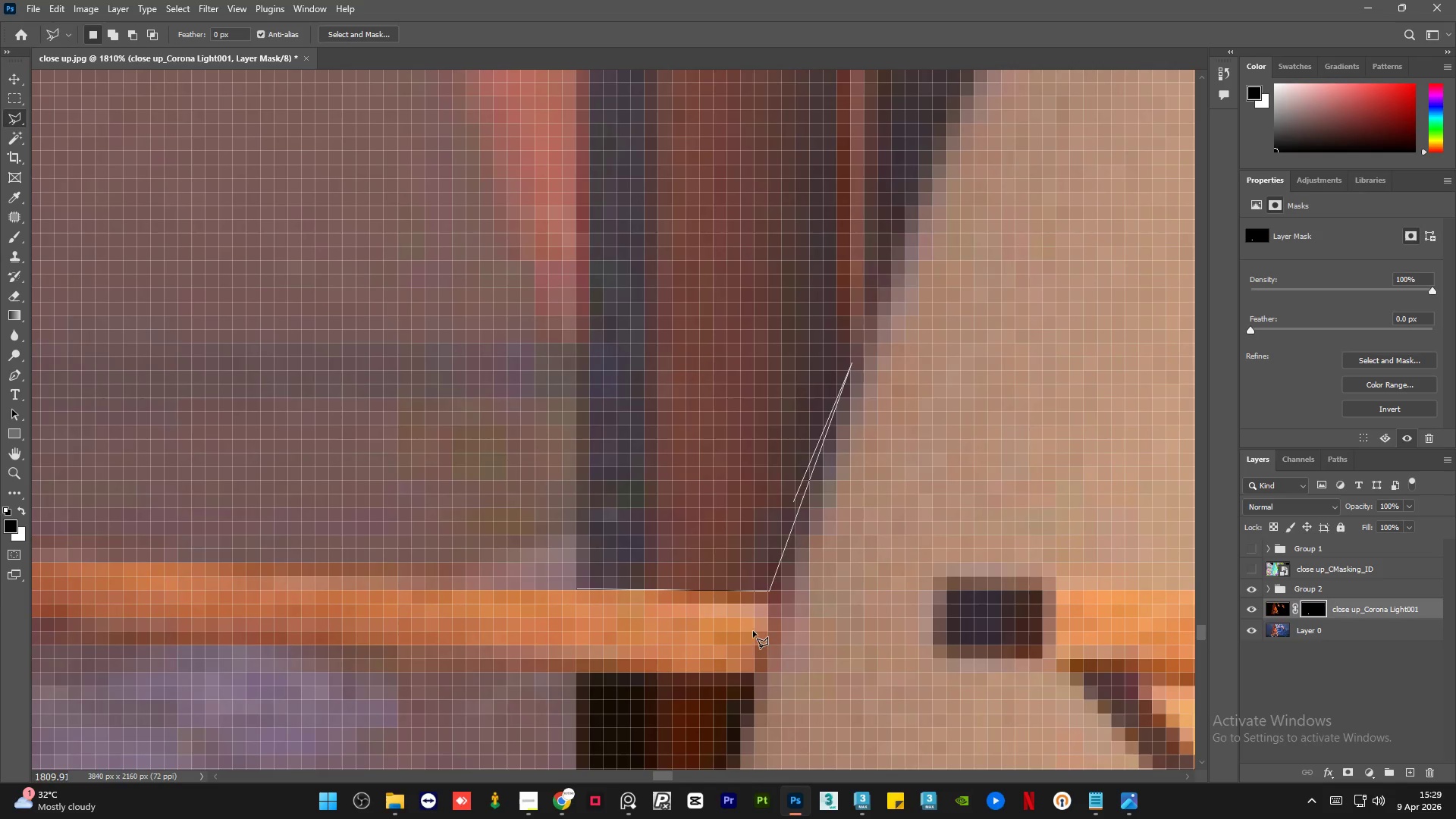 
hold_key(key=AltLeft, duration=0.5)
scroll: coordinate [729, 755], scroll_direction: down, amount: 5.0
 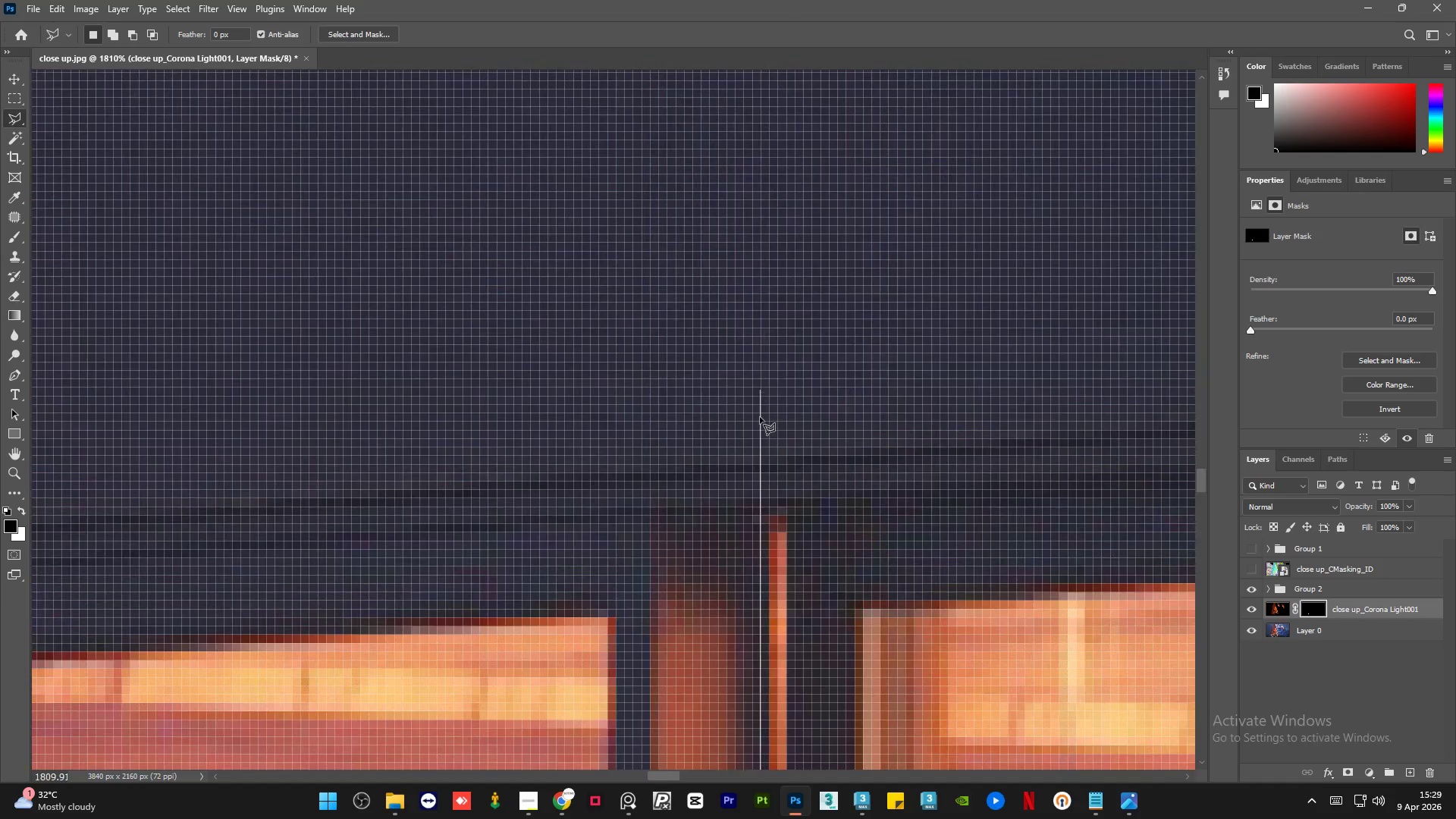 
wait(5.3)
 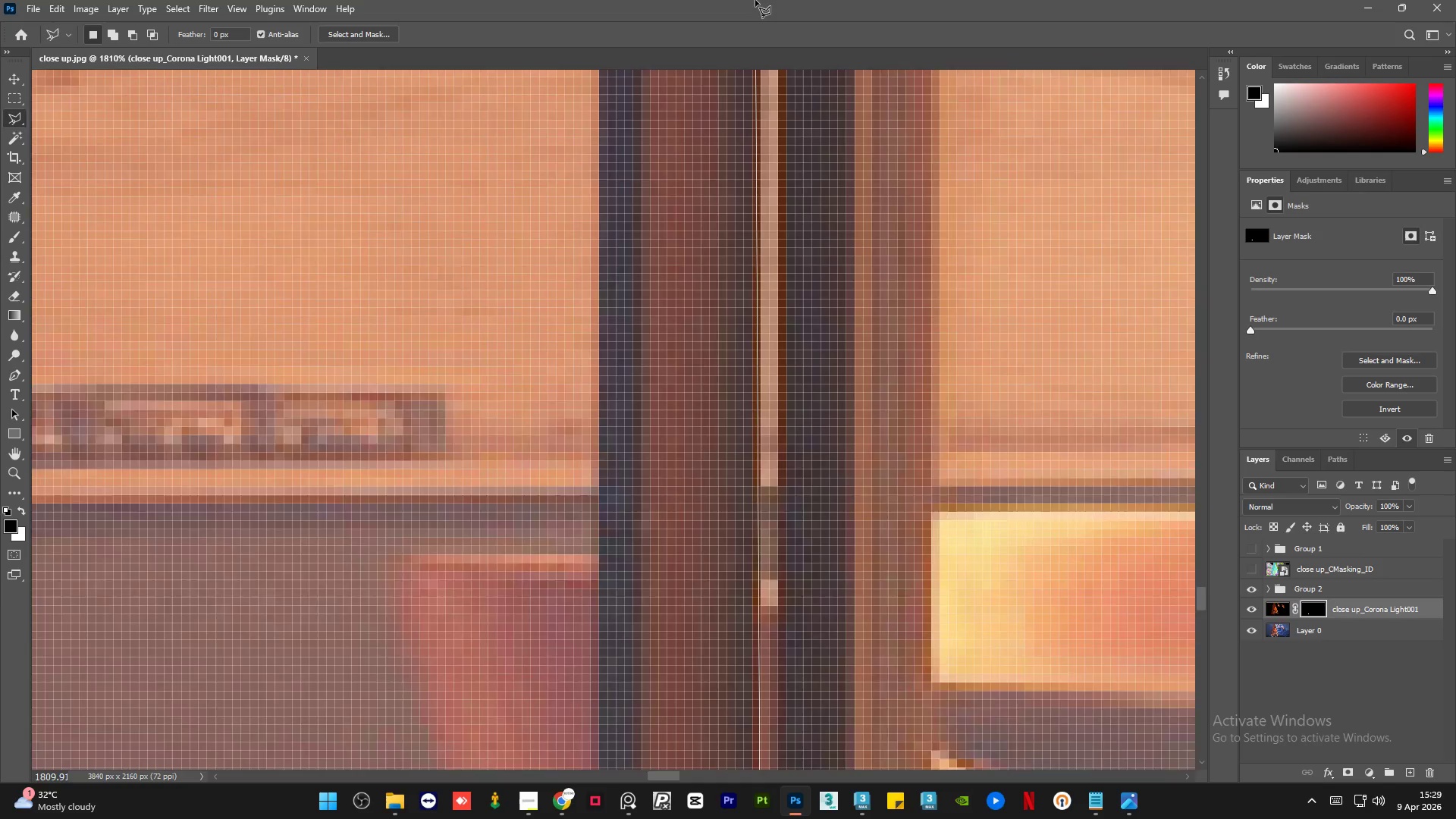 
left_click([770, 513])
 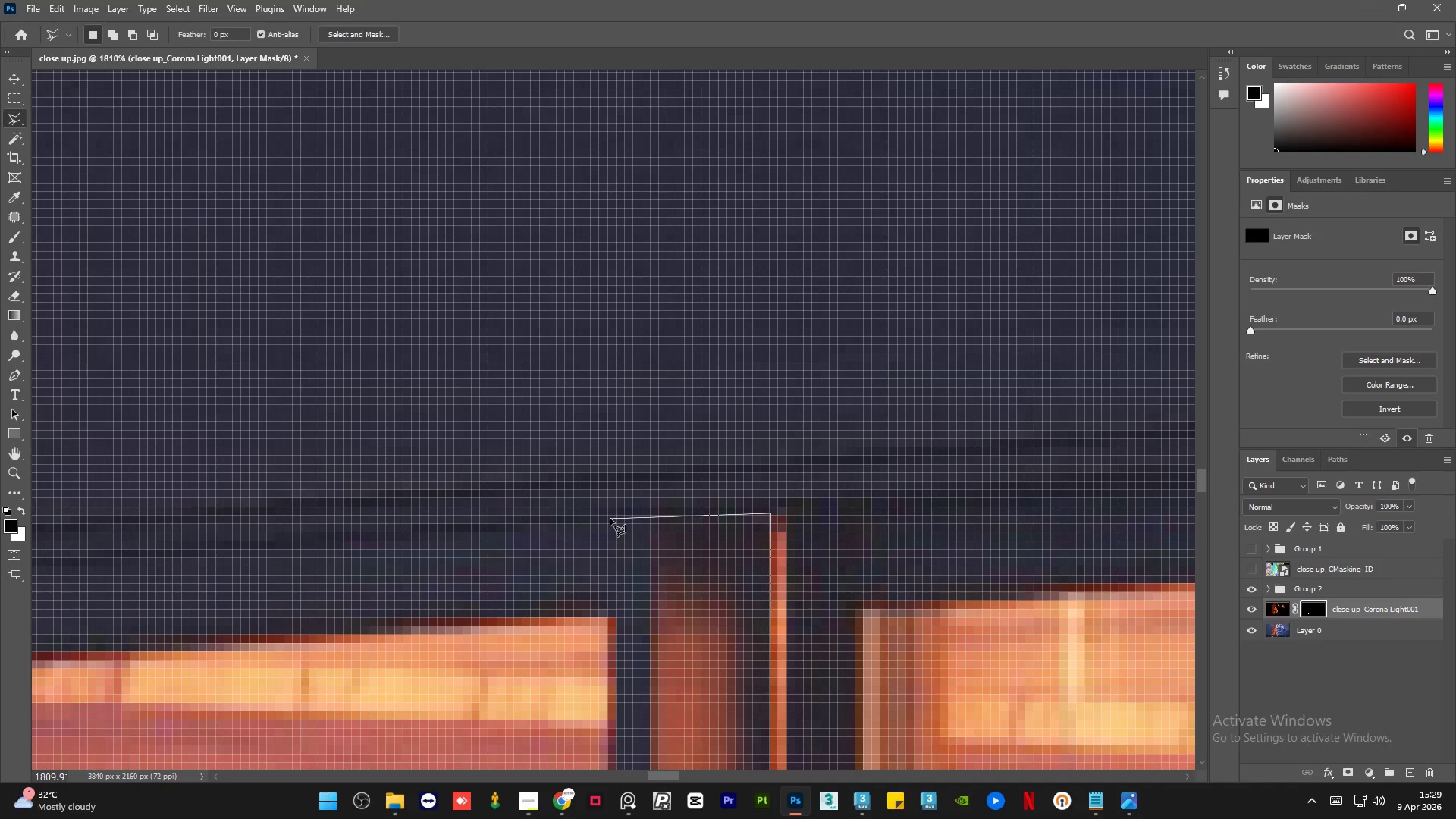 
left_click([610, 519])
 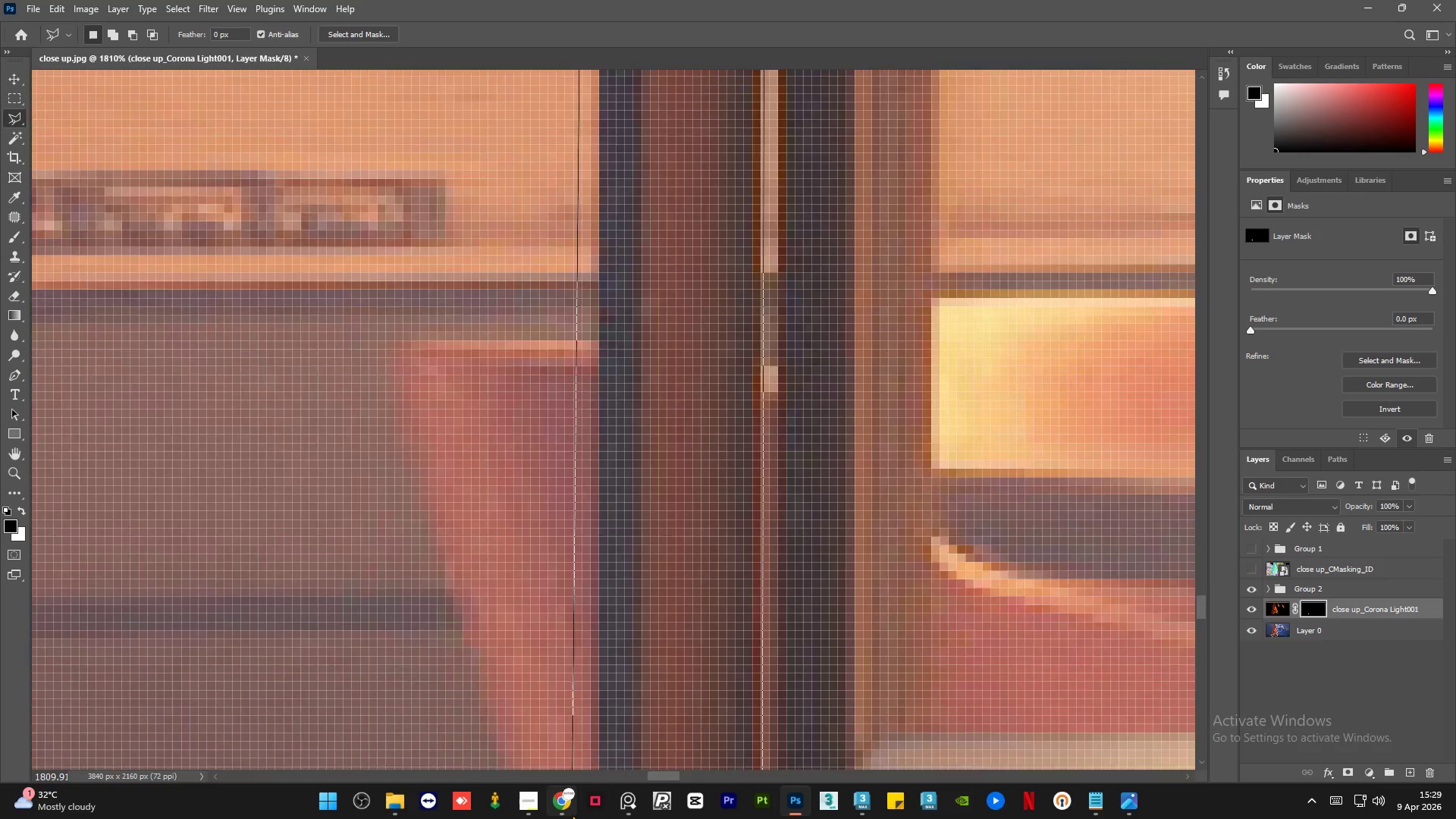 
wait(7.24)
 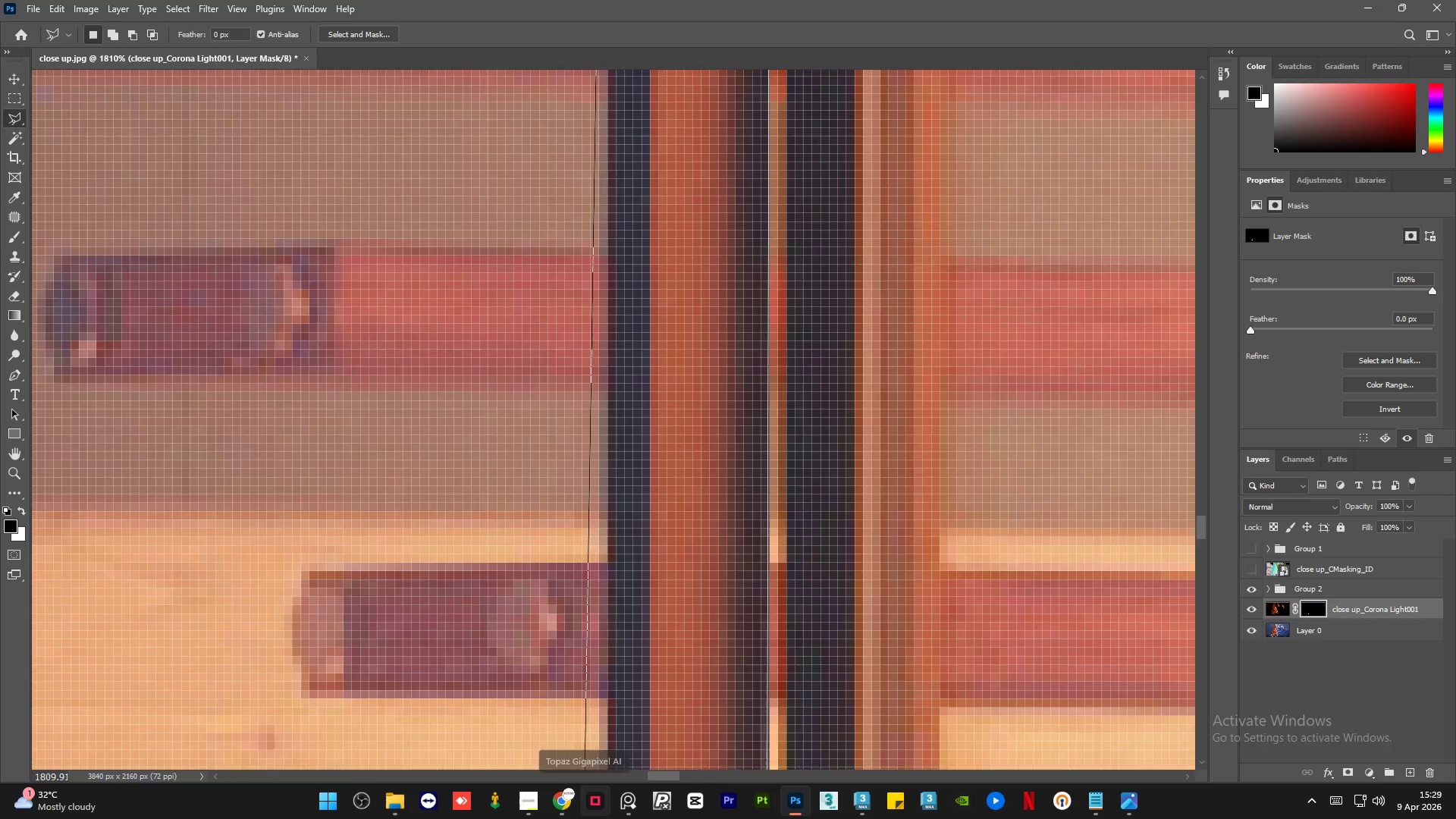 
left_click([591, 287])
 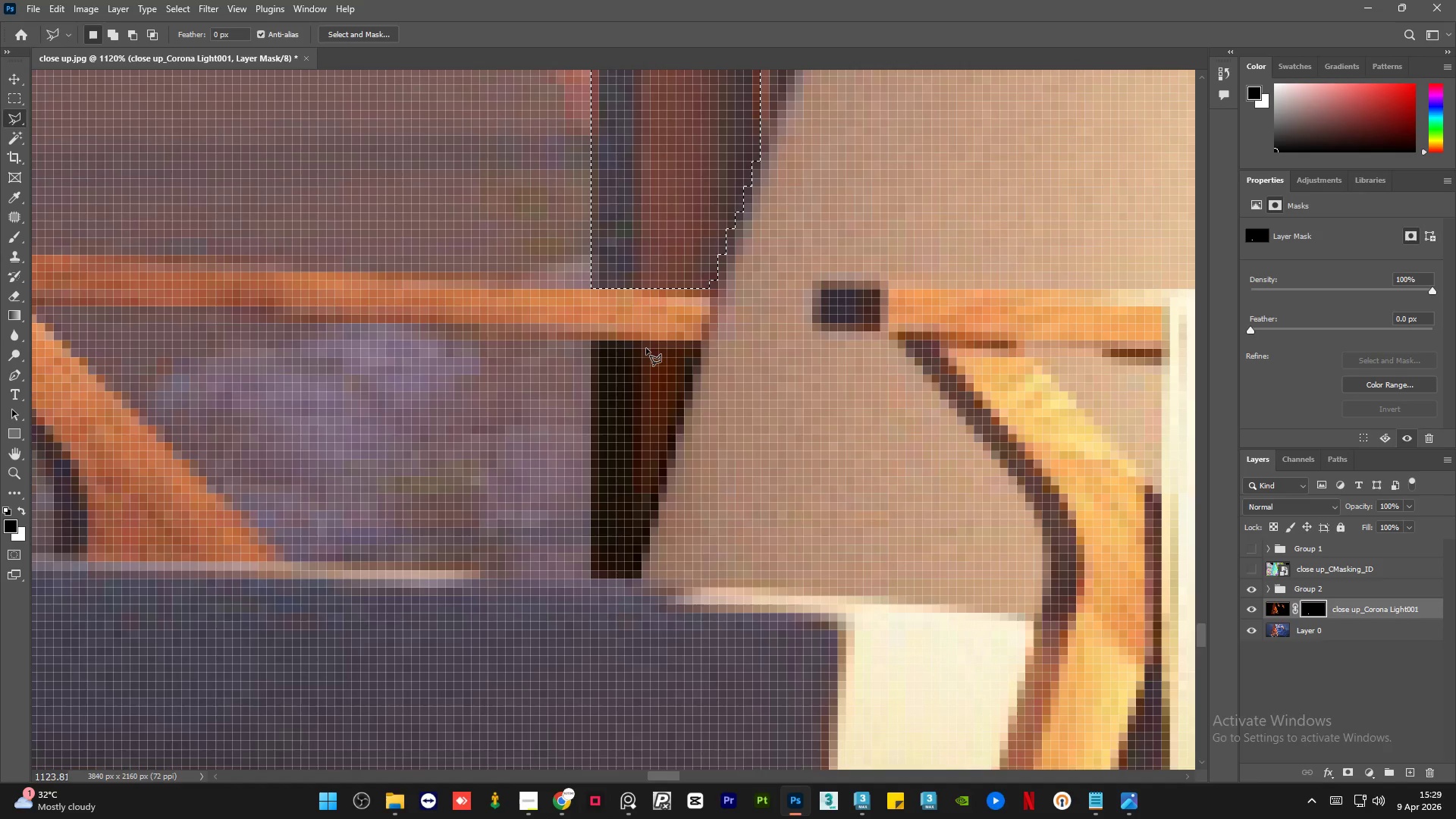 
key(Delete)
 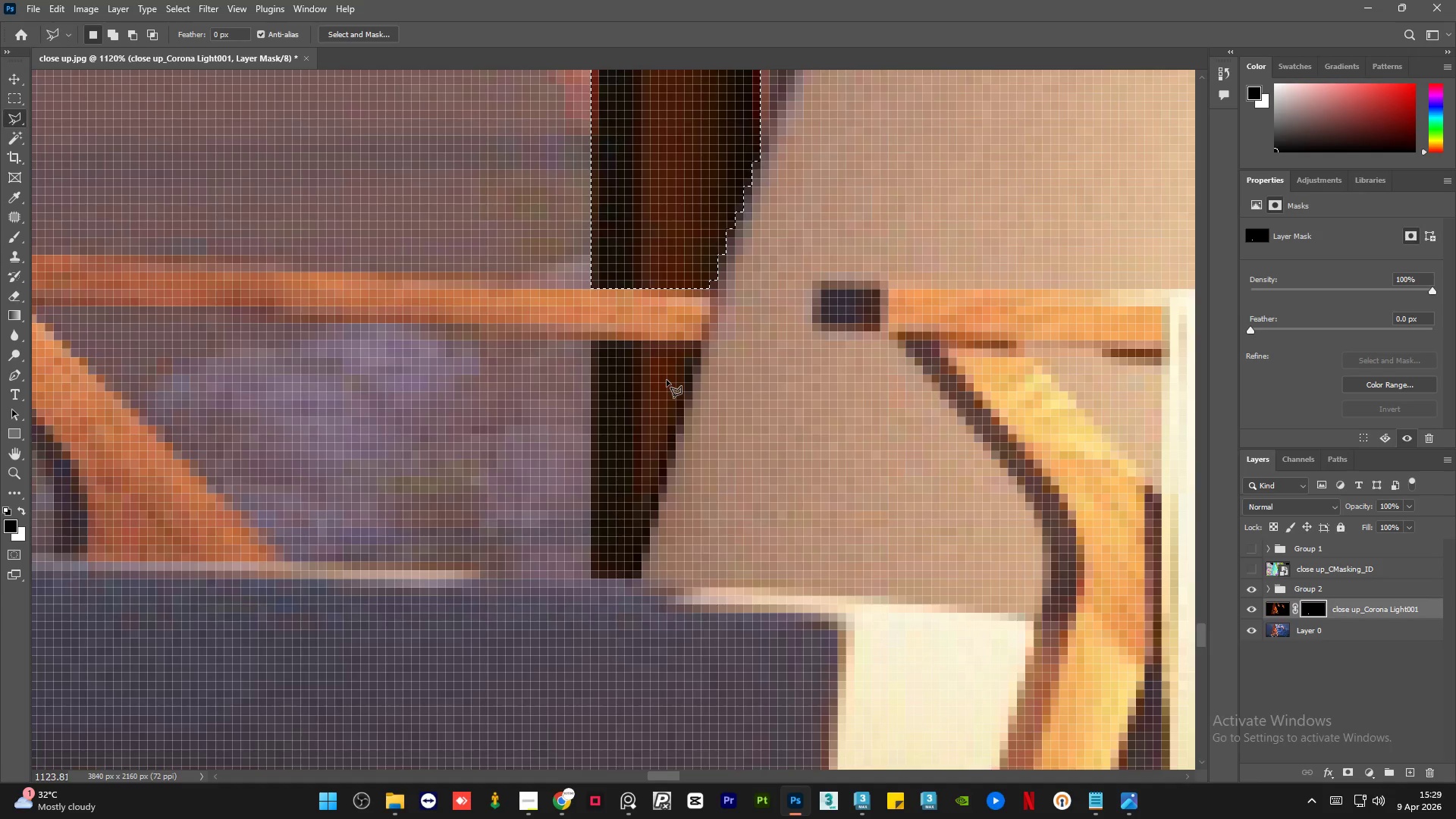 
key(Control+D)
 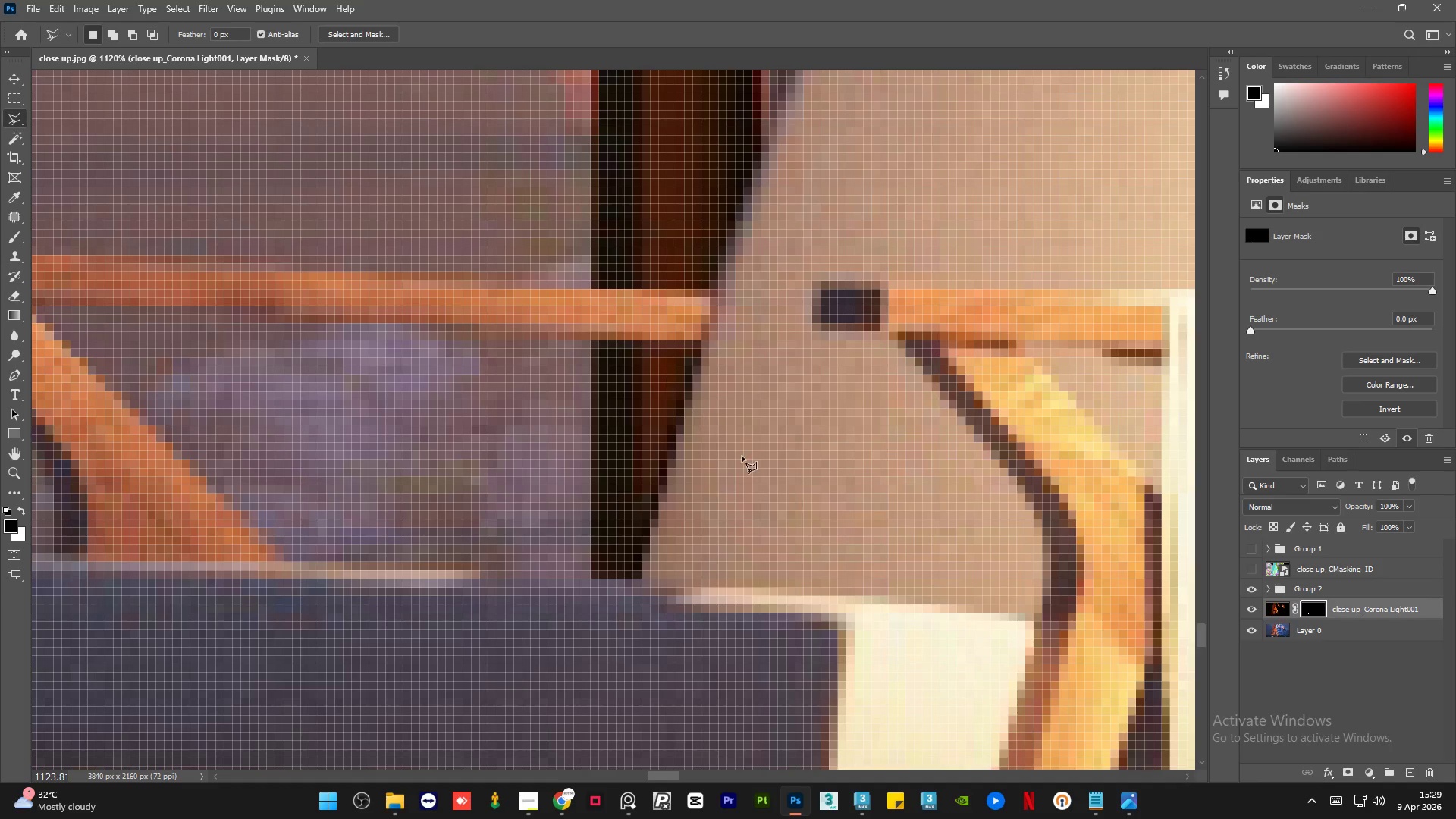 
hold_key(key=AltLeft, duration=1.5)
hold_key(key=AltLeft, duration=0.42)
hold_key(key=AltLeft, duration=1.22)
scroll: coordinate [735, 548], scroll_direction: down, amount: 36.0
 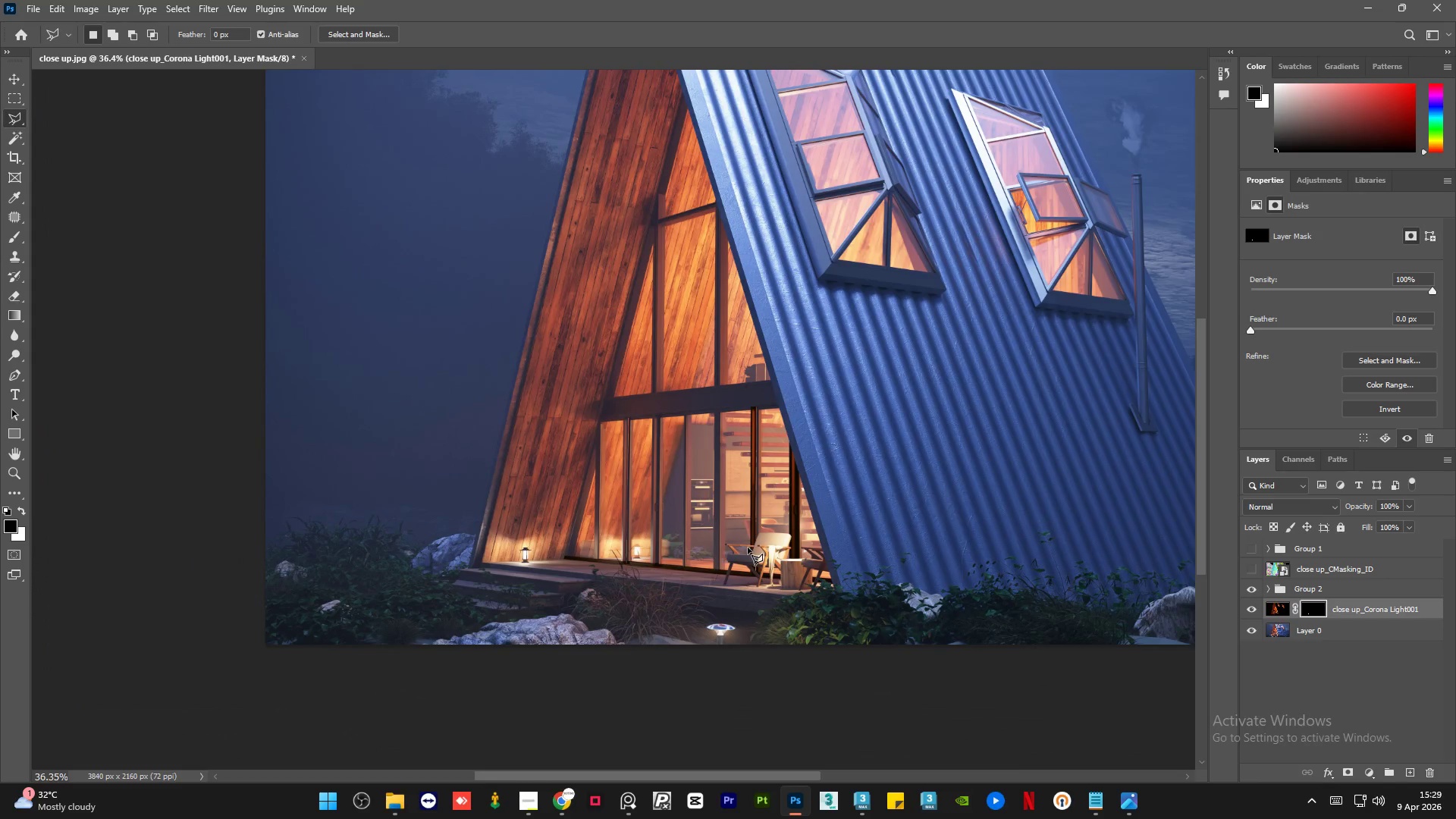 
hold_key(key=AltLeft, duration=0.47)
 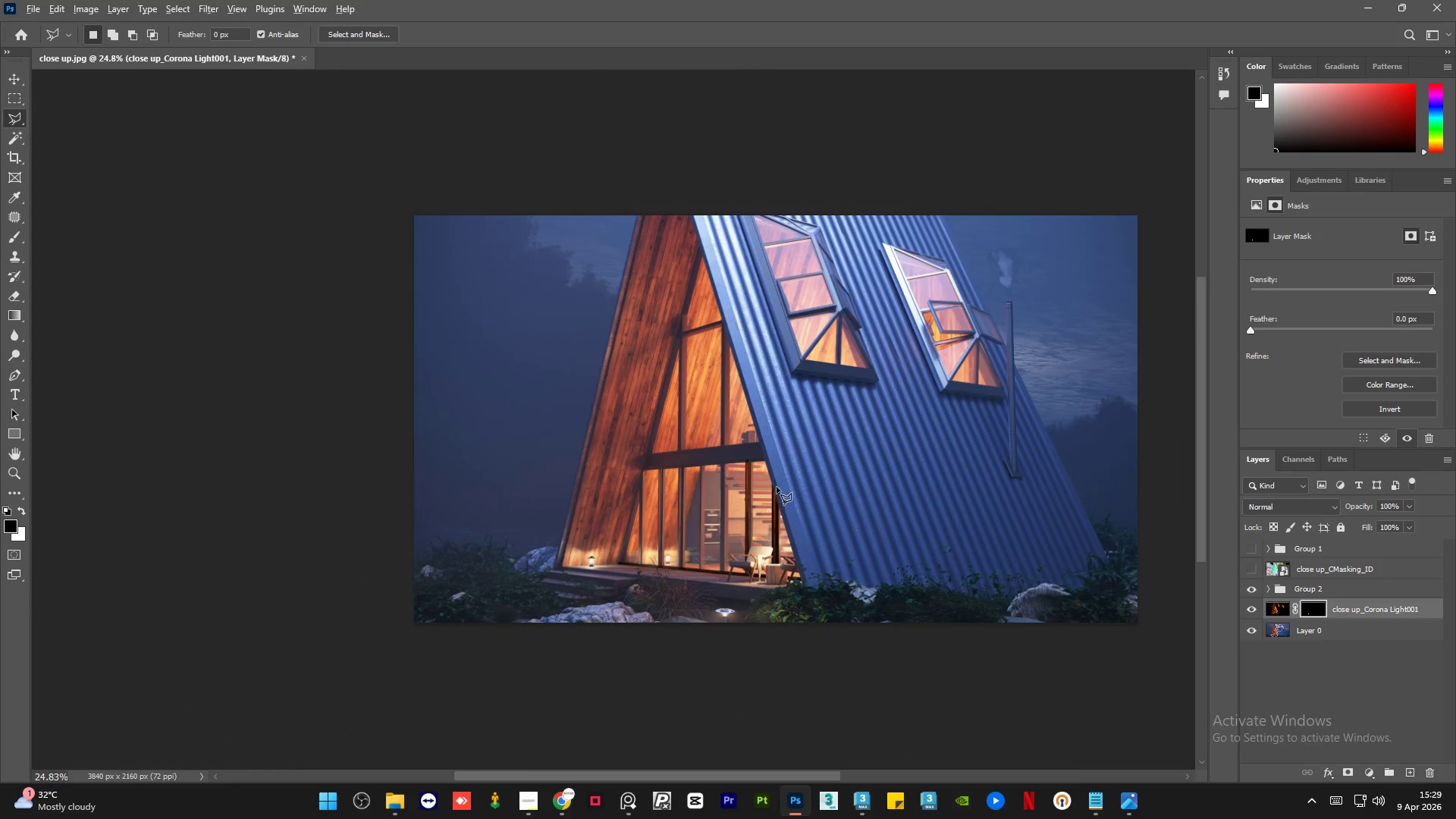 
hold_key(key=AltLeft, duration=0.88)
 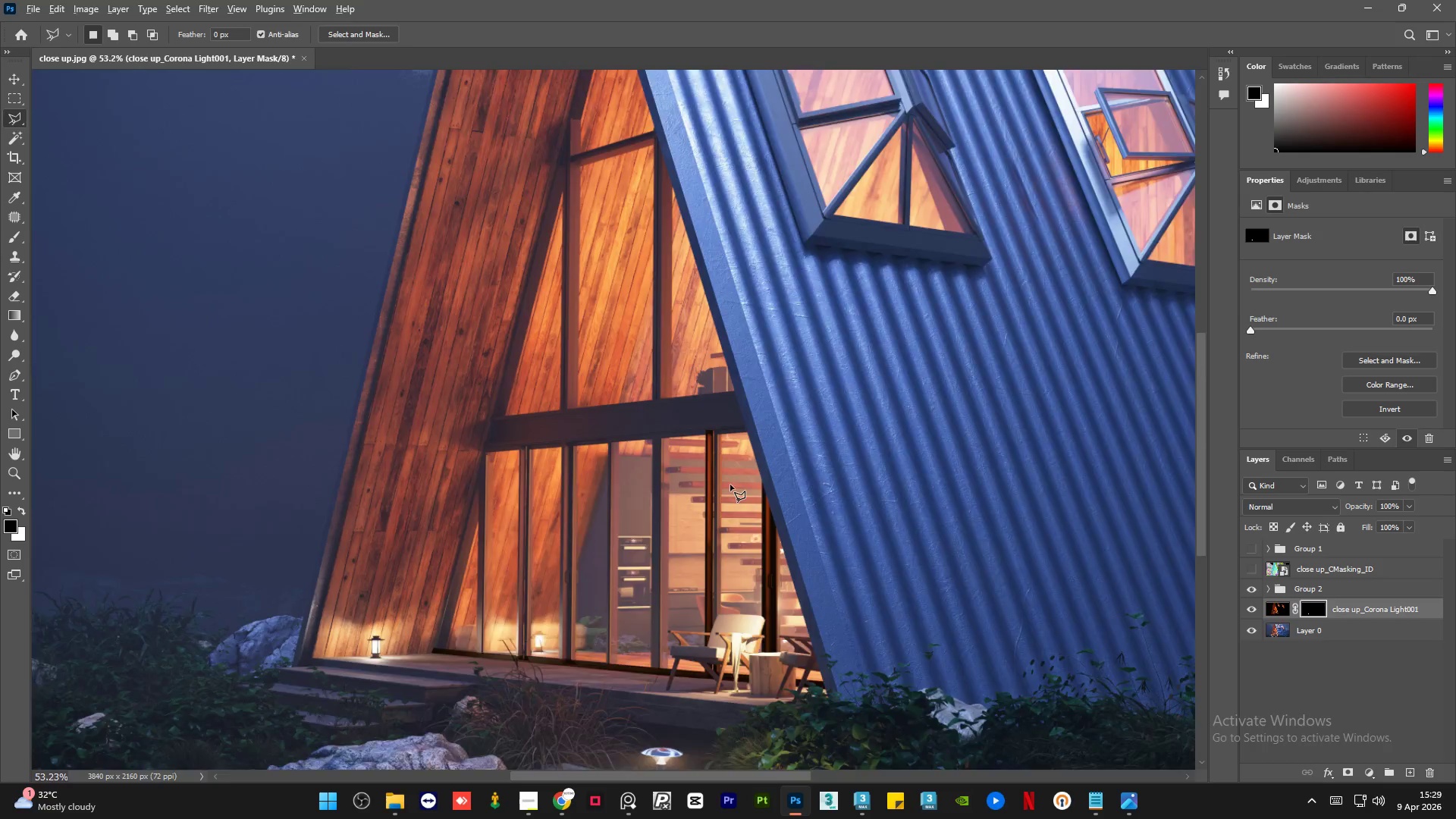 
scroll: coordinate [734, 576], scroll_direction: down, amount: 4.0
 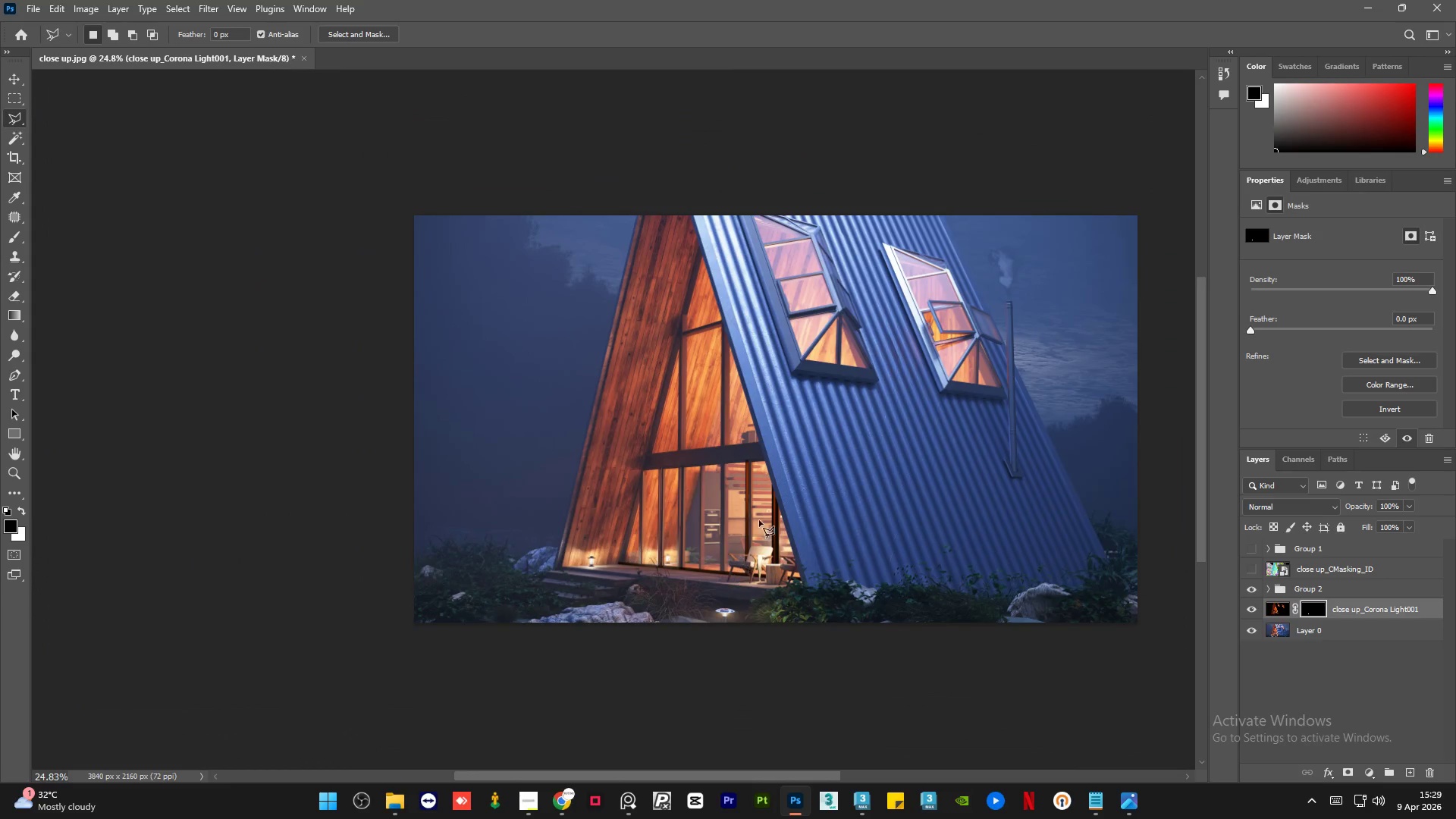 
scroll: coordinate [780, 487], scroll_direction: up, amount: 8.0
 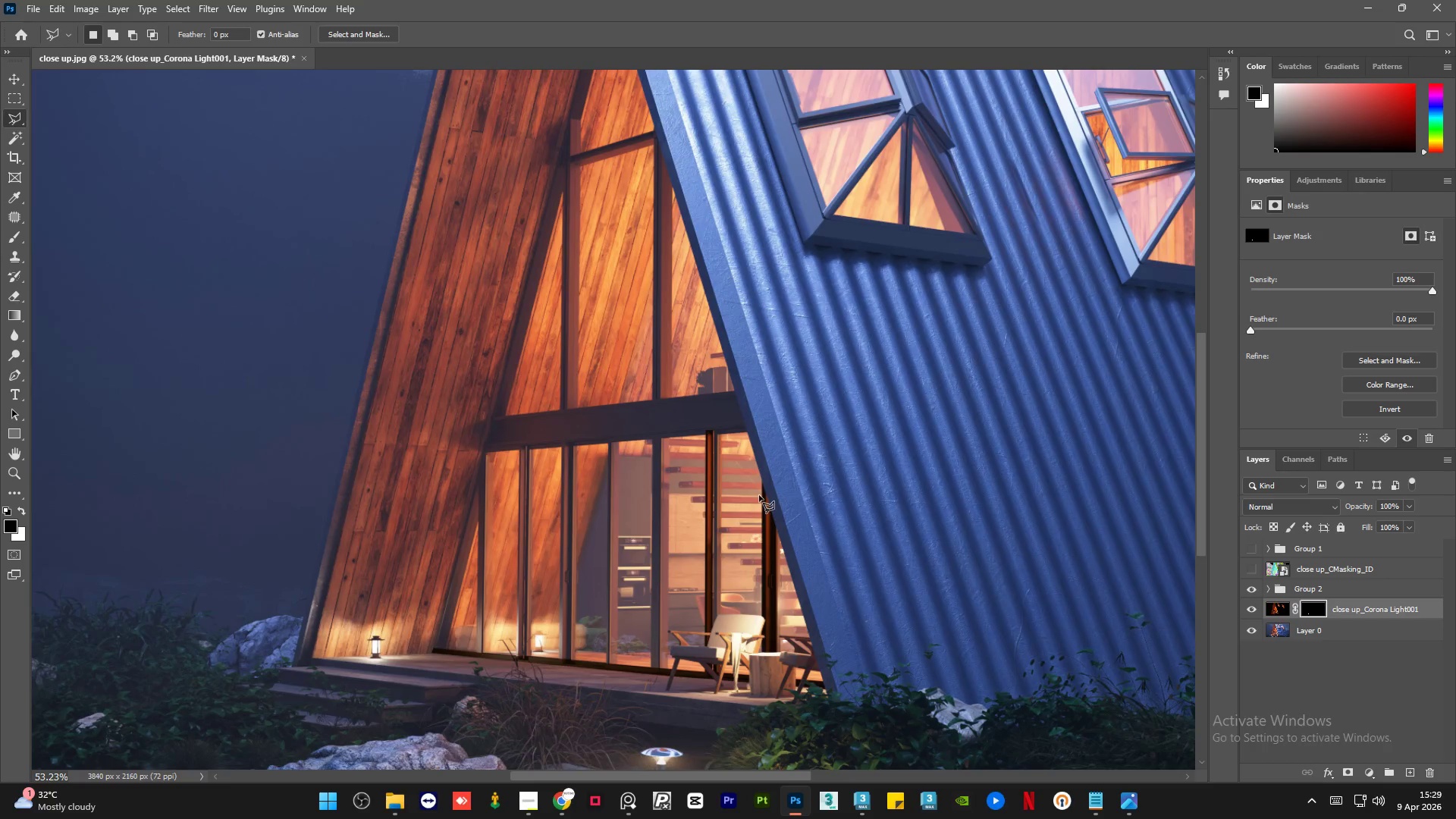 
hold_key(key=AltLeft, duration=1.5)
 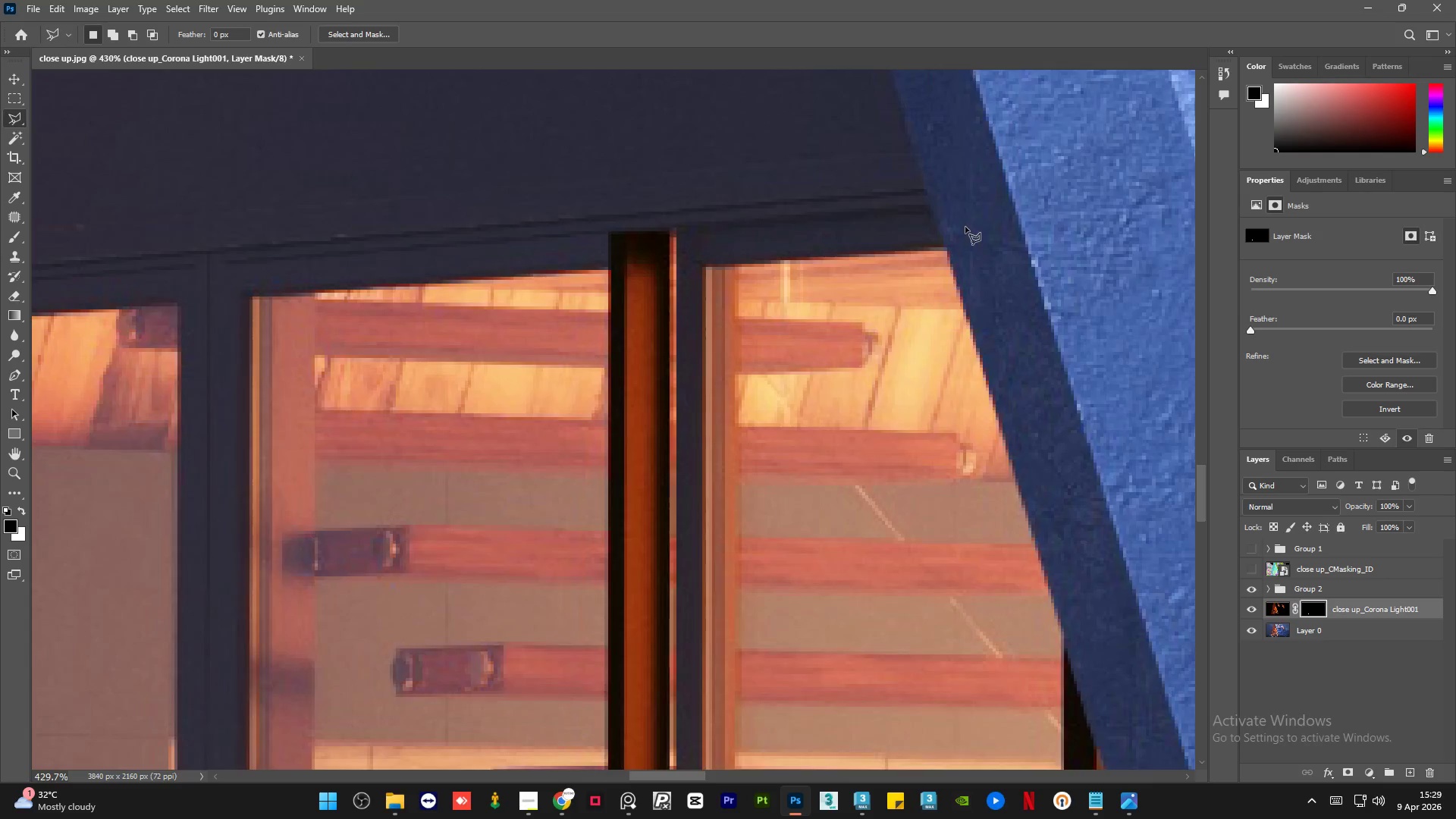 
hold_key(key=AltLeft, duration=1.53)
 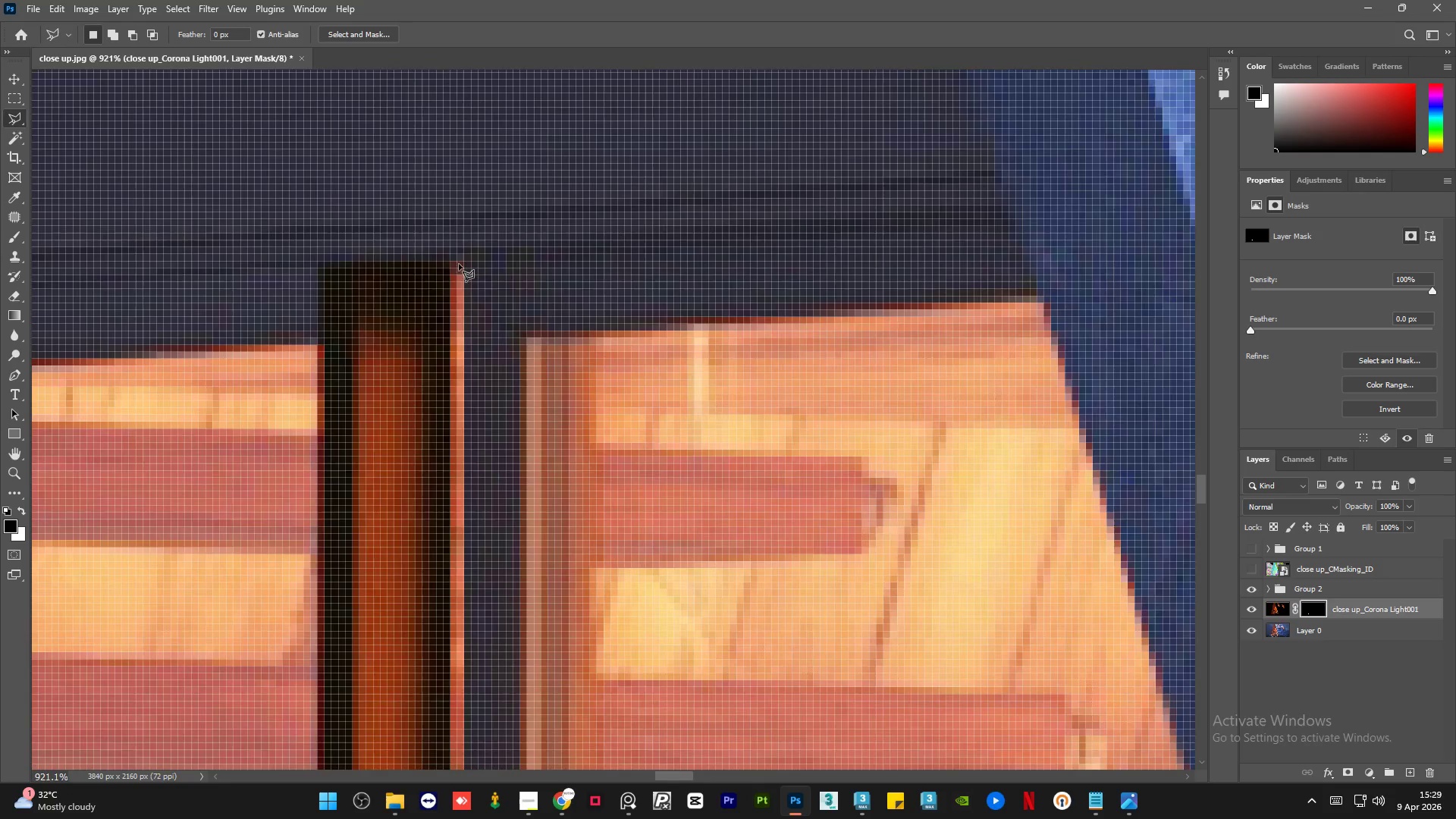 
scroll: coordinate [714, 303], scroll_direction: up, amount: 22.0
 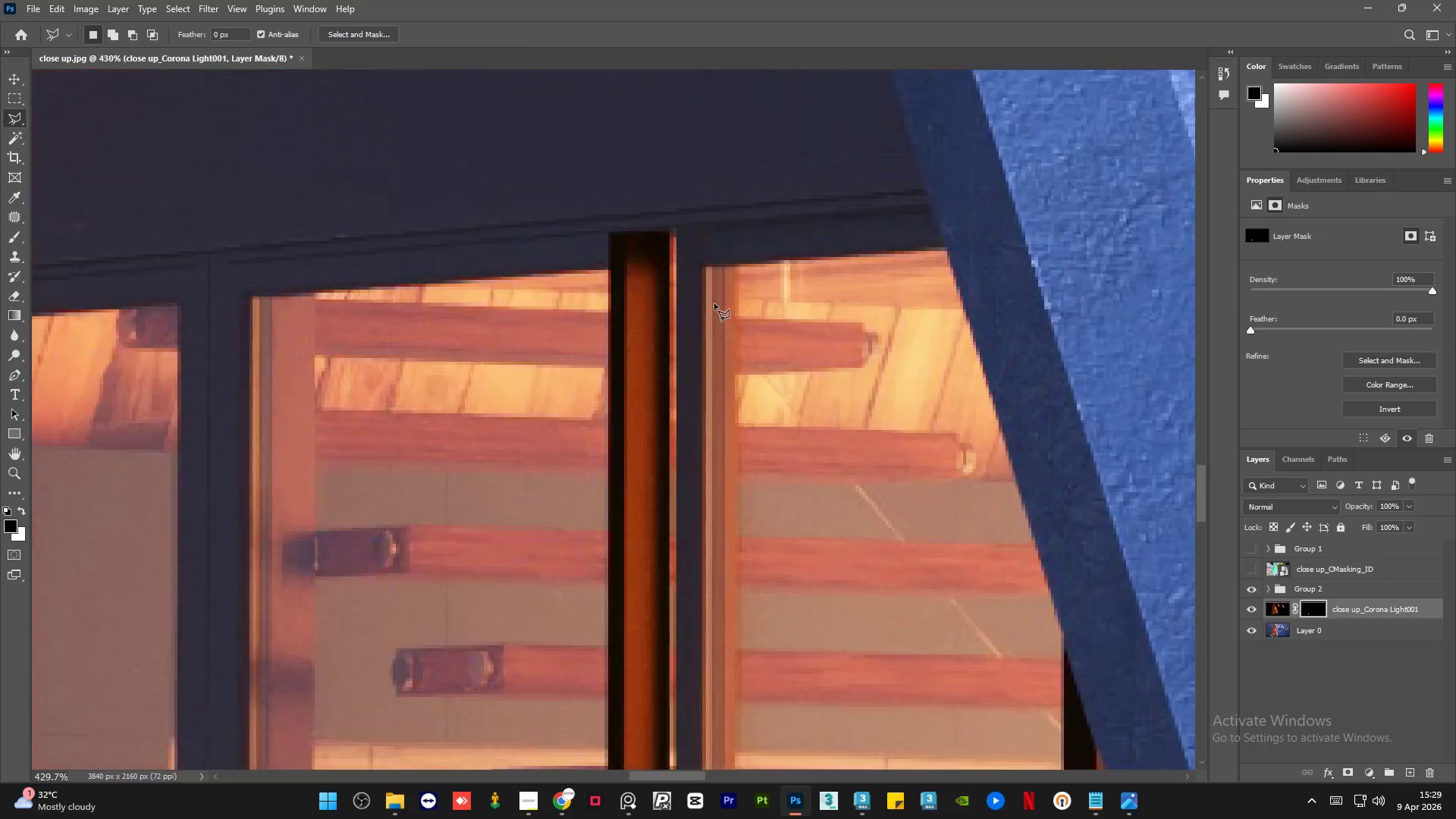 
hold_key(key=AltLeft, duration=0.44)
scroll: coordinate [754, 181], scroll_direction: up, amount: 8.0
 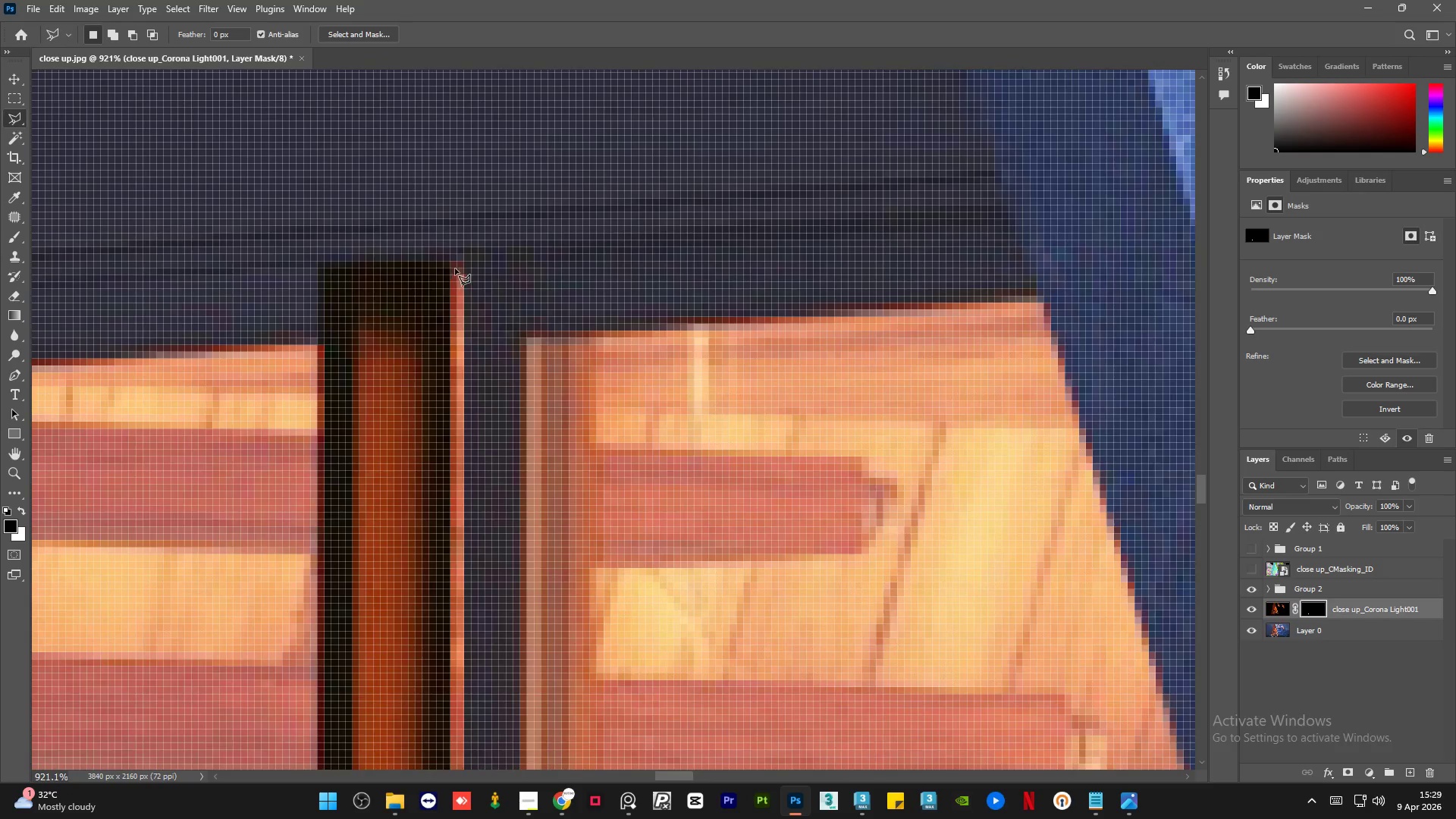 
left_click([466, 258])
 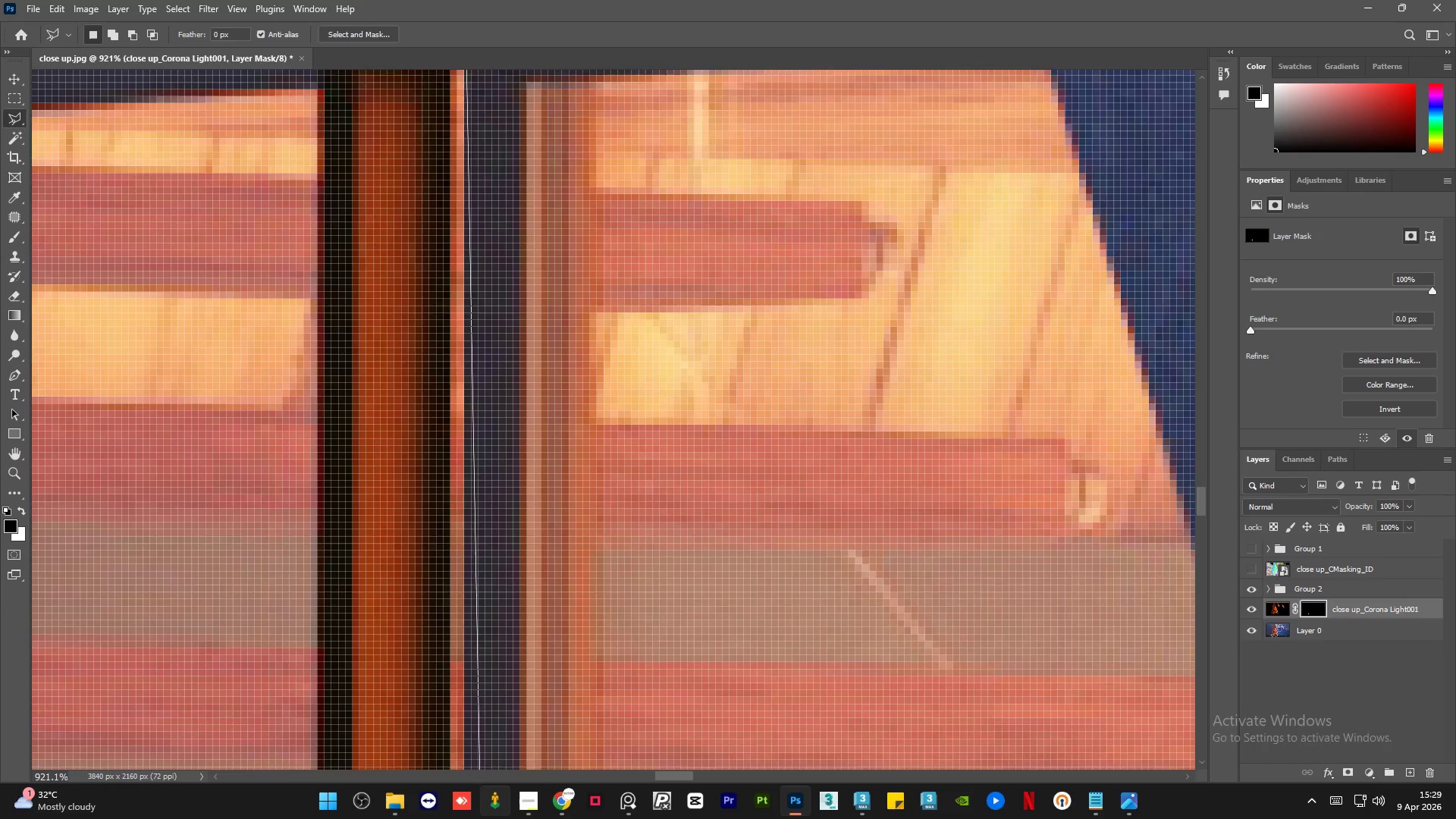 
mouse_move([456, 805])
 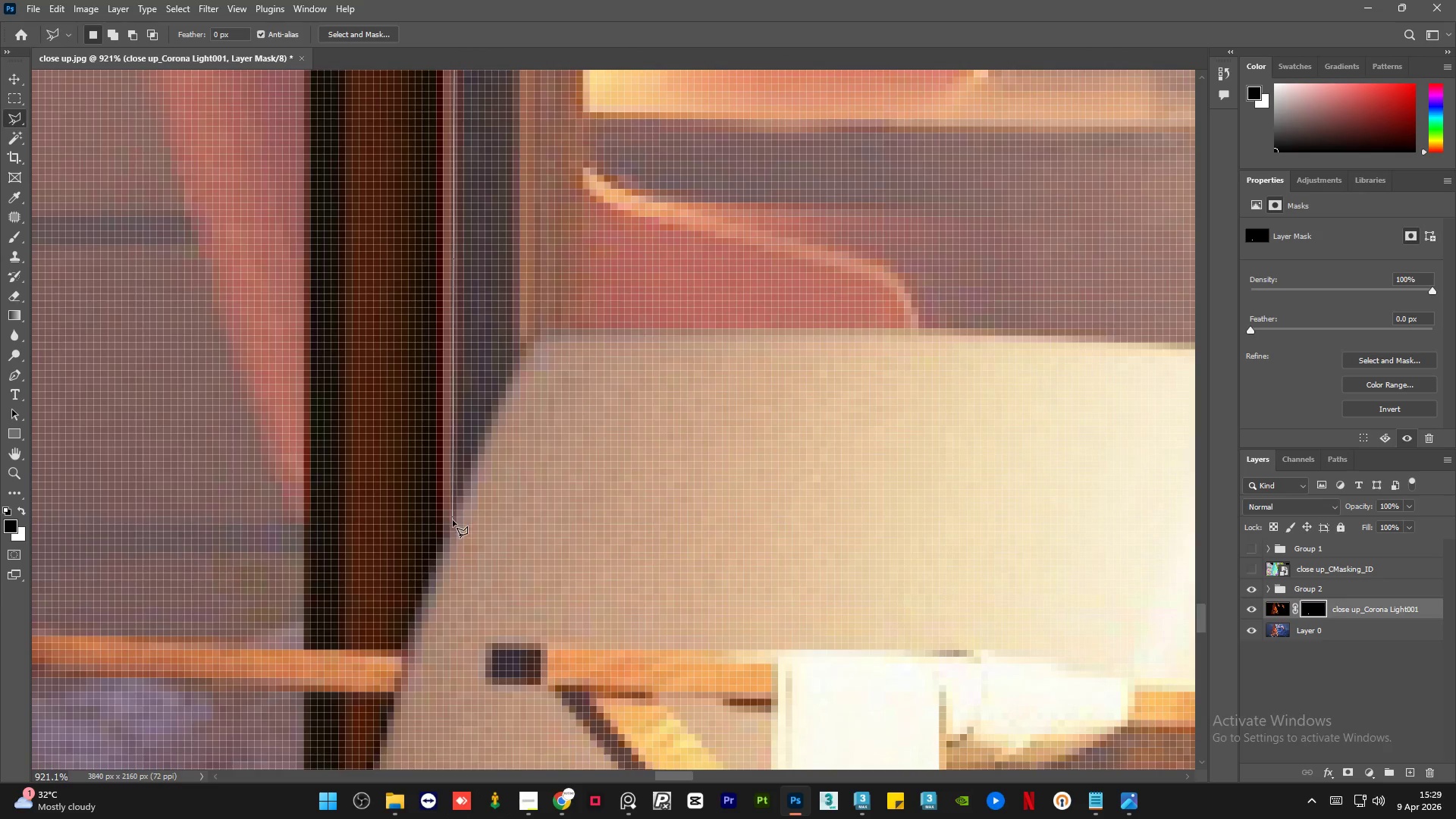 
left_click([453, 522])
 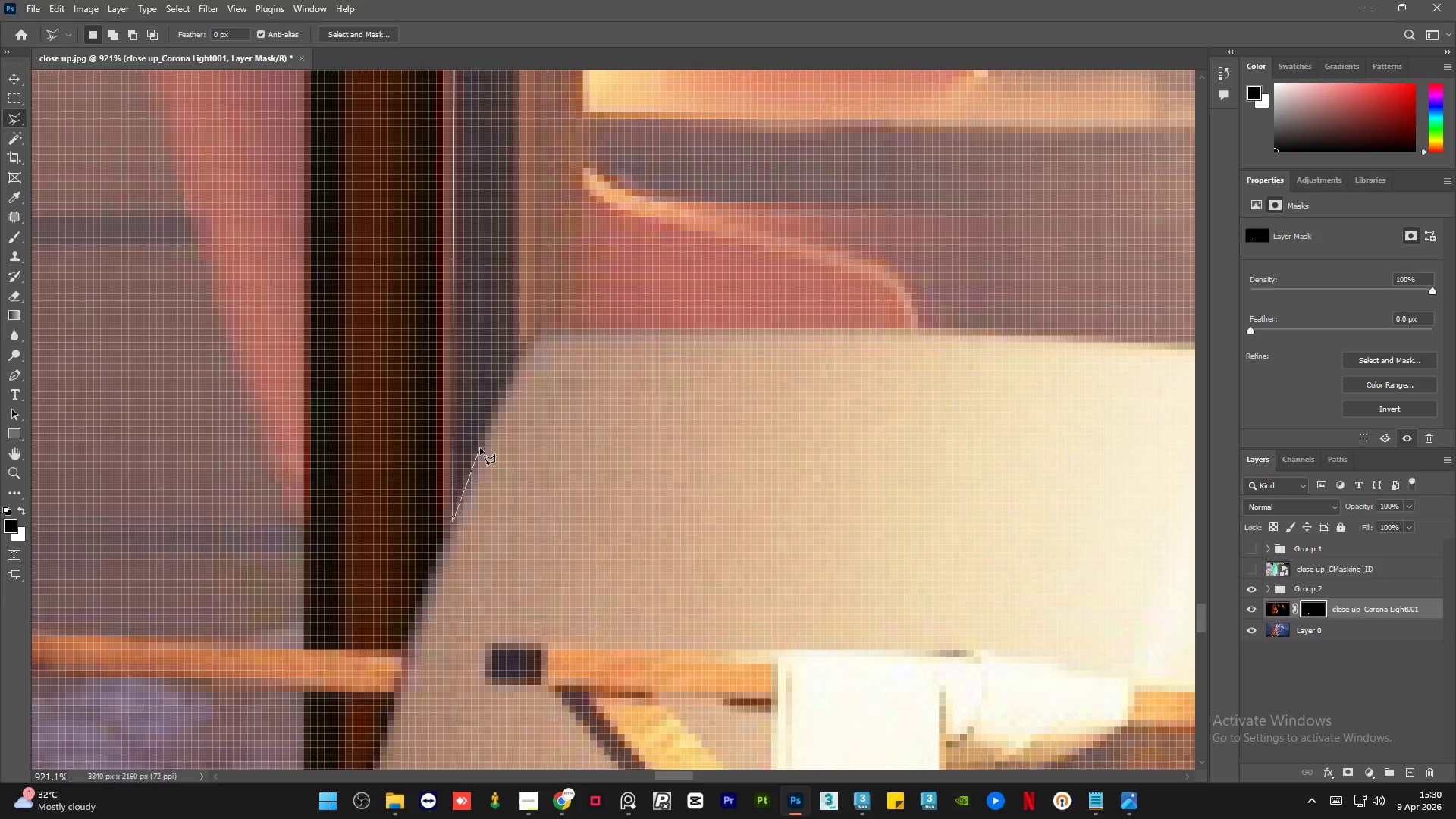 
left_click([480, 446])
 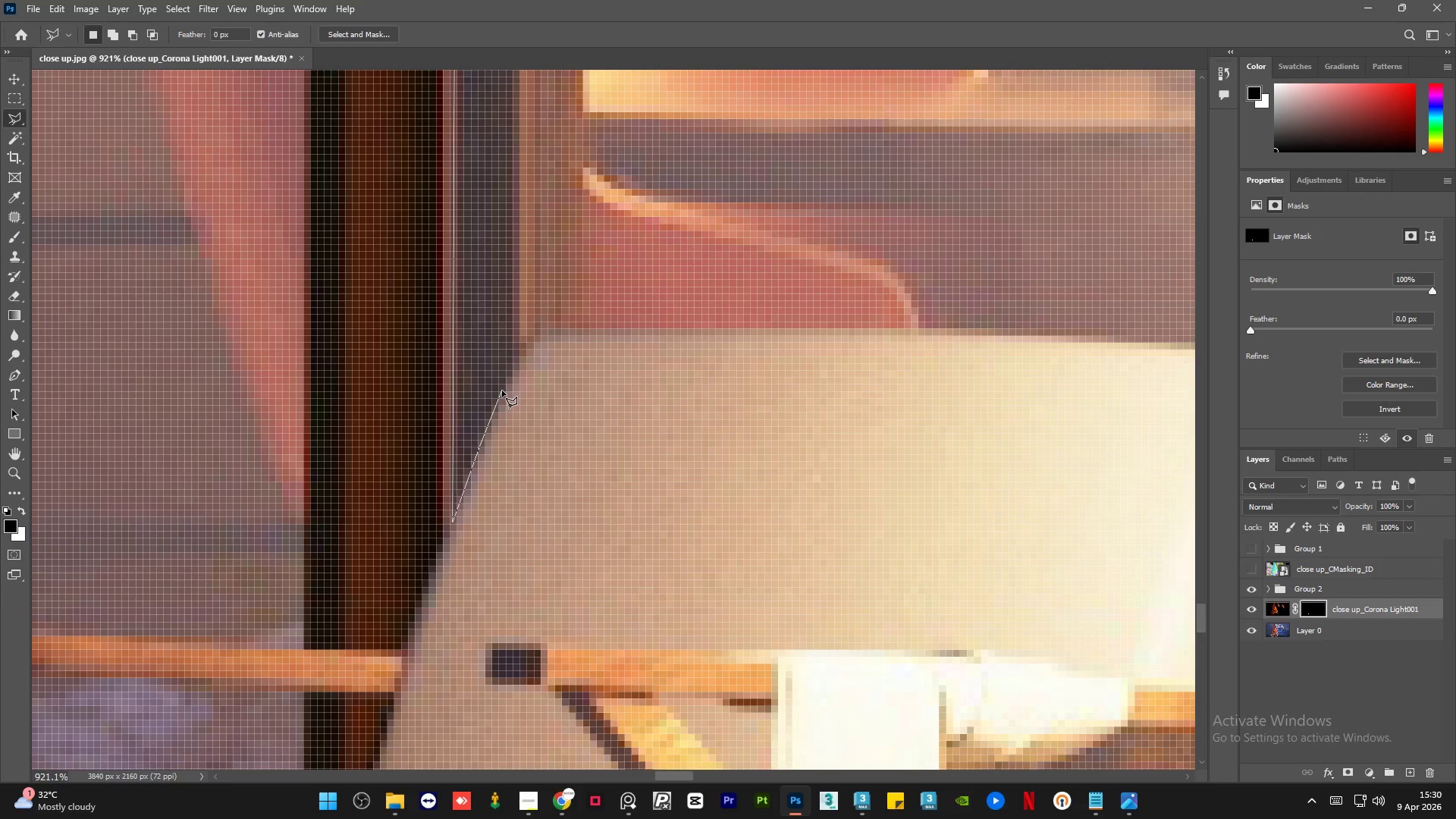 
left_click([507, 388])
 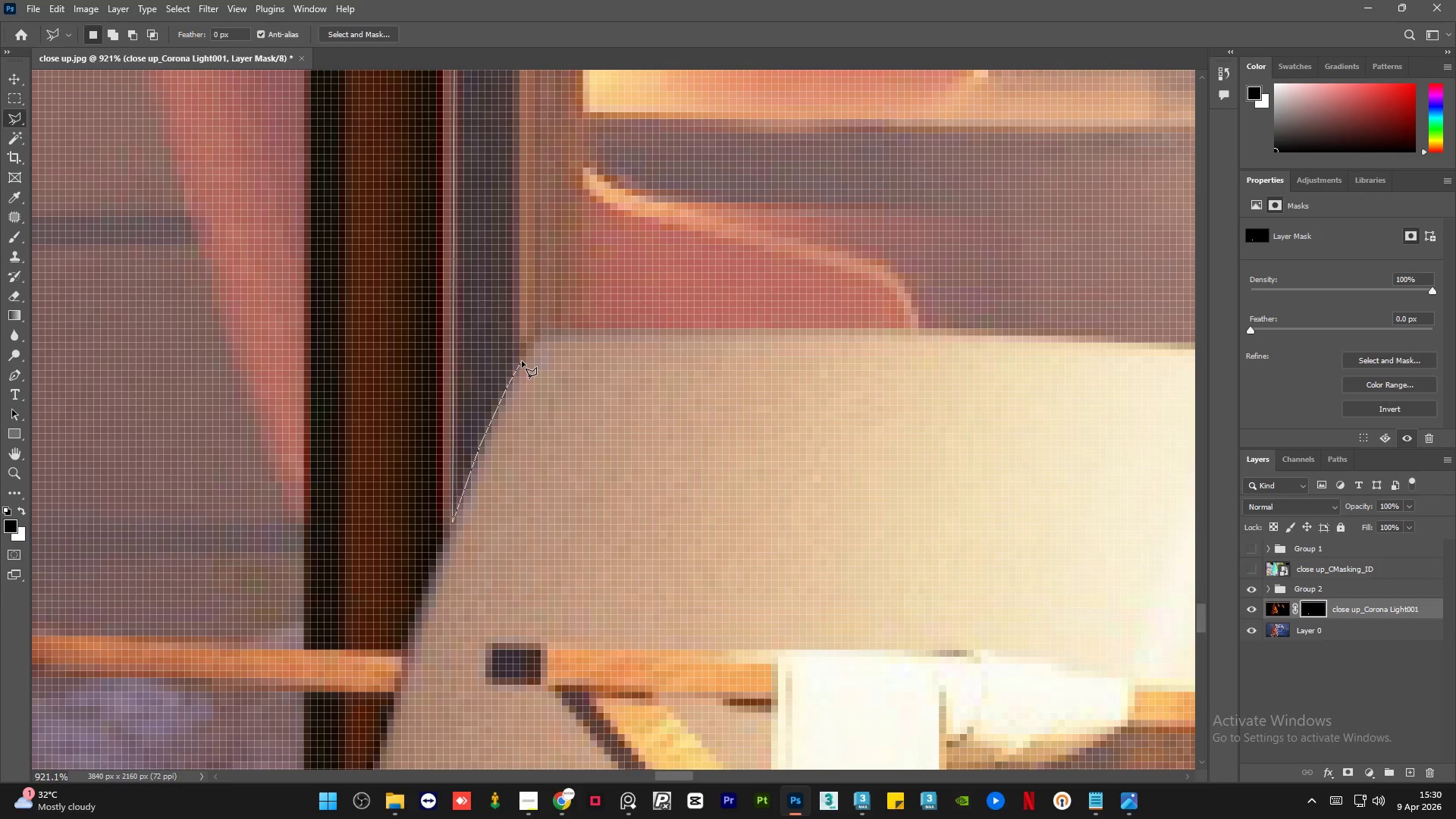 
left_click([522, 361])
 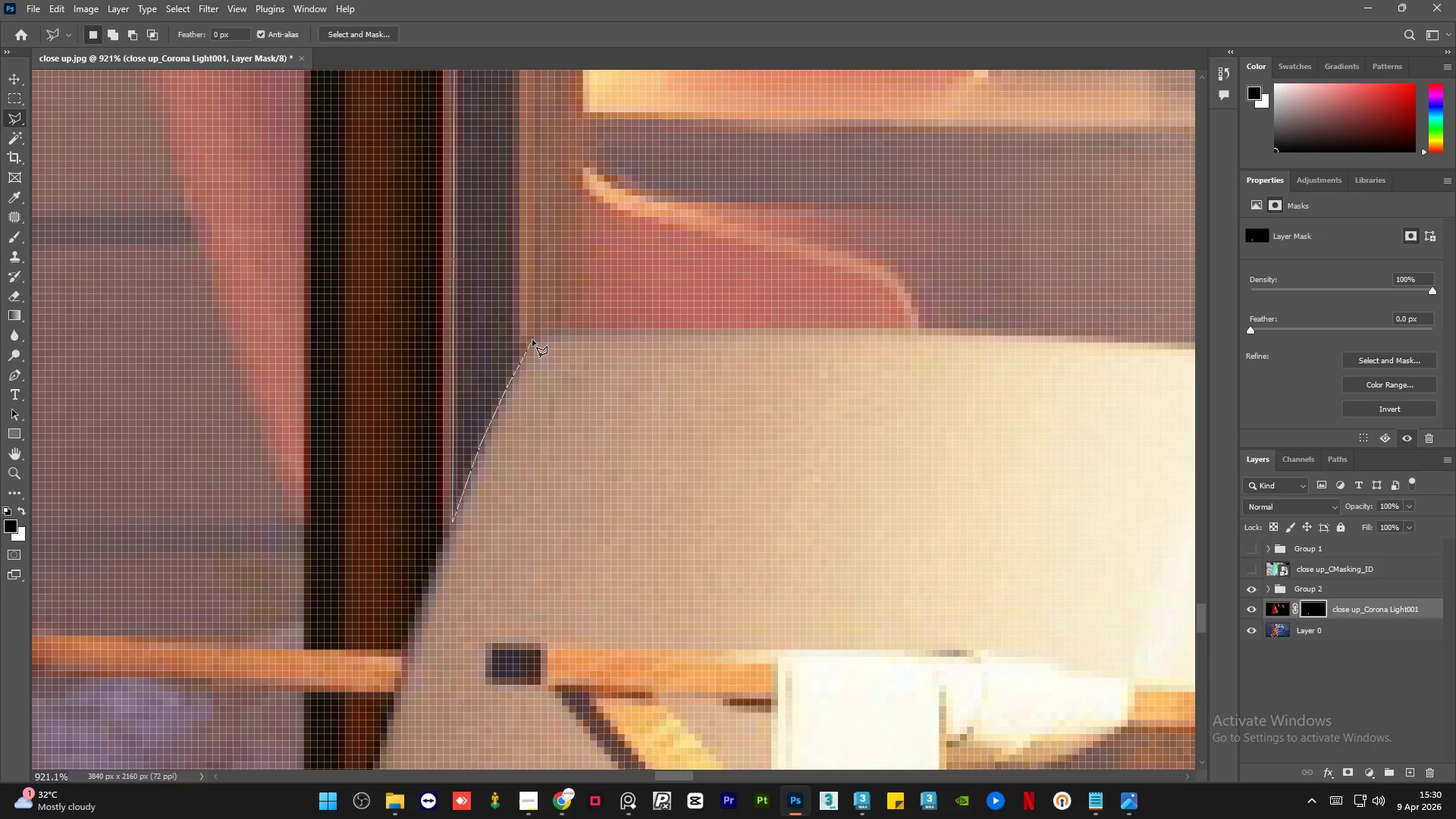 
left_click([532, 340])
 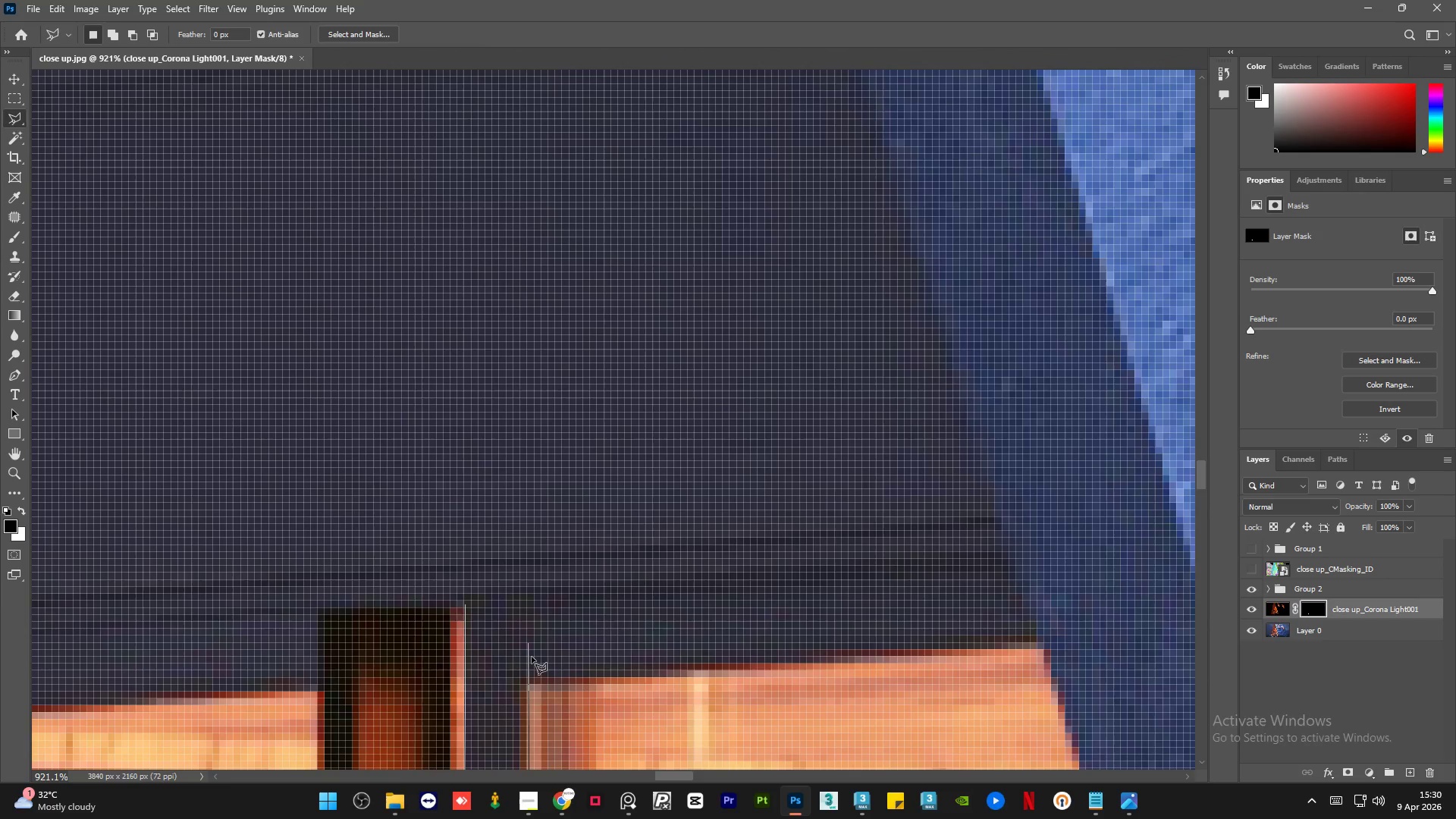 
wait(8.0)
 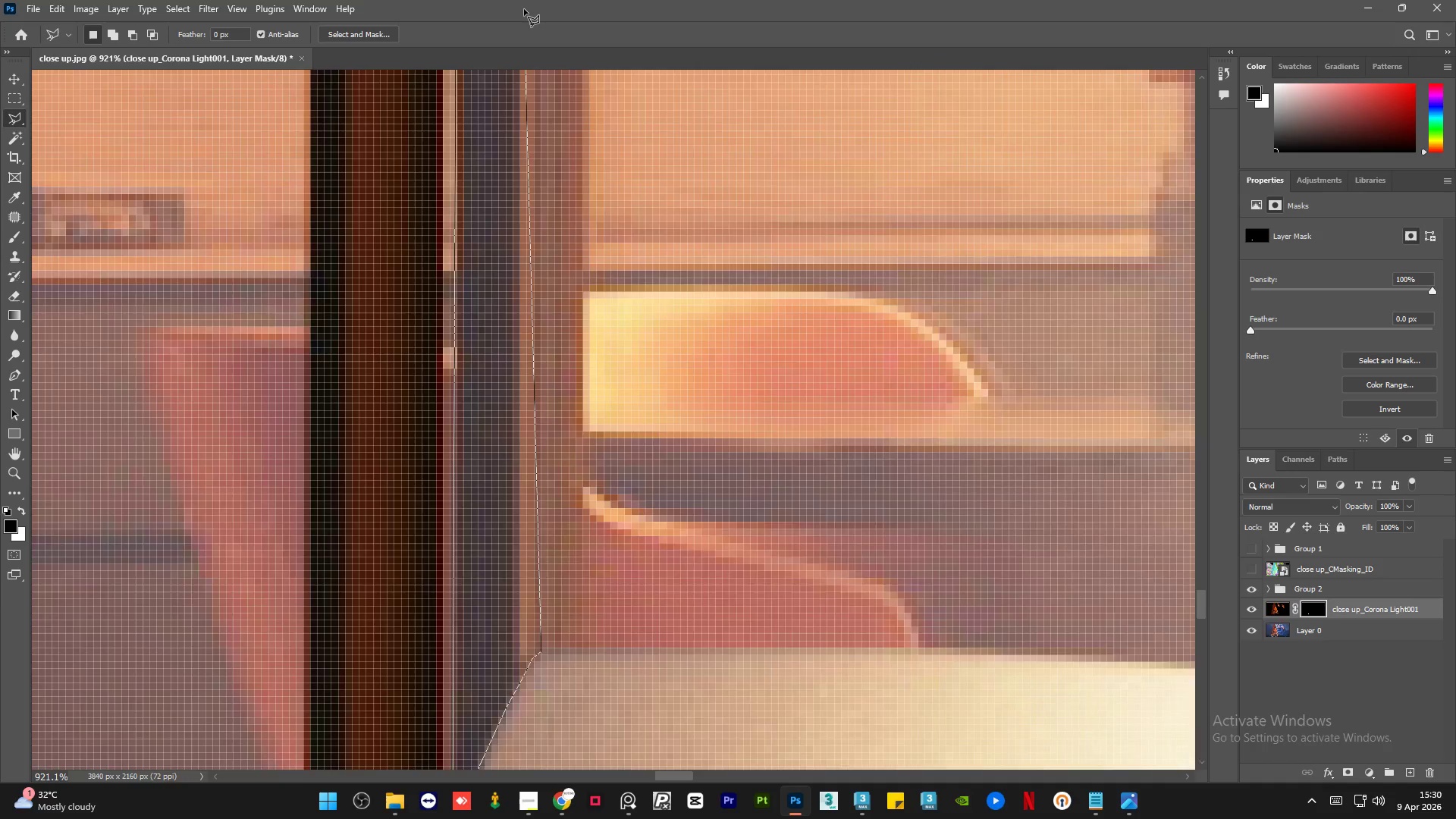 
left_click([543, 682])
 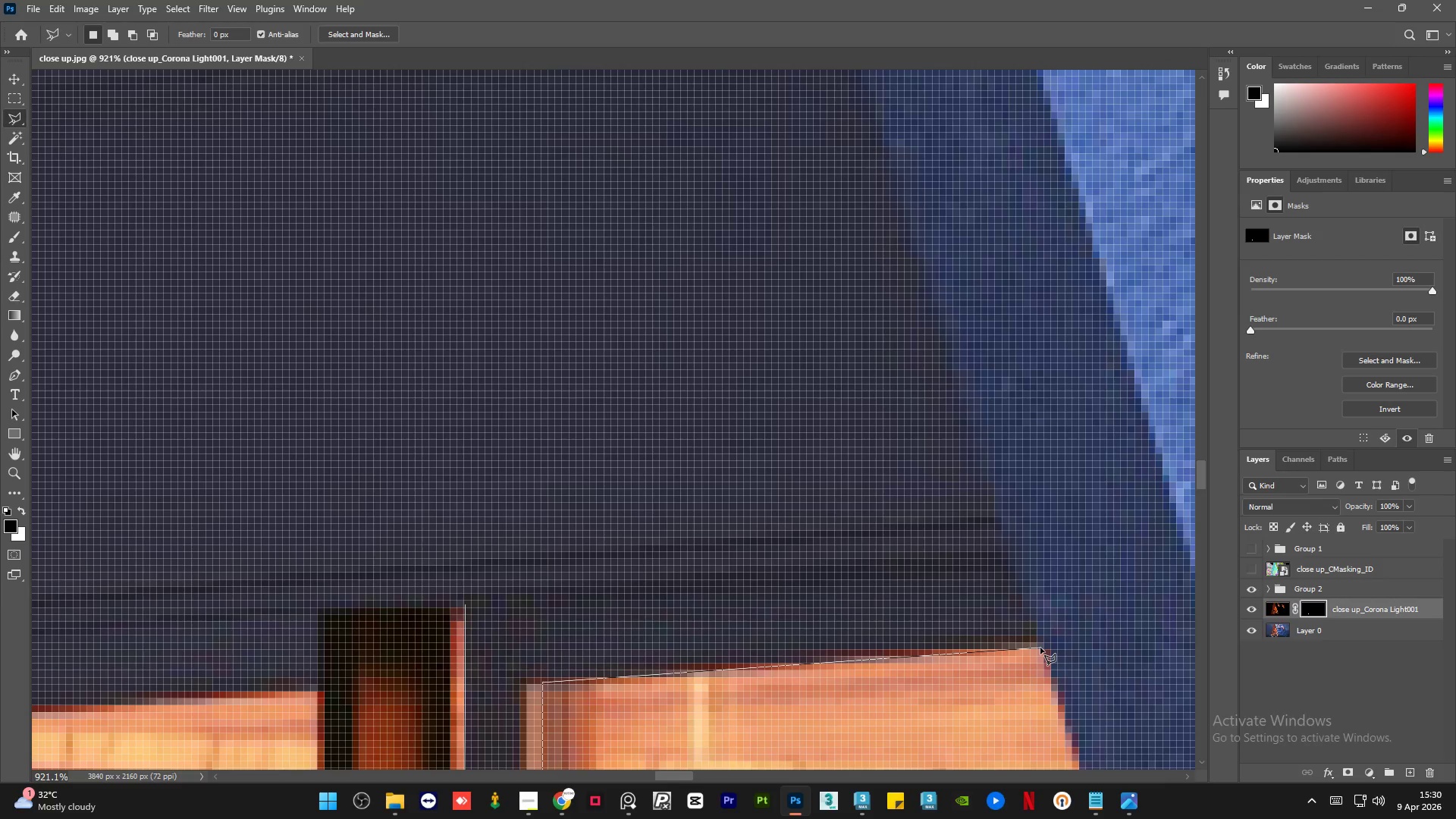 
left_click([1043, 648])
 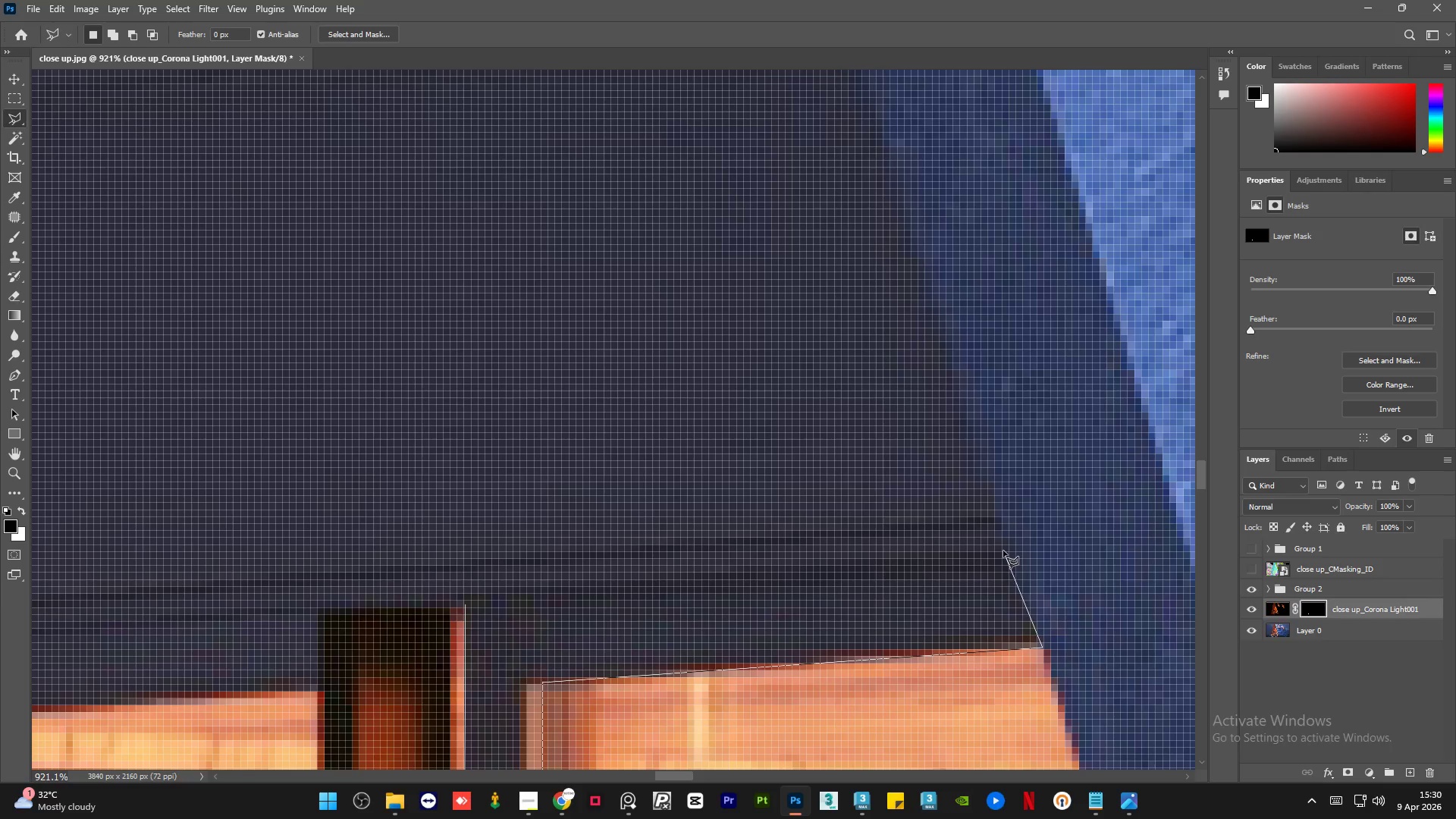 
left_click([1003, 550])
 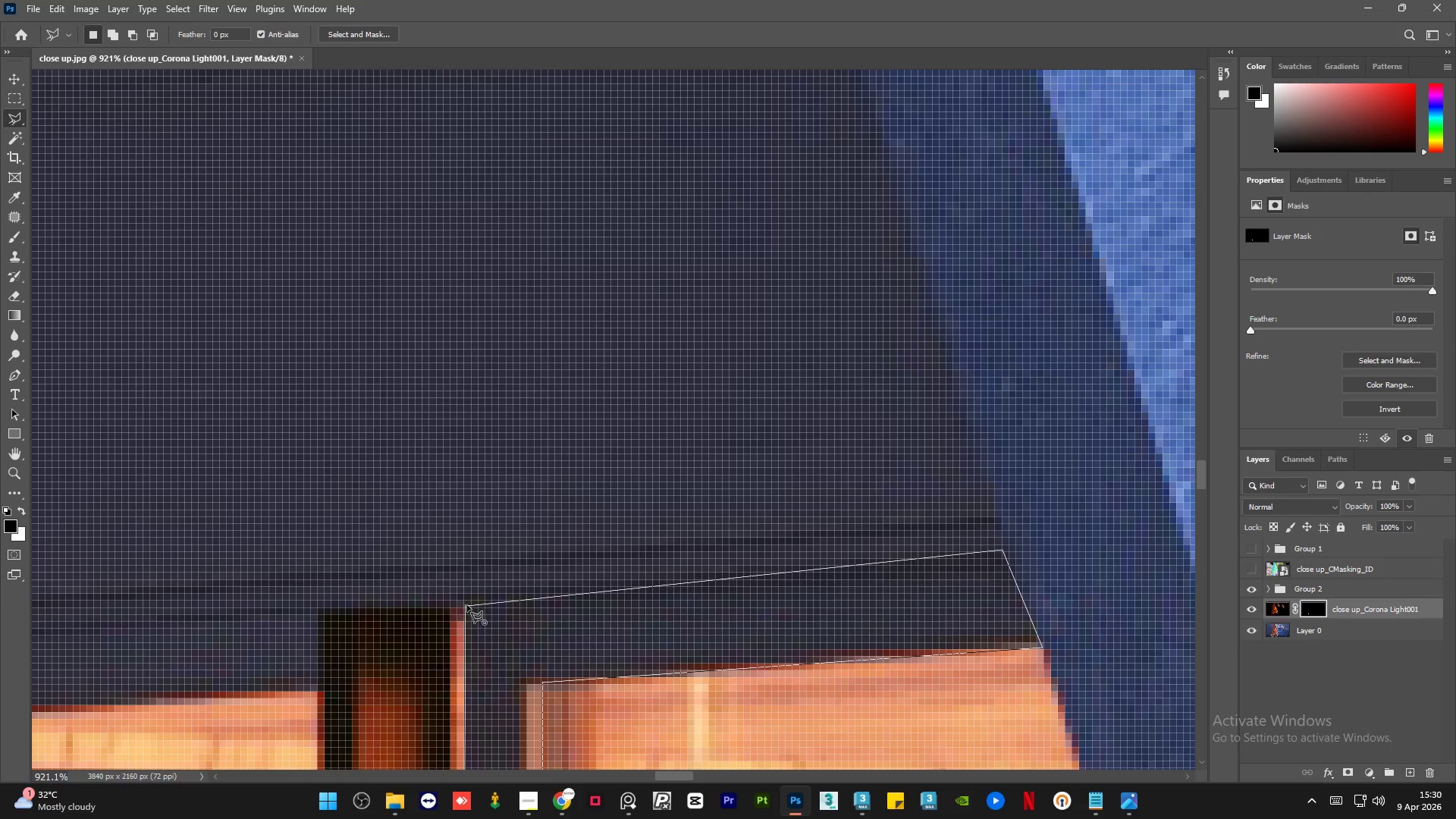 
left_click([464, 604])
 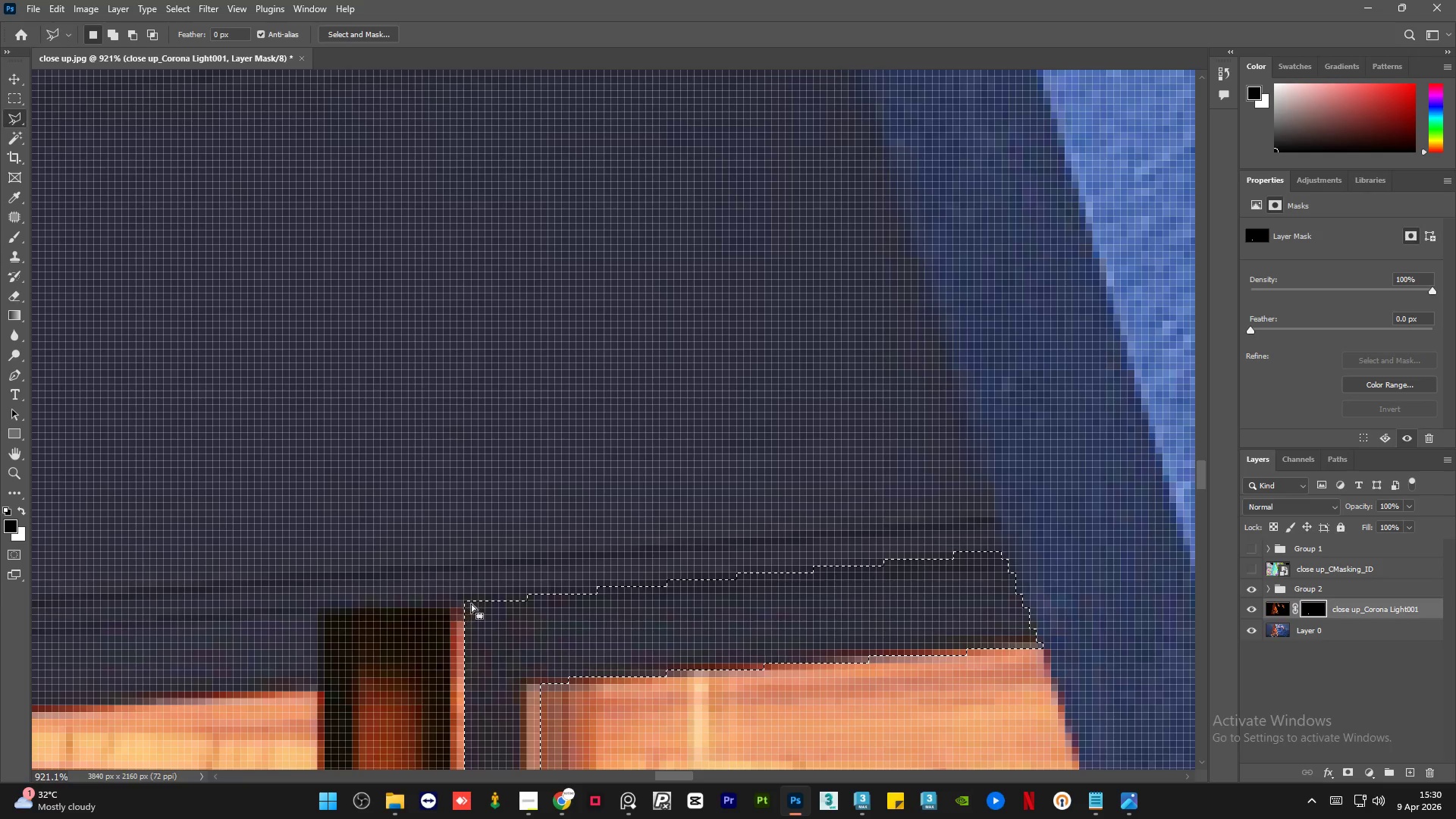 
key(Delete)
 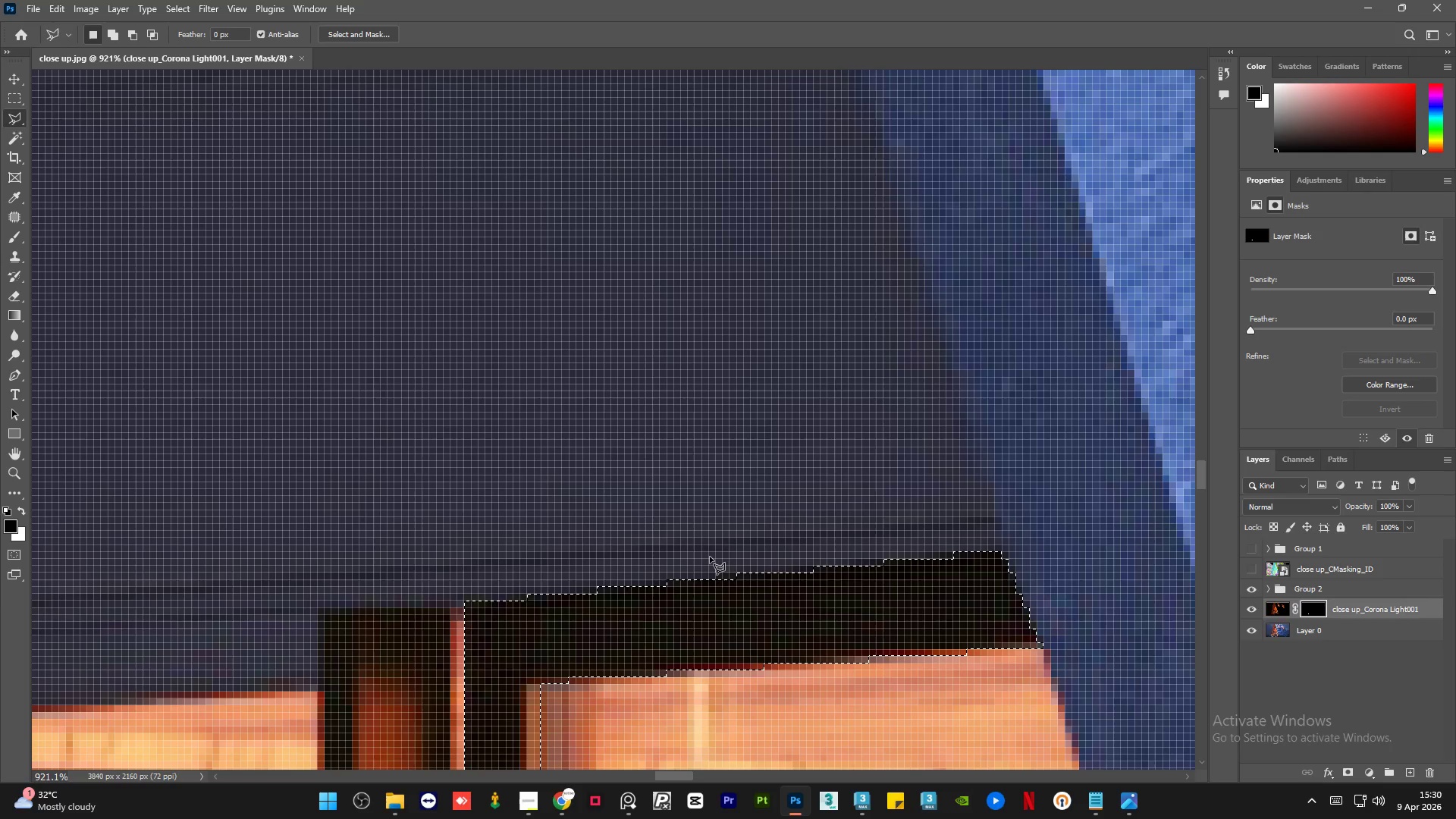 
key(Control+D)
 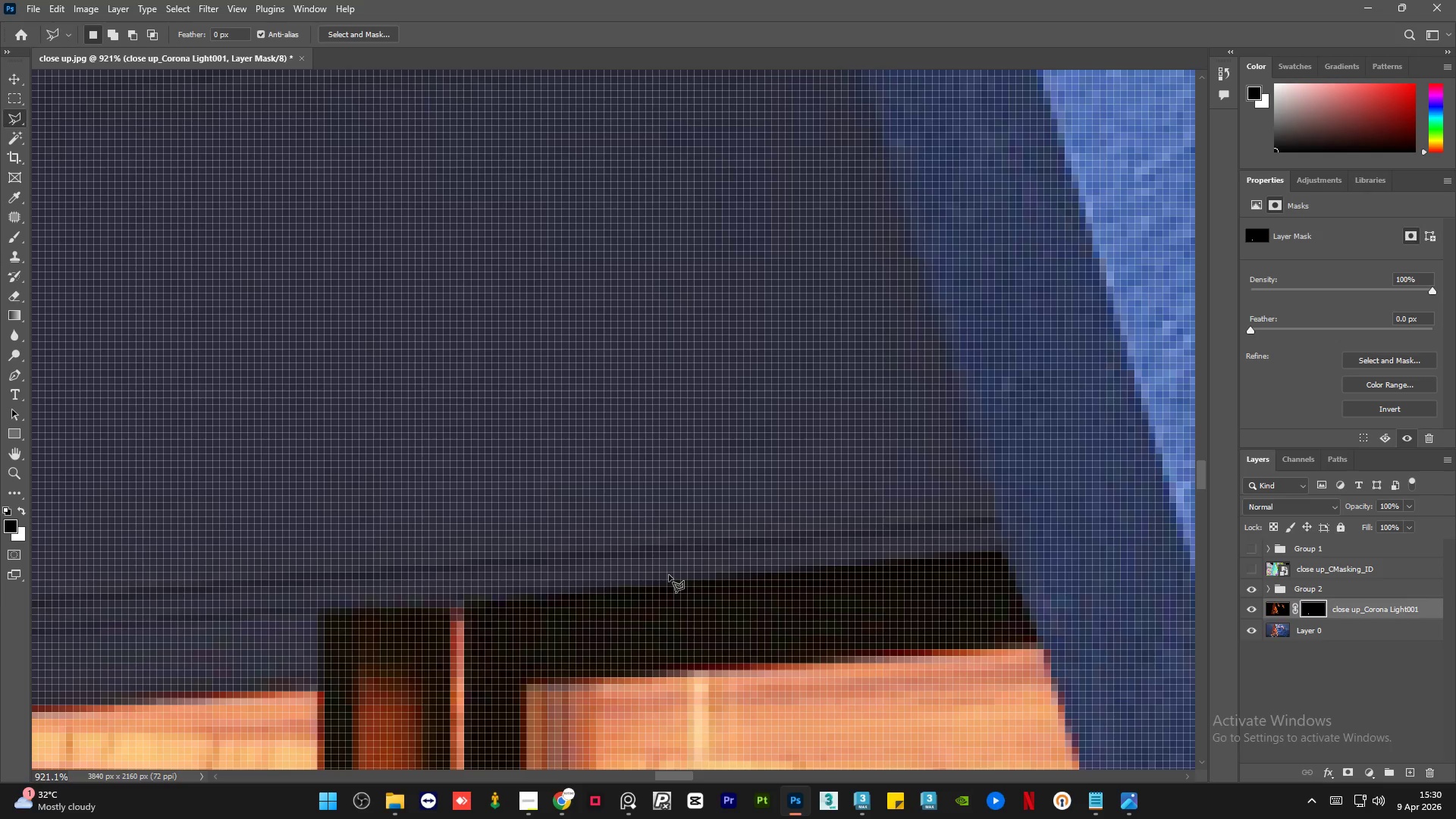 
hold_key(key=AltLeft, duration=1.5)
 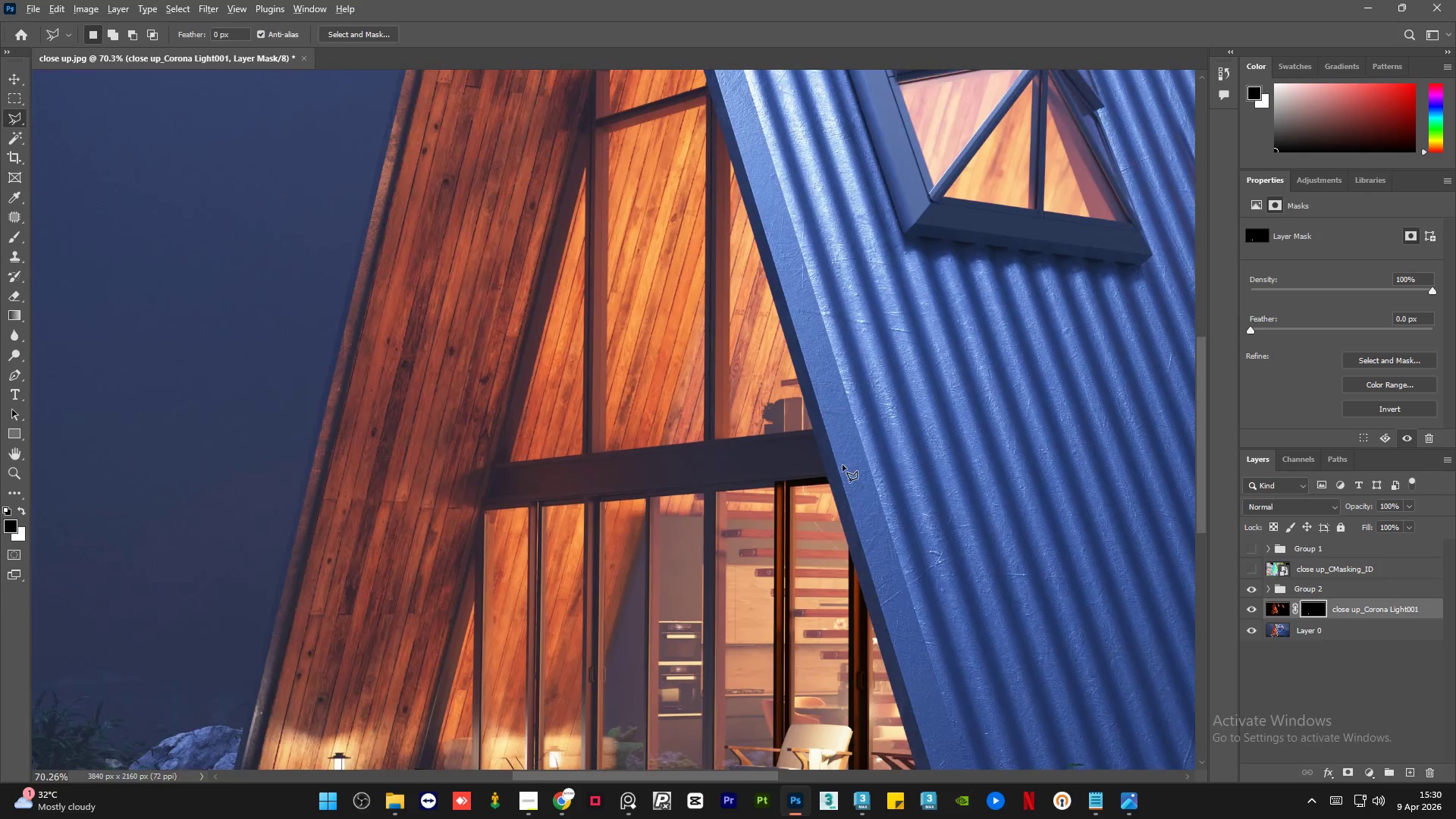 
hold_key(key=AltLeft, duration=0.47)
 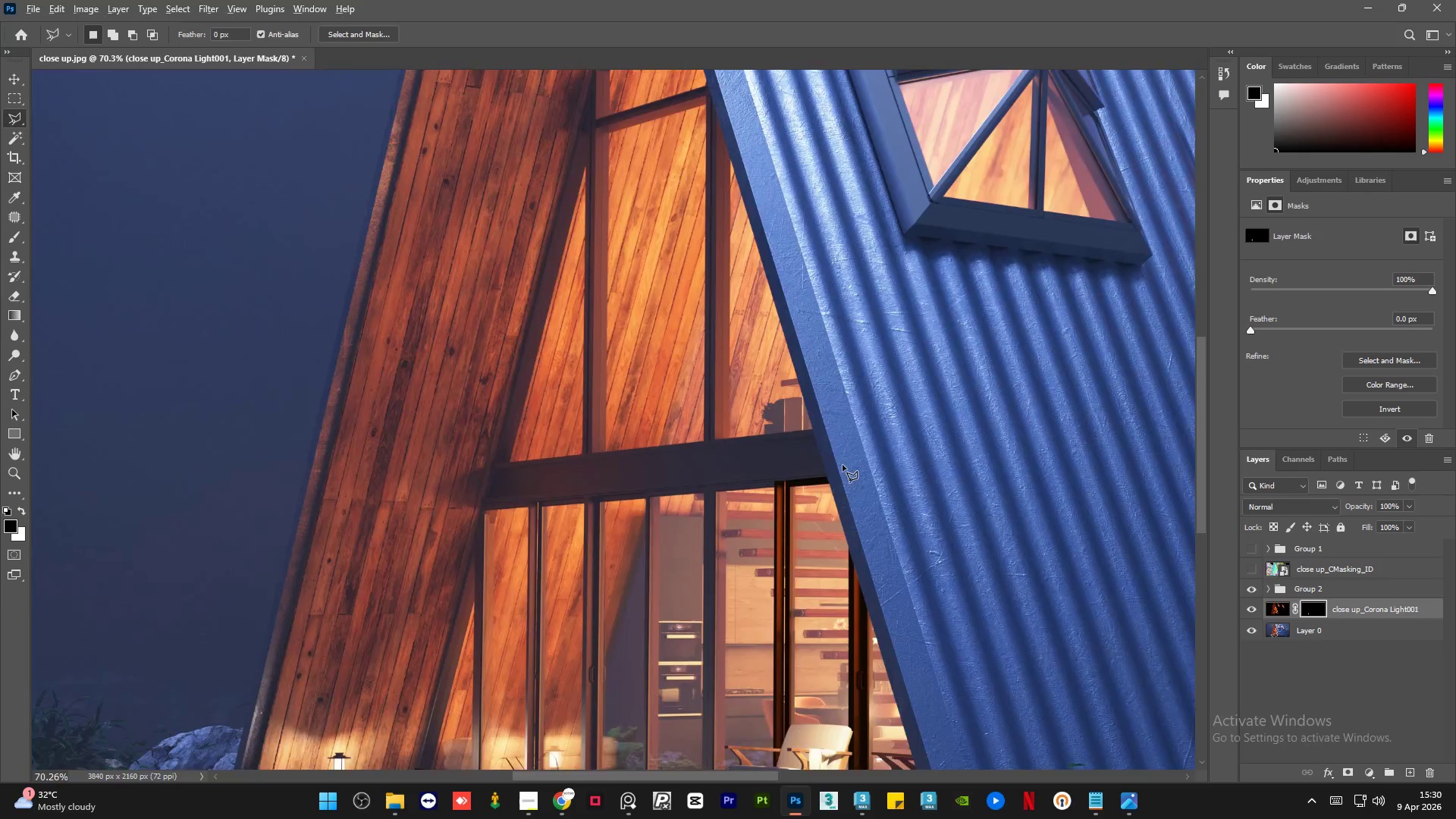 
hold_key(key=AltLeft, duration=0.53)
 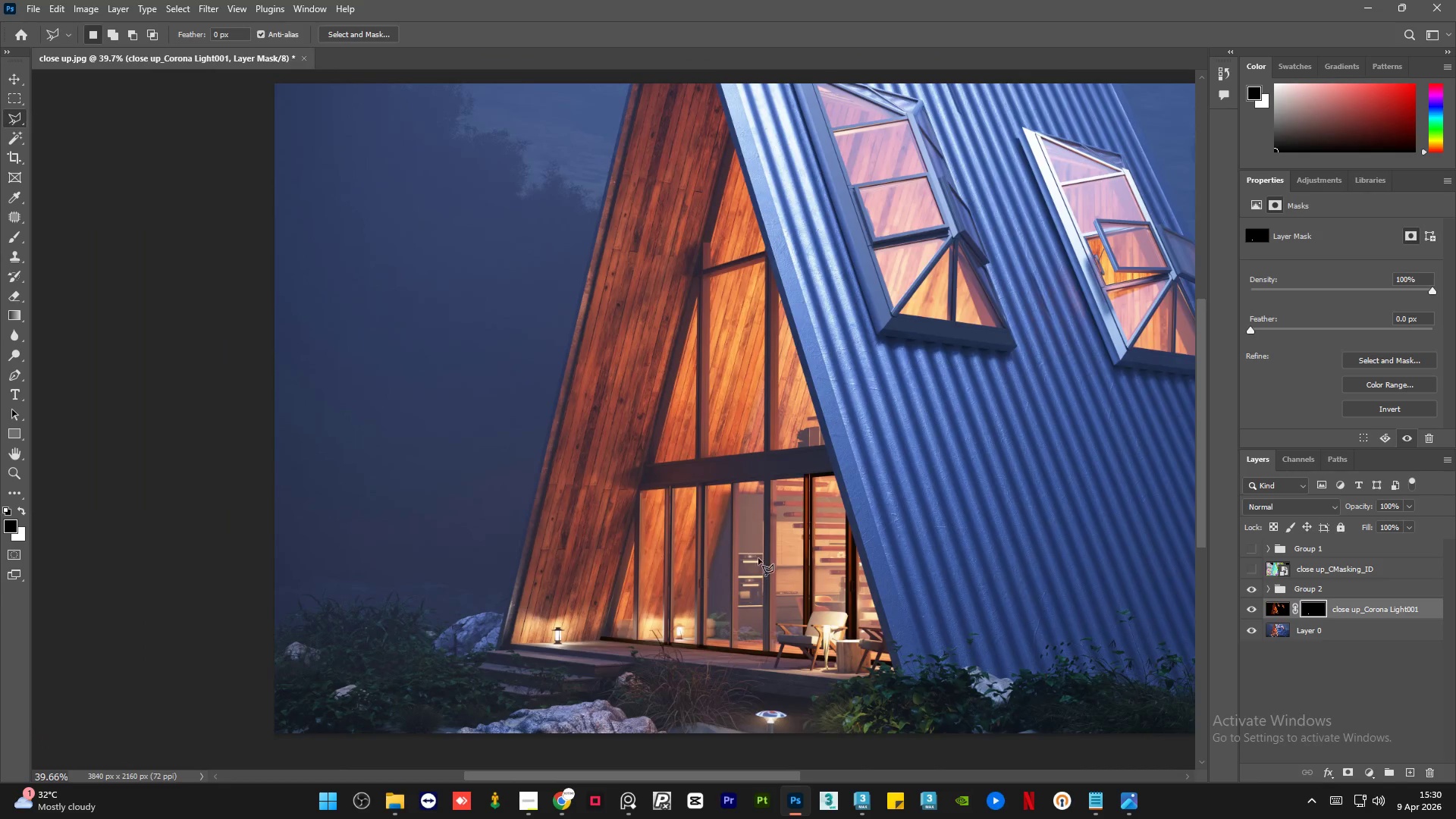 
hold_key(key=AltLeft, duration=1.5)
 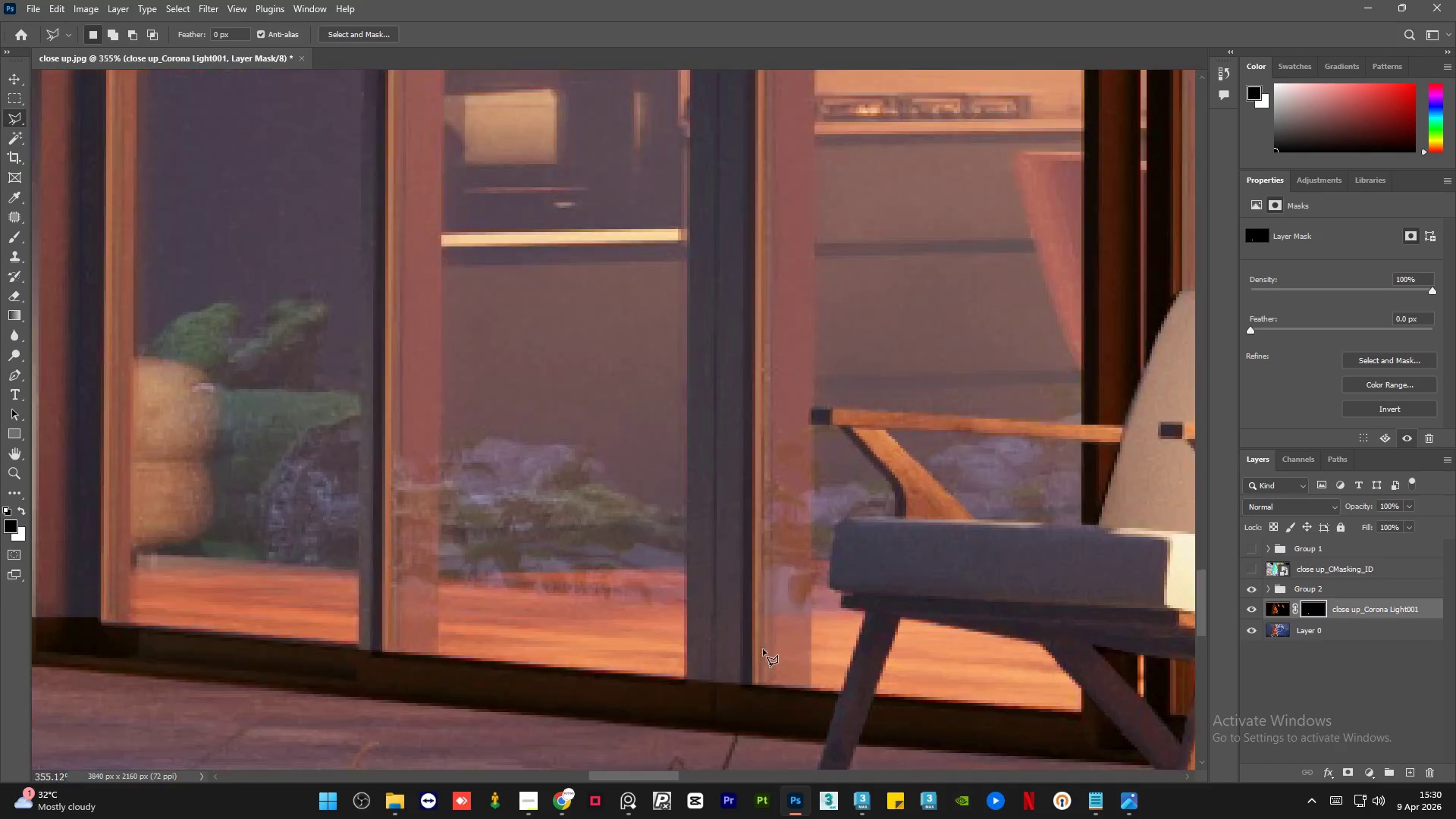 
scroll: coordinate [842, 465], scroll_direction: down, amount: 35.0
 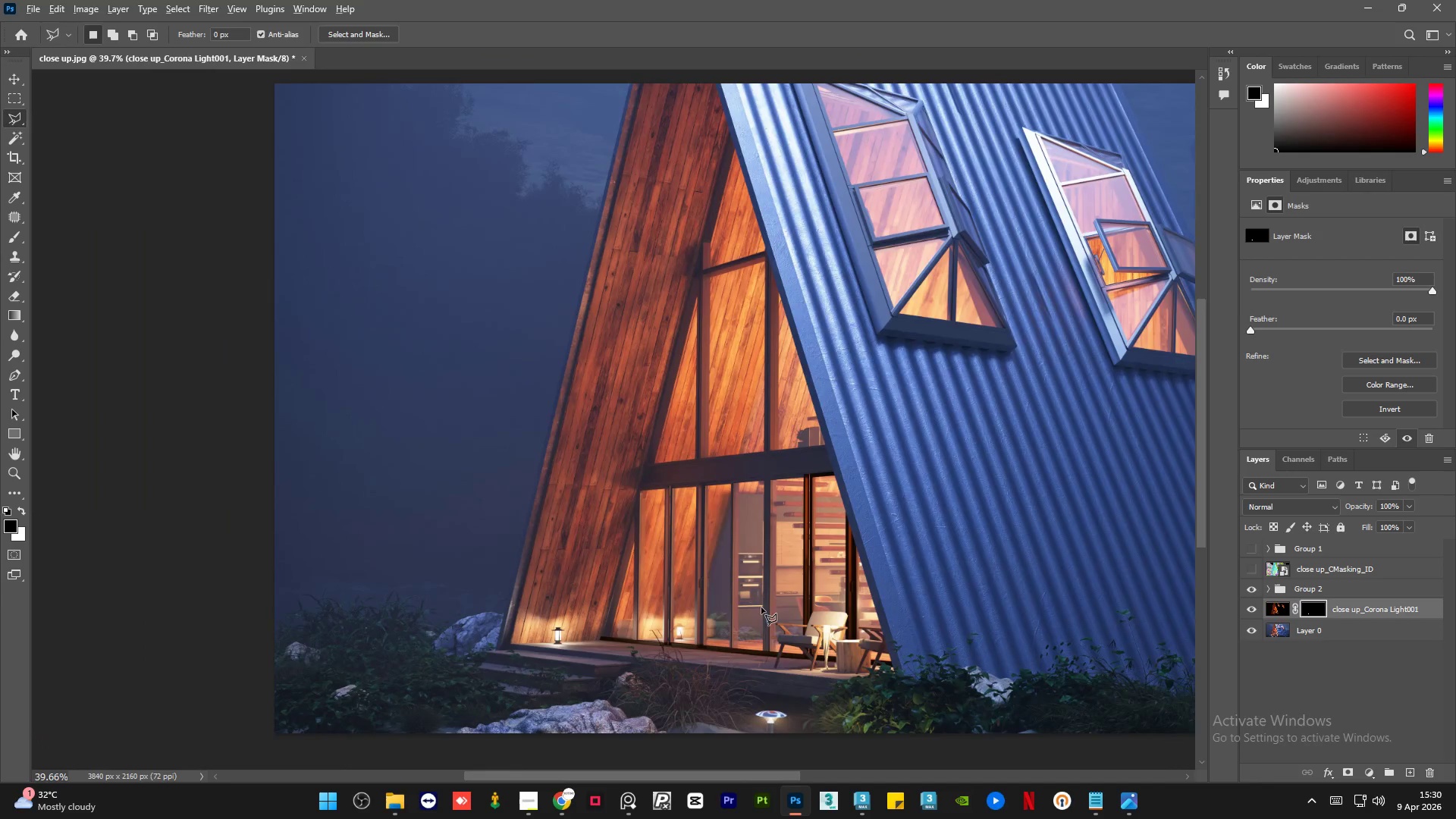 
scroll: coordinate [761, 643], scroll_direction: up, amount: 15.0
 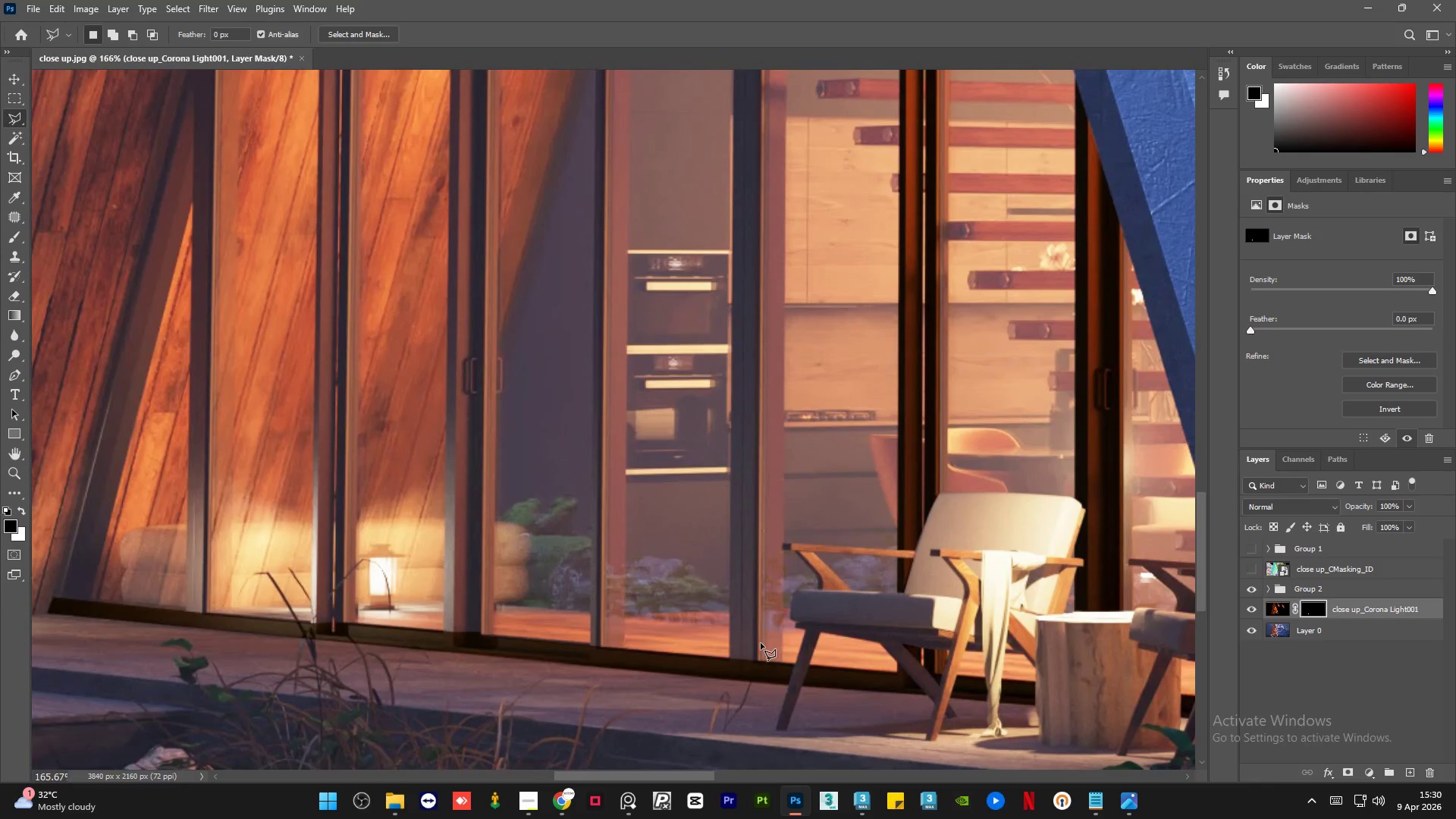 
hold_key(key=AltLeft, duration=0.94)
scroll: coordinate [763, 649], scroll_direction: up, amount: 13.0
 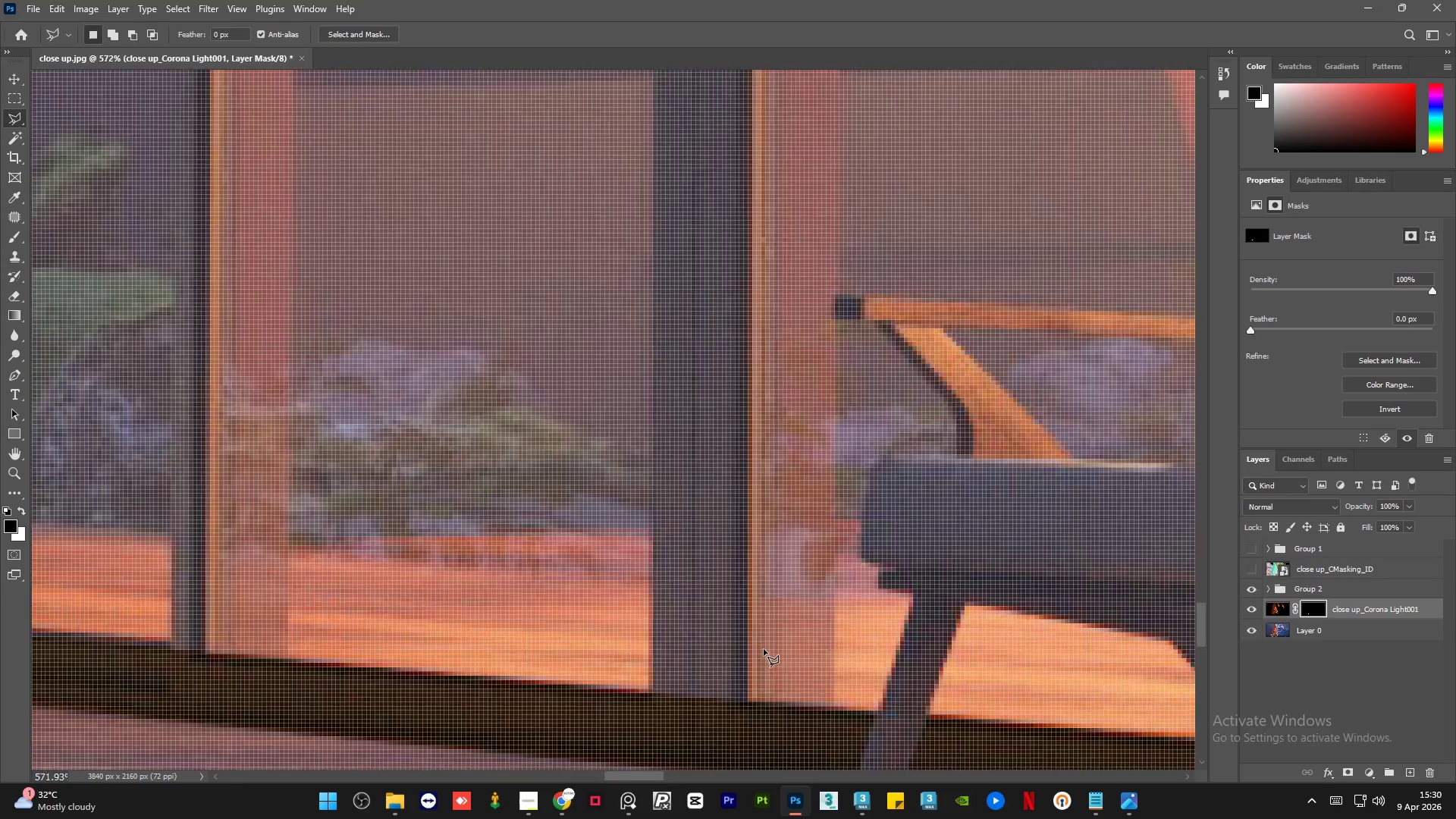 
key(Alt+AltLeft)
 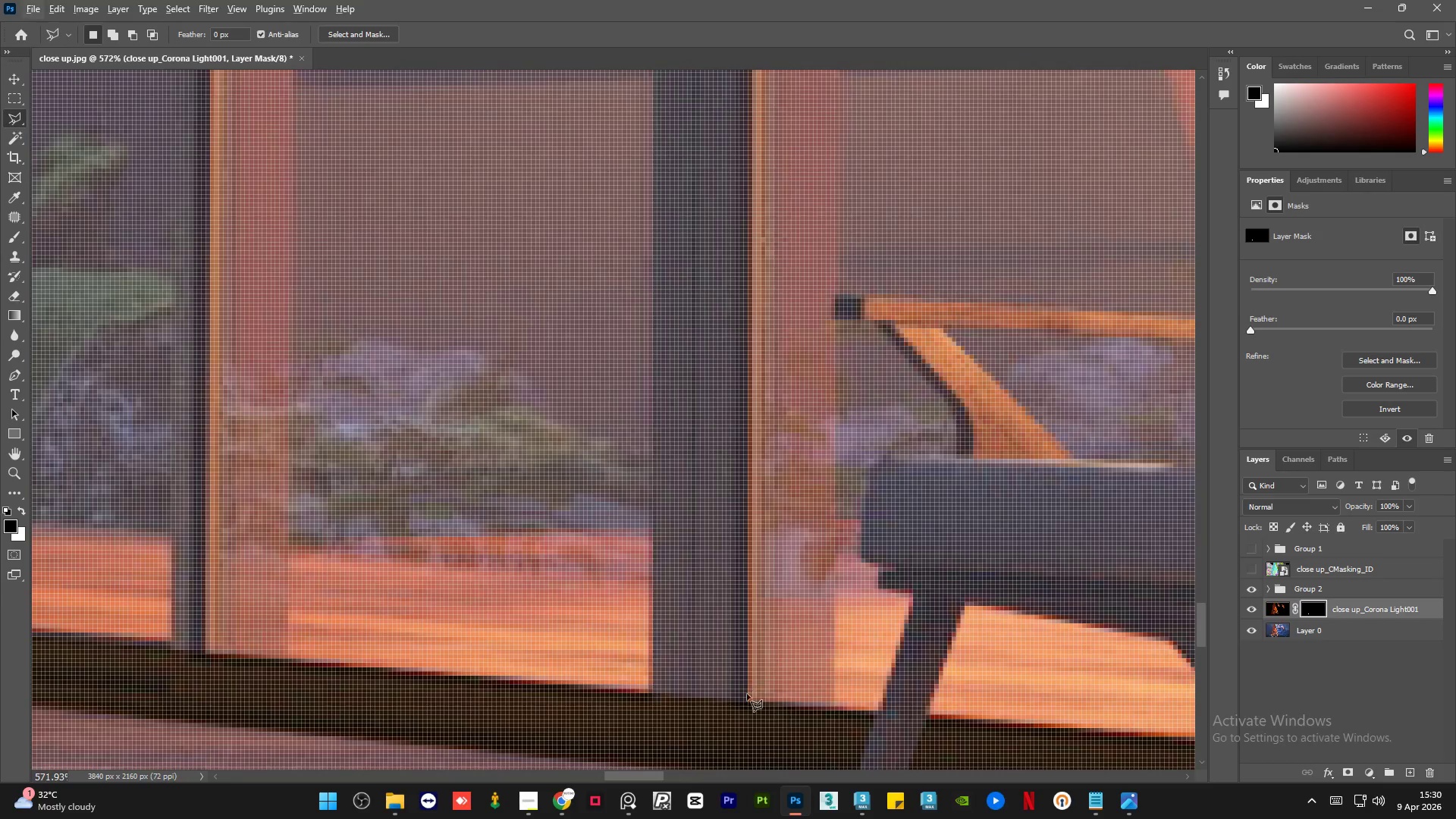 
hold_key(key=AltLeft, duration=0.31)
scroll: coordinate [742, 698], scroll_direction: up, amount: 4.0
 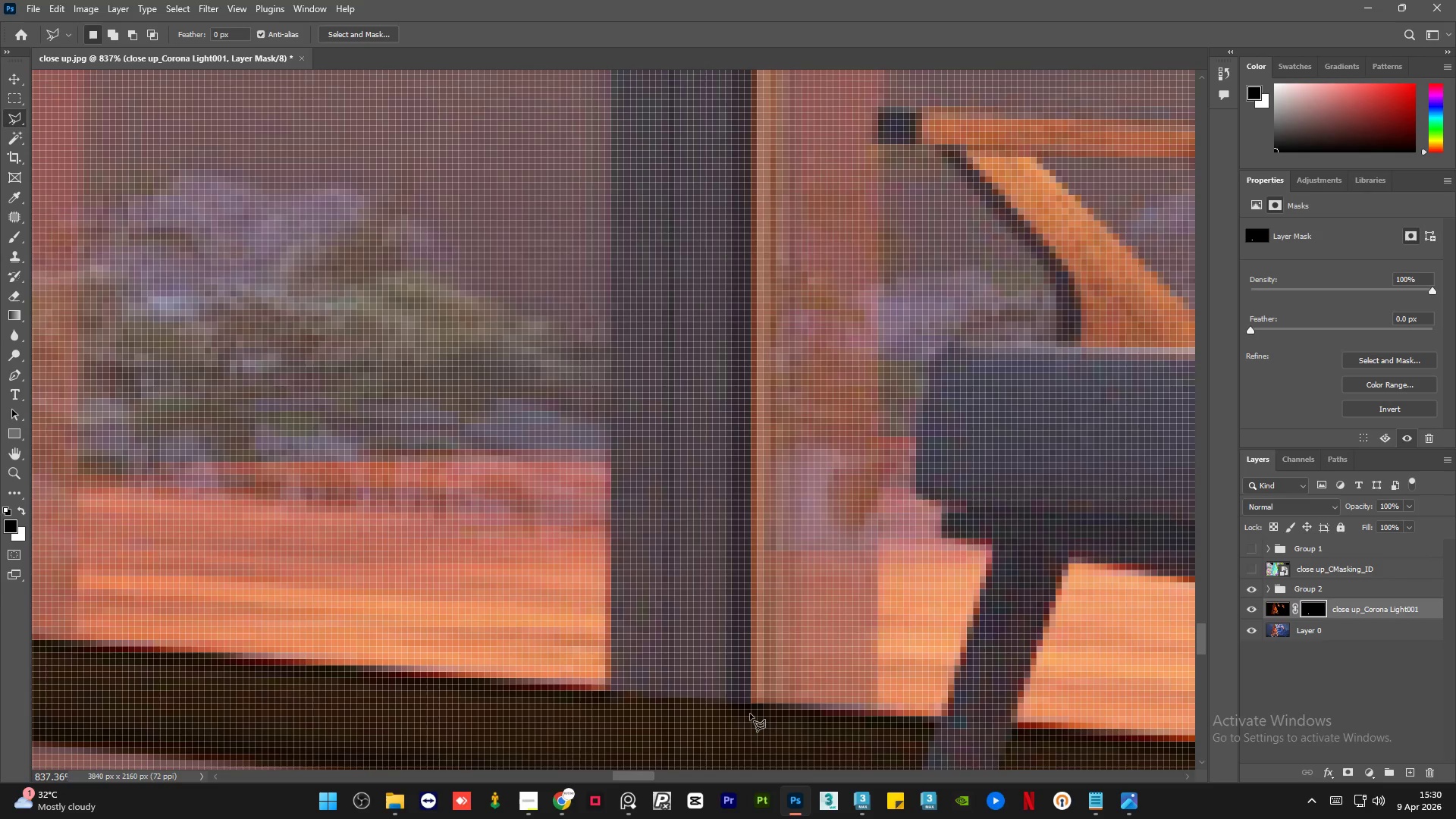 
left_click([751, 714])
 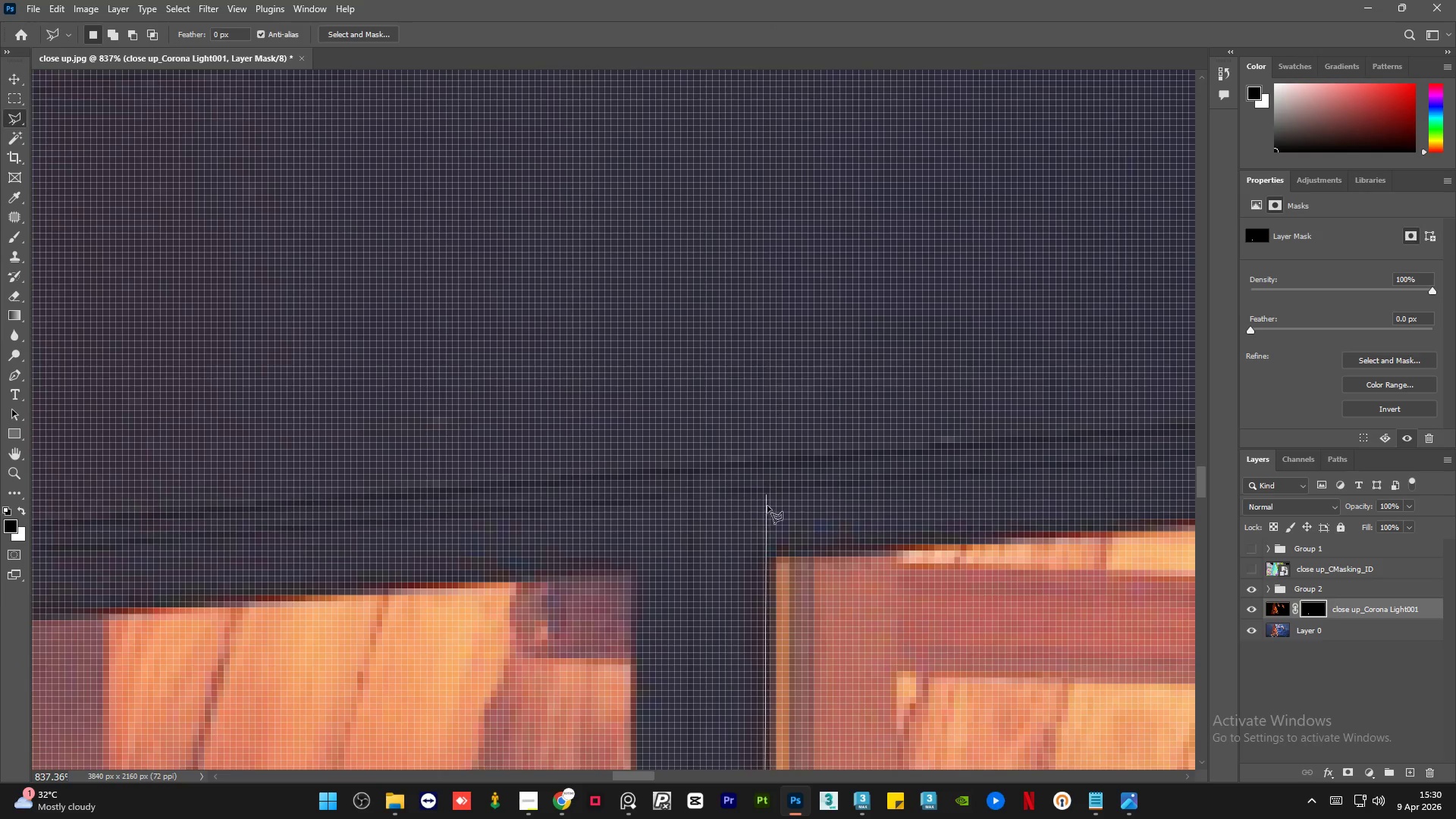 
wait(5.51)
 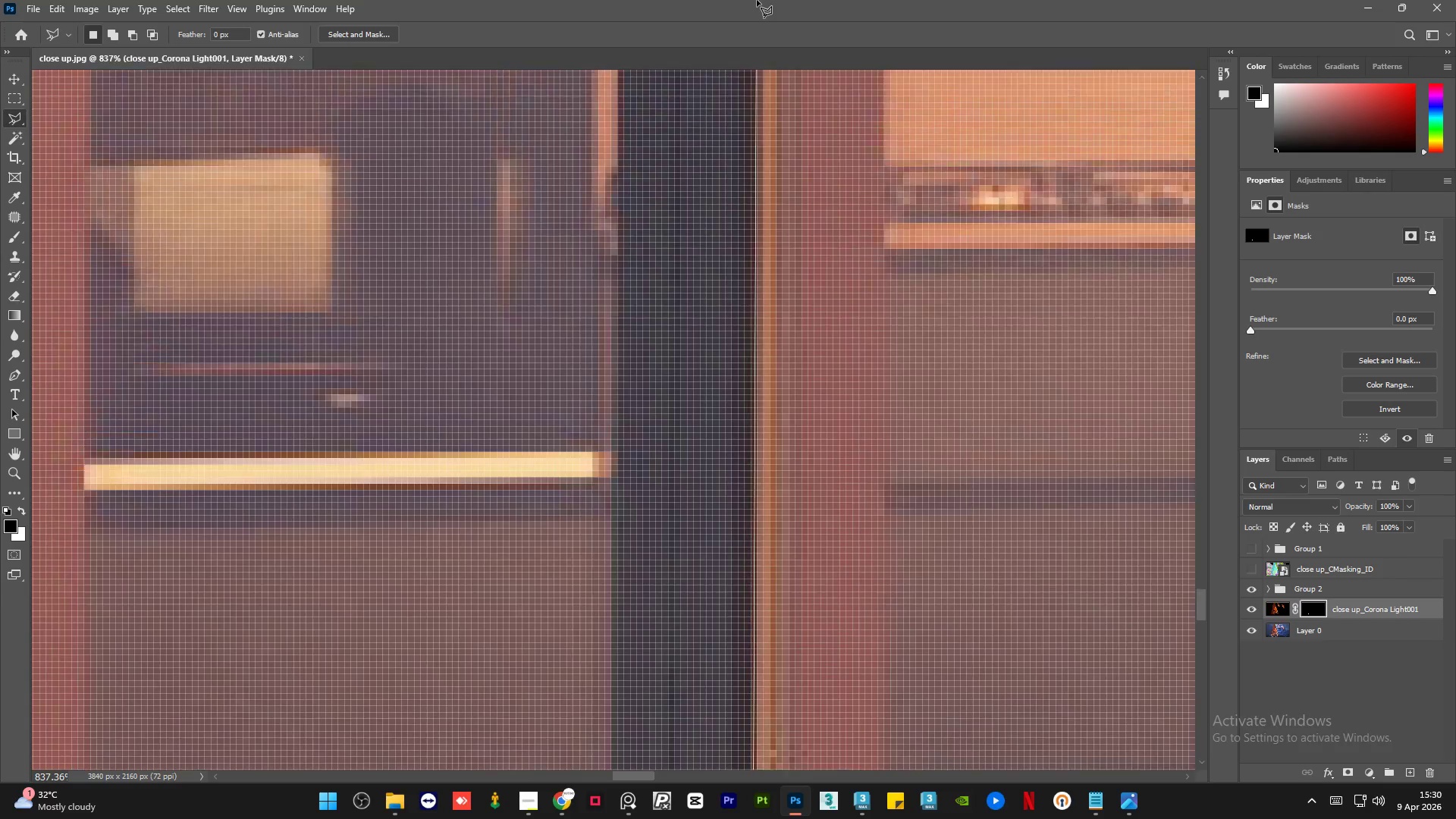 
left_click_drag(start_coordinate=[772, 526], to_coordinate=[768, 526])
 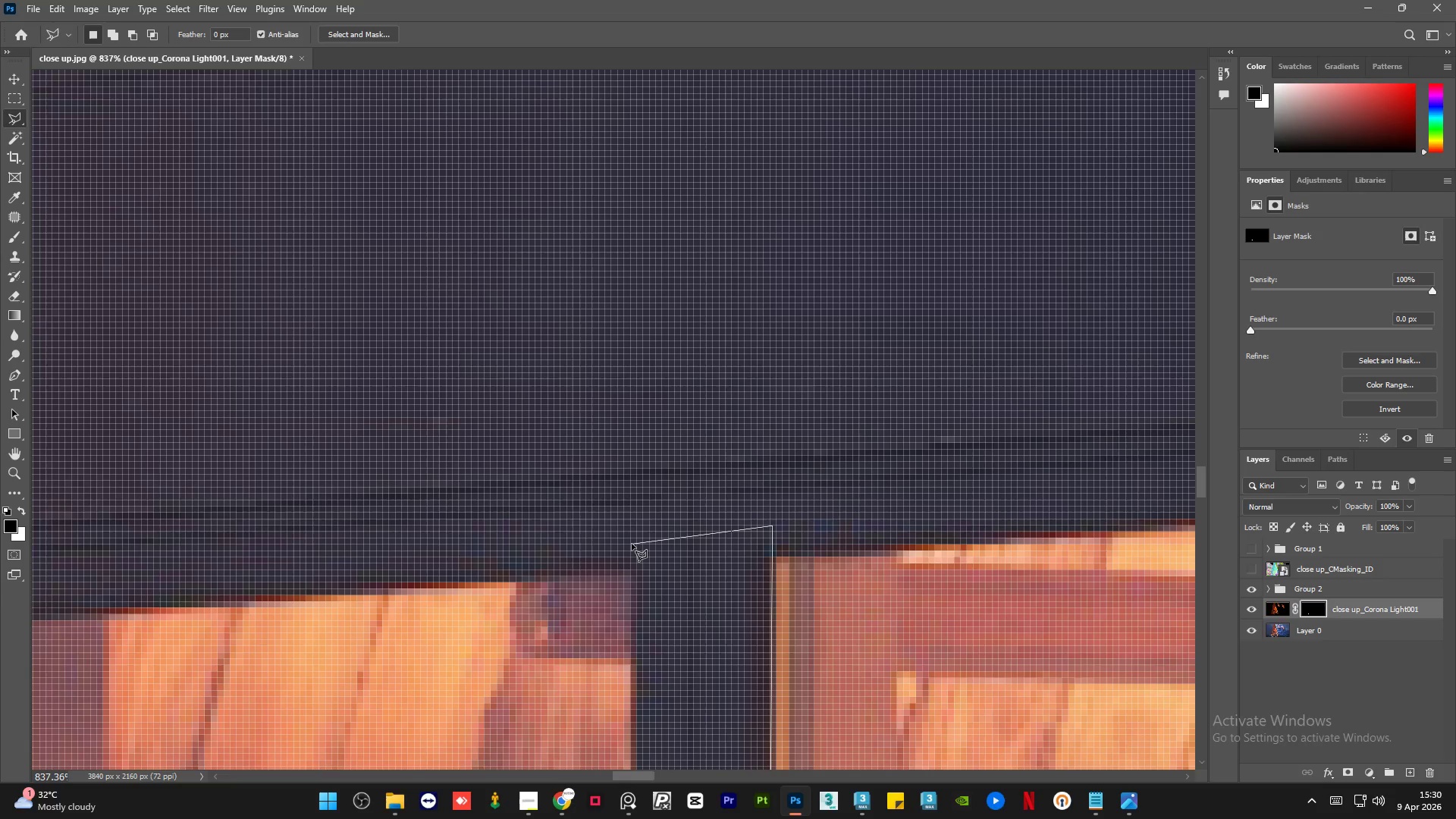 
left_click([630, 547])
 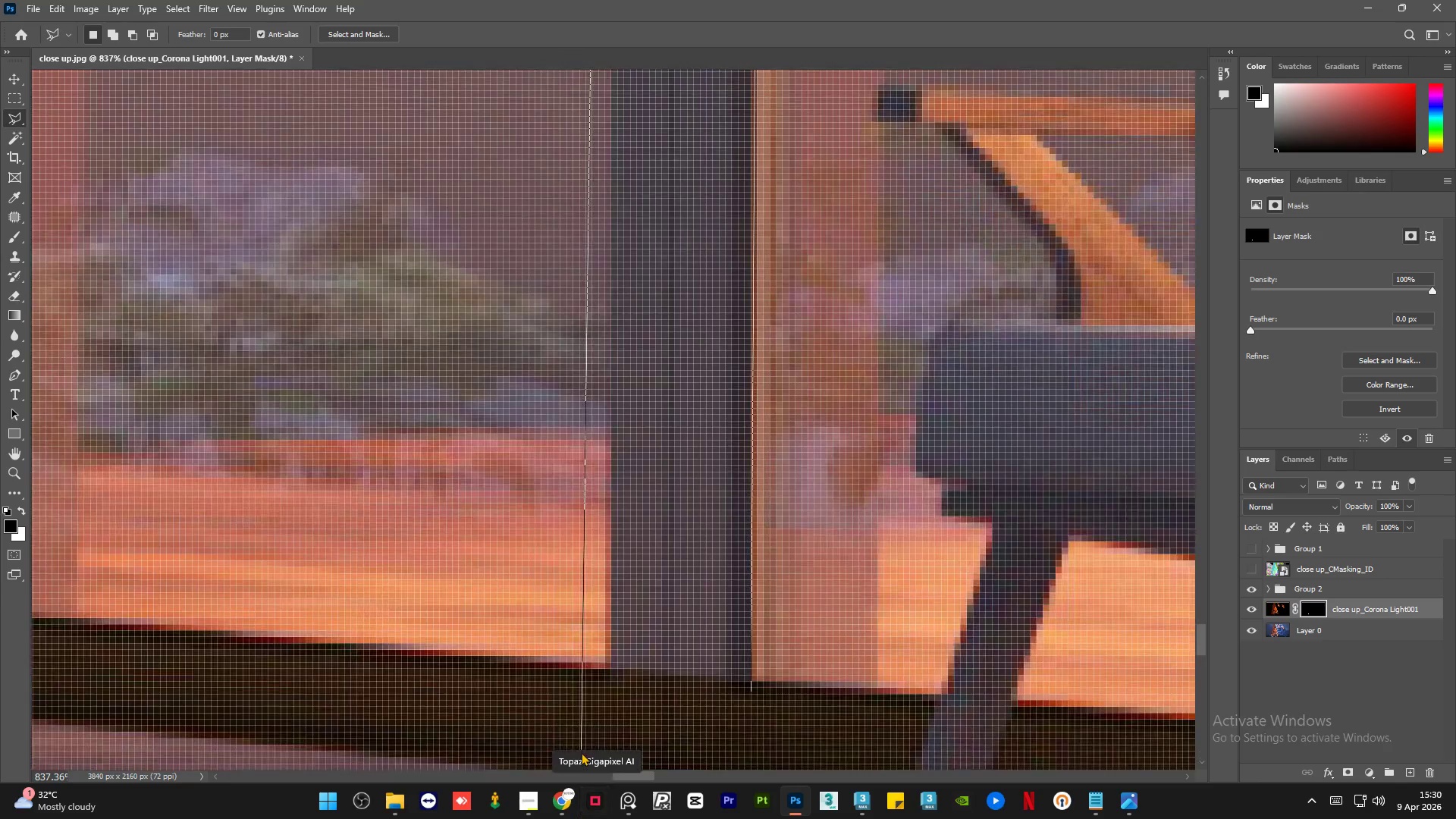 
wait(6.19)
 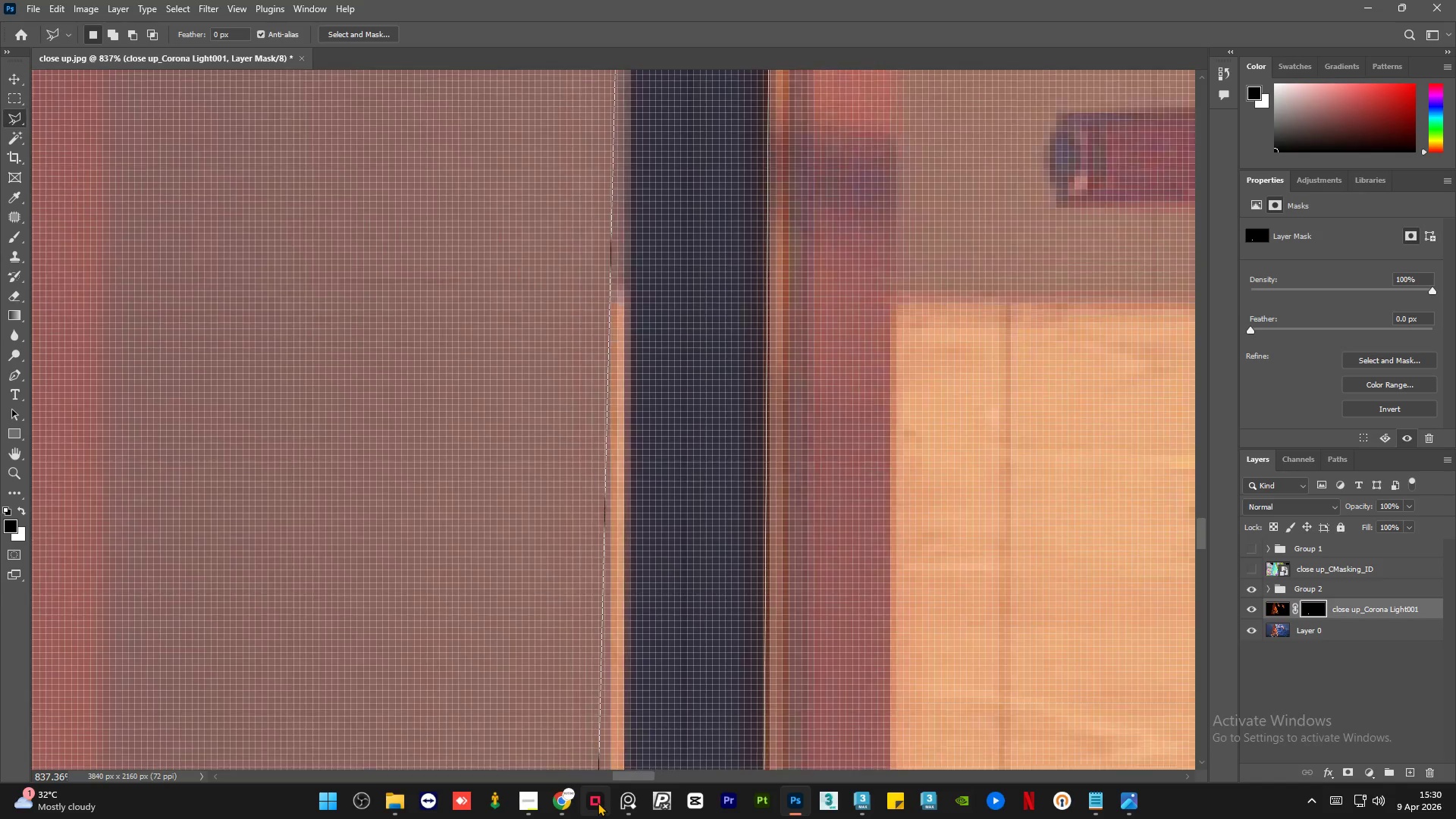 
left_click([610, 682])
 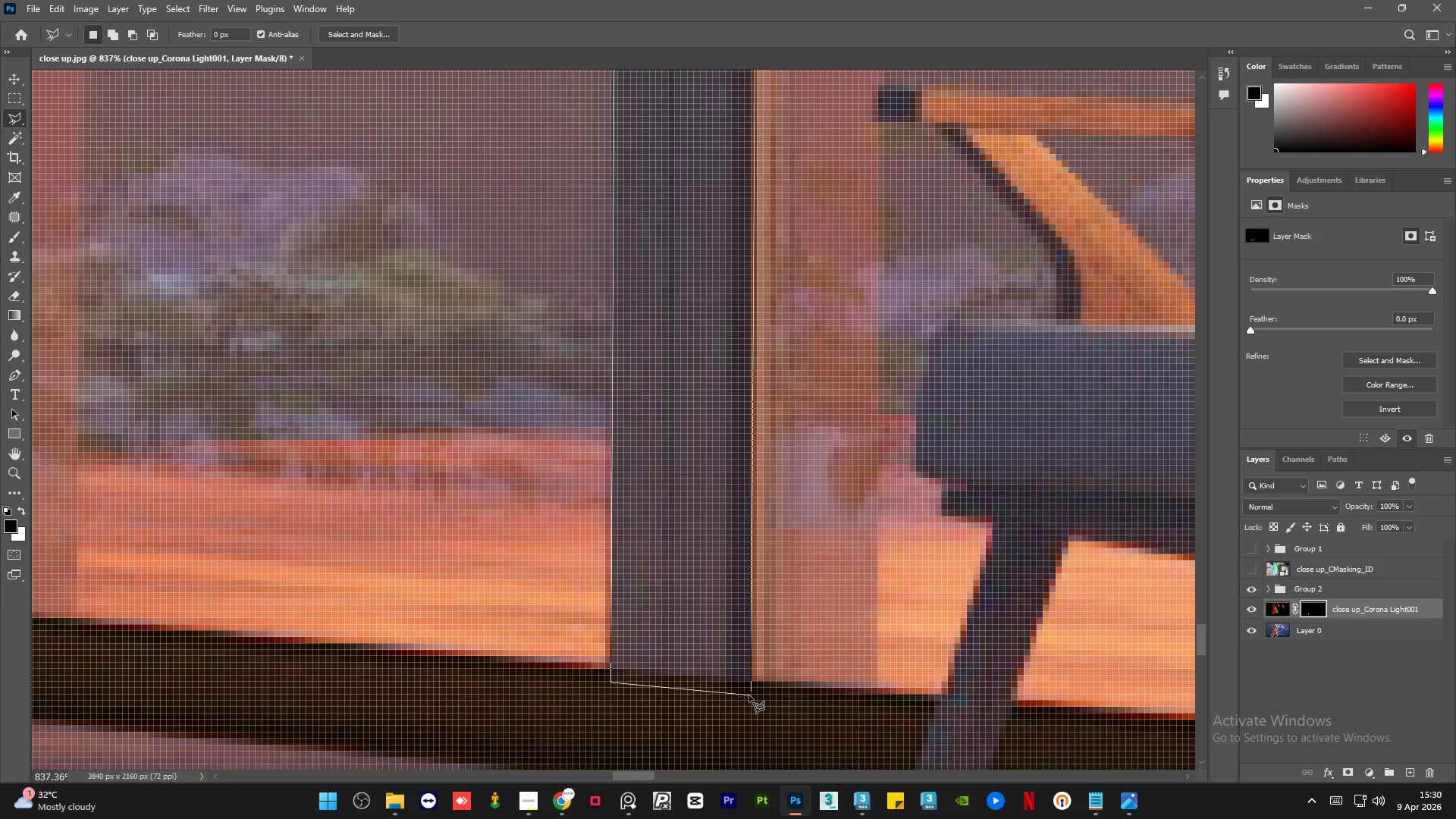 
left_click([750, 694])
 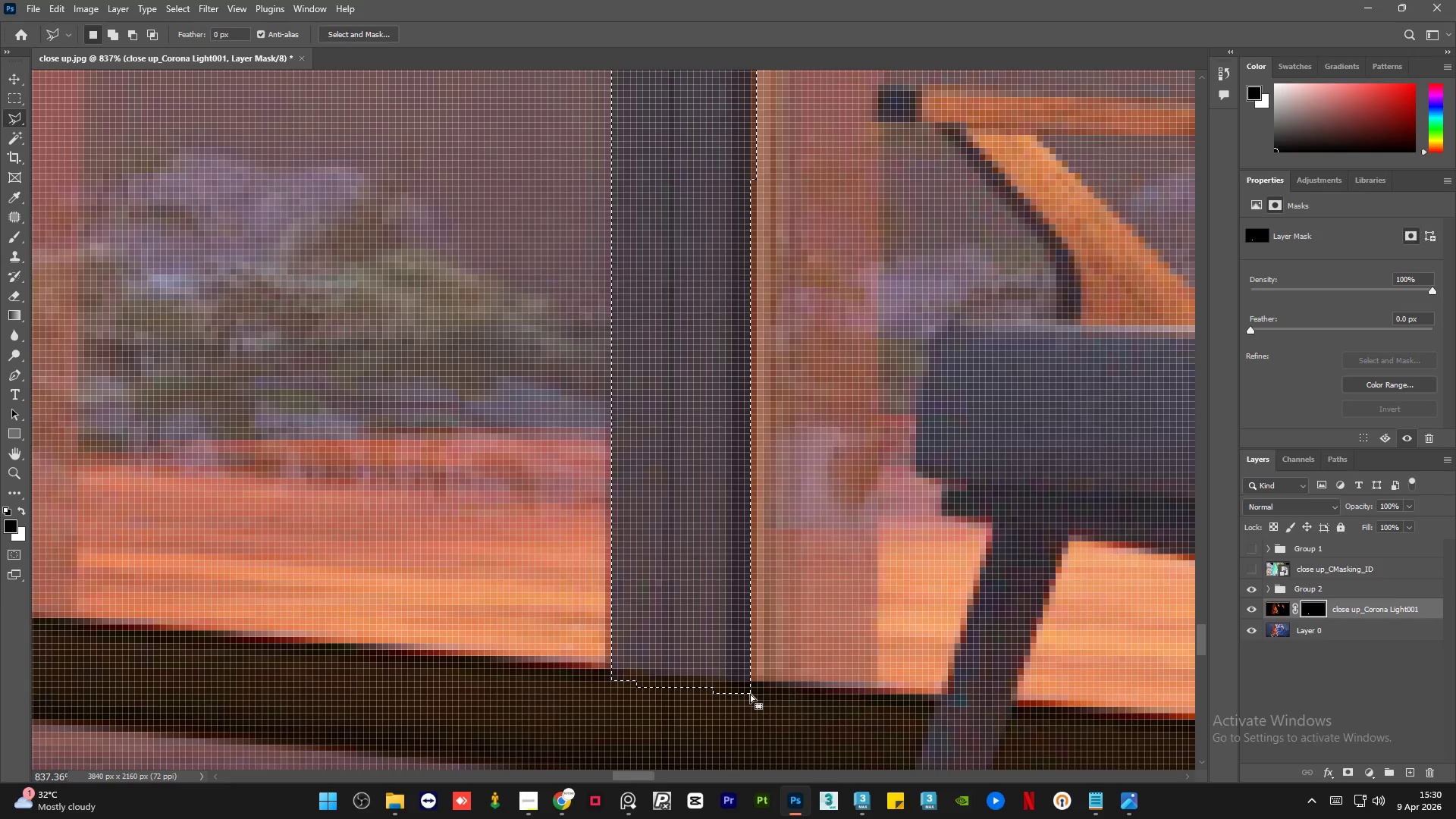 
key(Delete)
 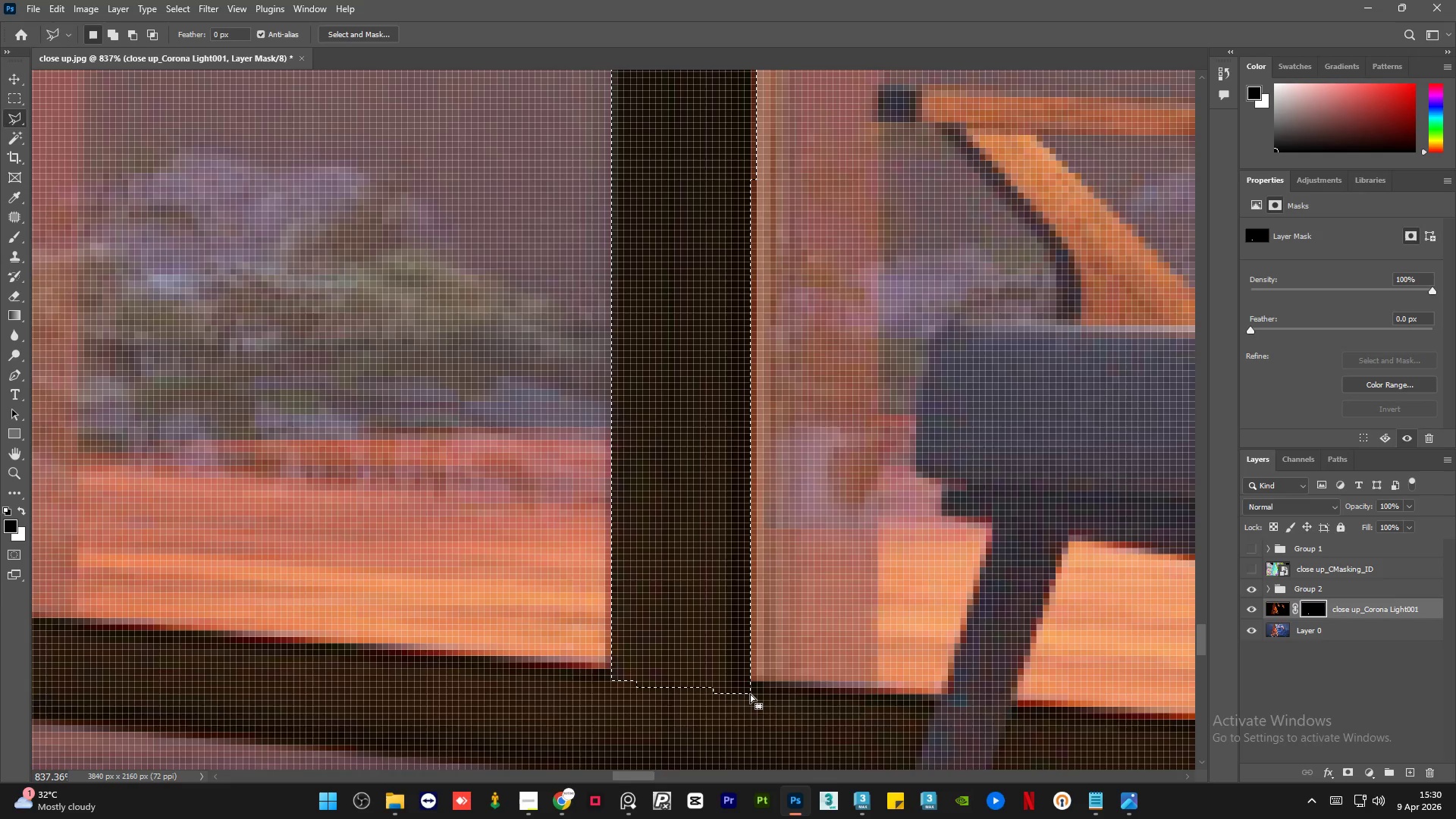 
key(Control+D)
 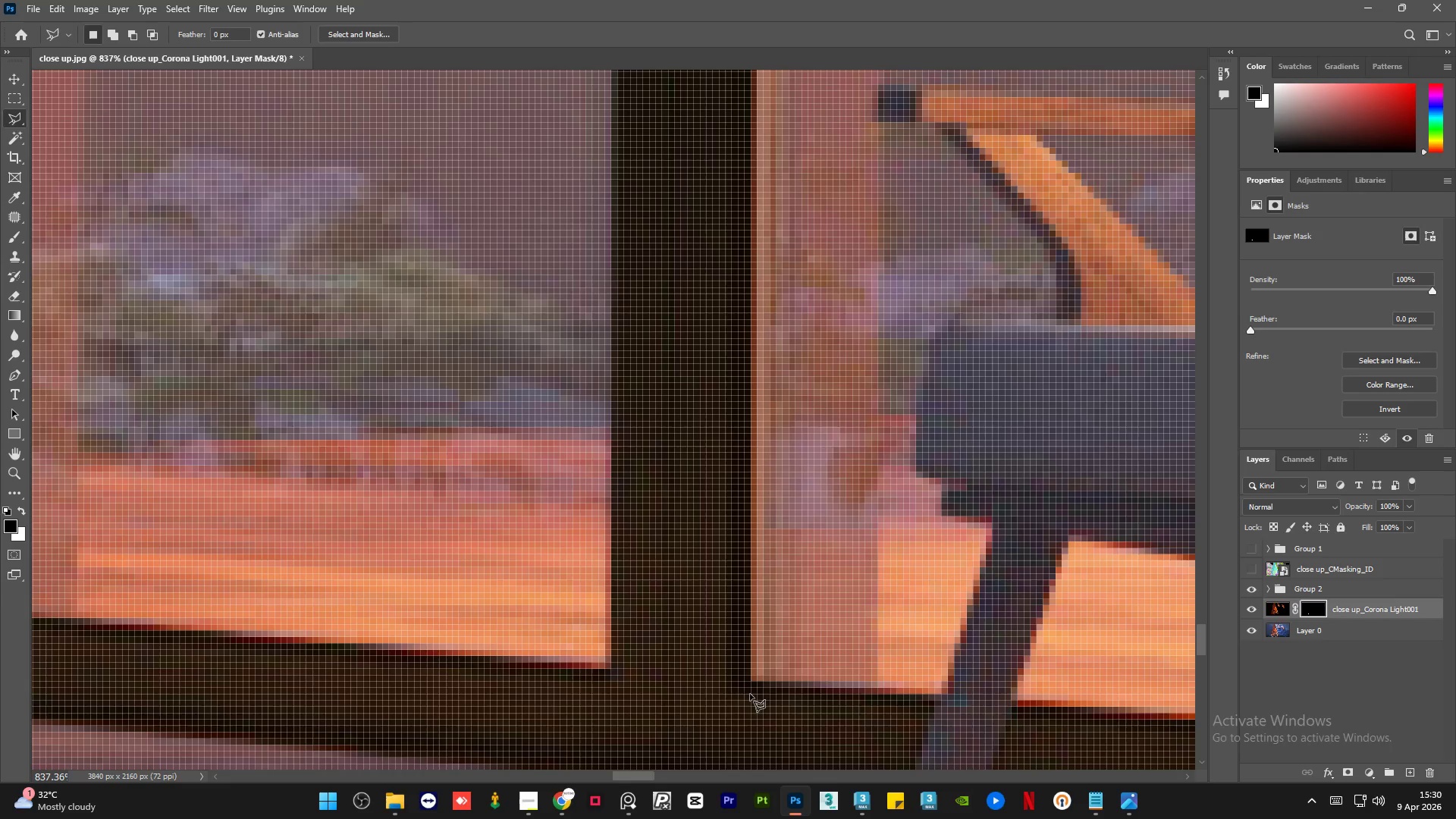 
hold_key(key=AltLeft, duration=1.5)
hold_key(key=AltLeft, duration=1.51)
scroll: coordinate [772, 652], scroll_direction: down, amount: 21.0
 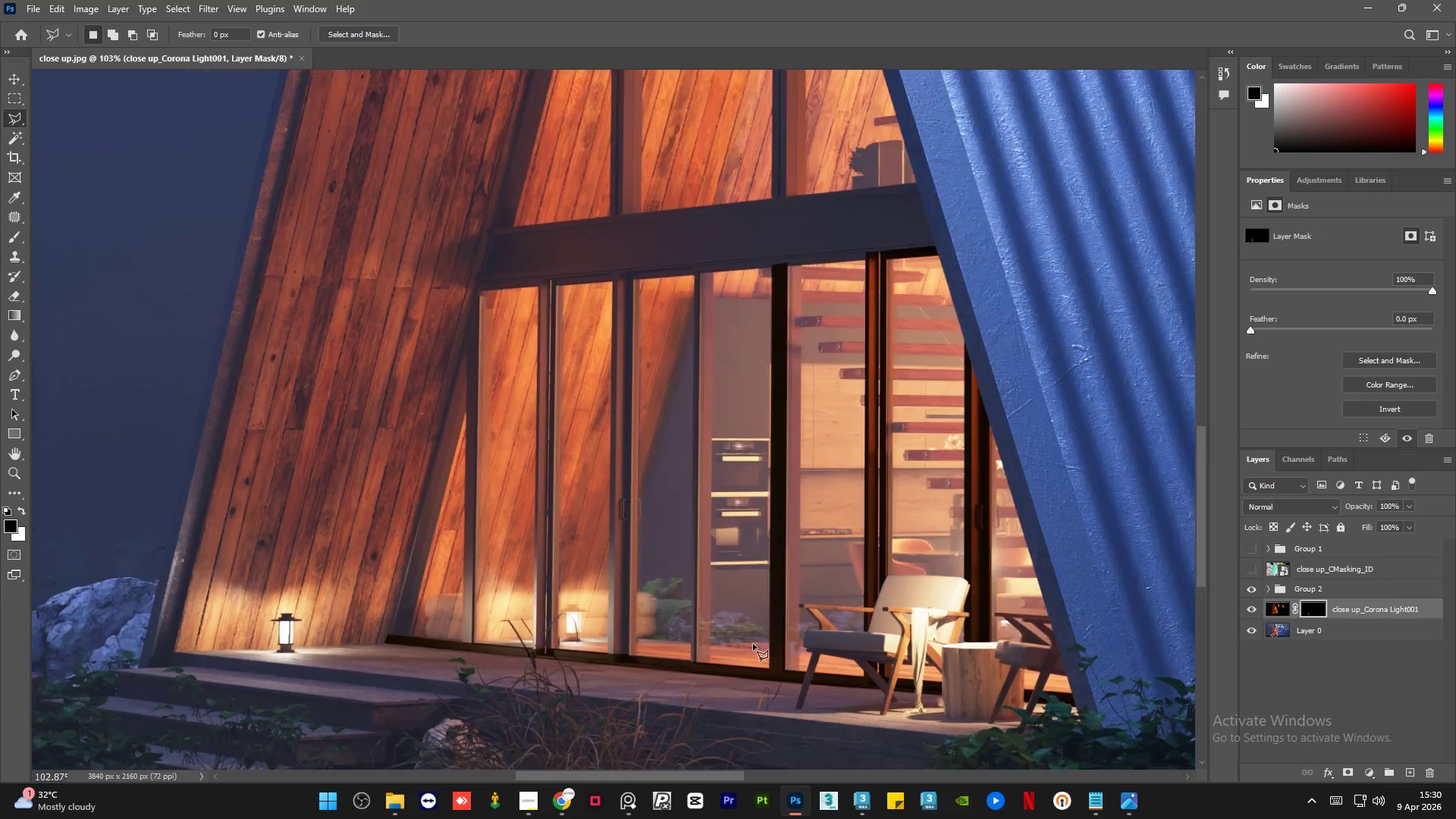 
key(Alt+AltLeft)
 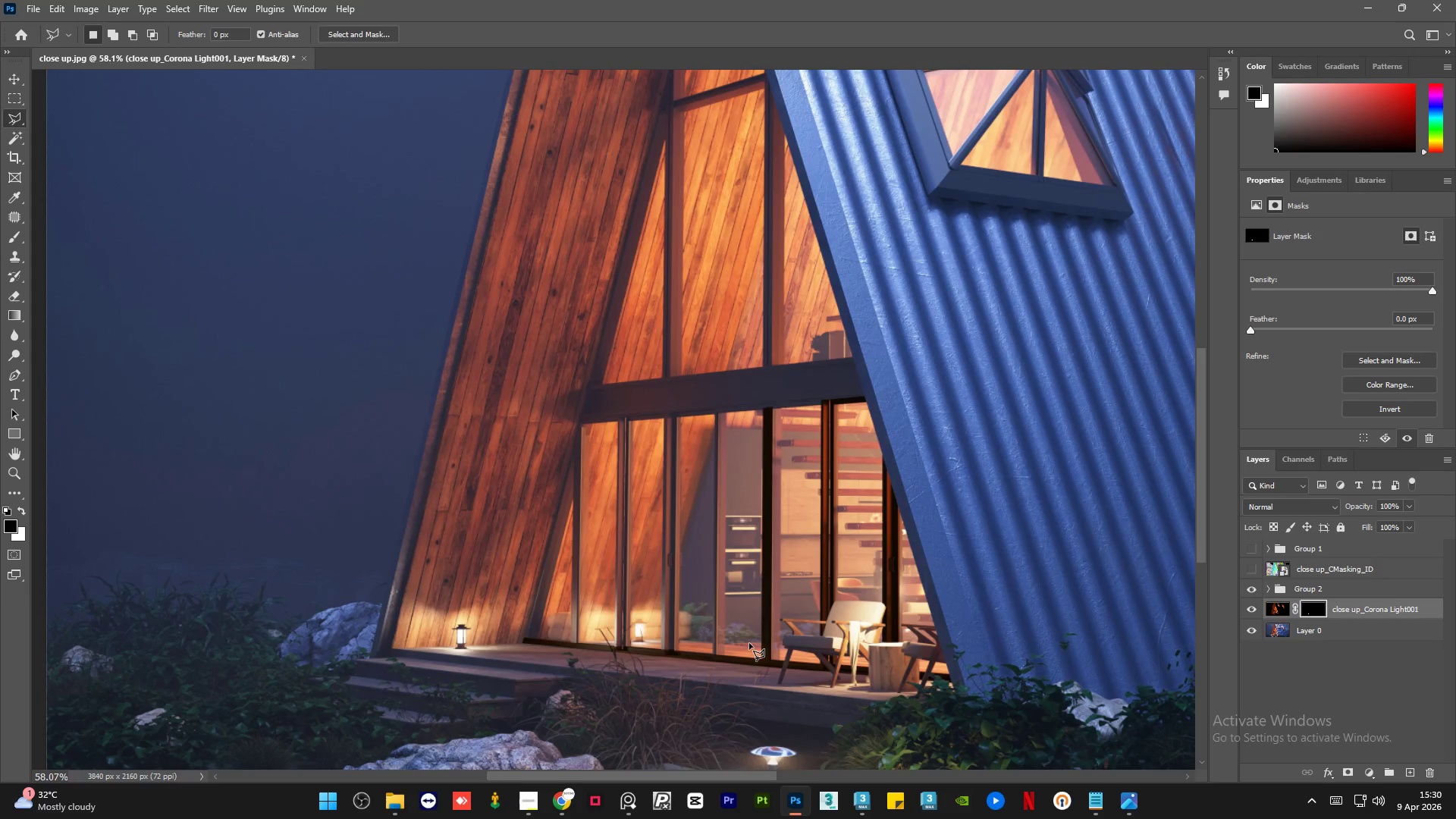 
key(Alt+AltLeft)
 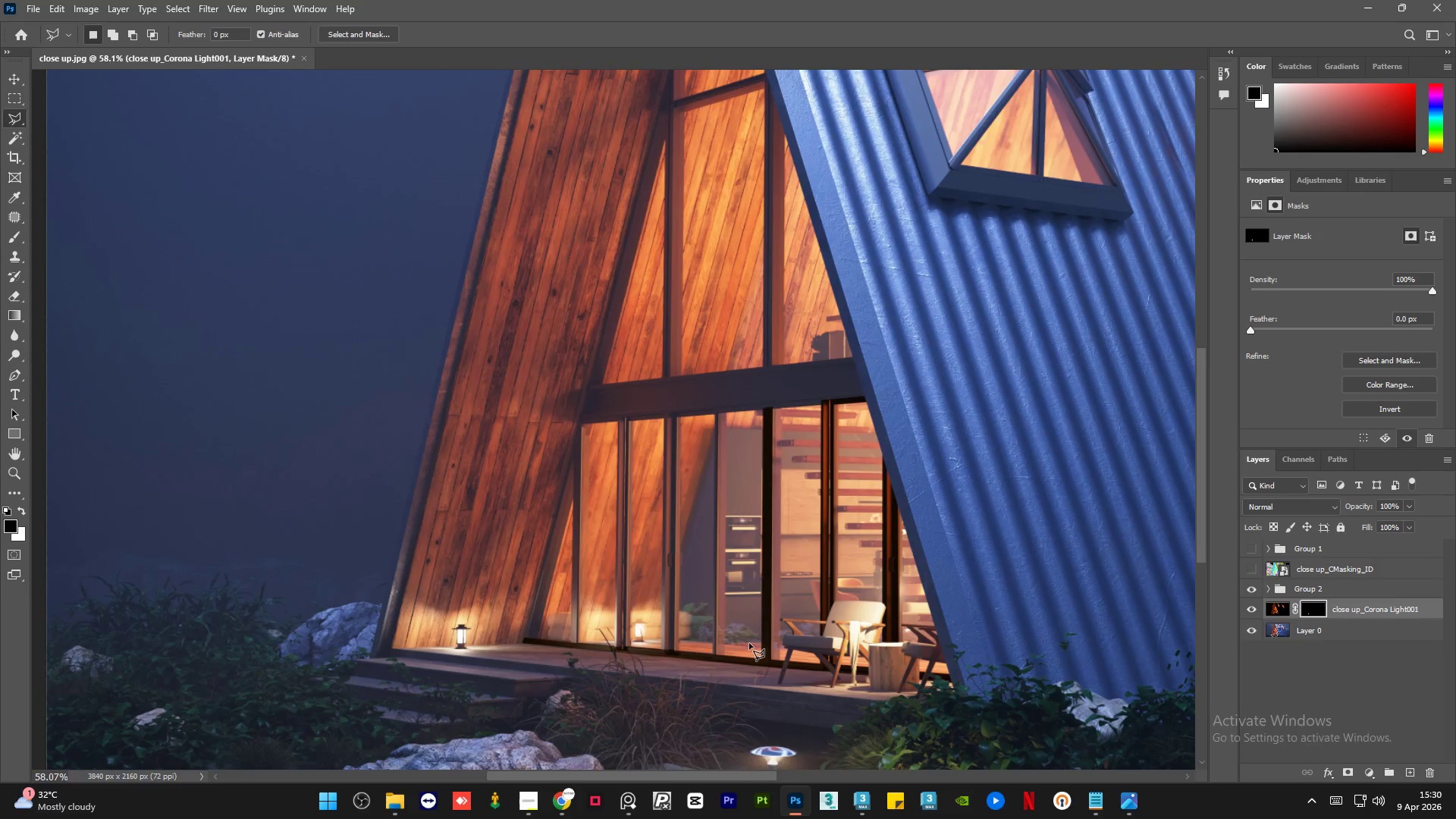 
key(Alt+AltLeft)
 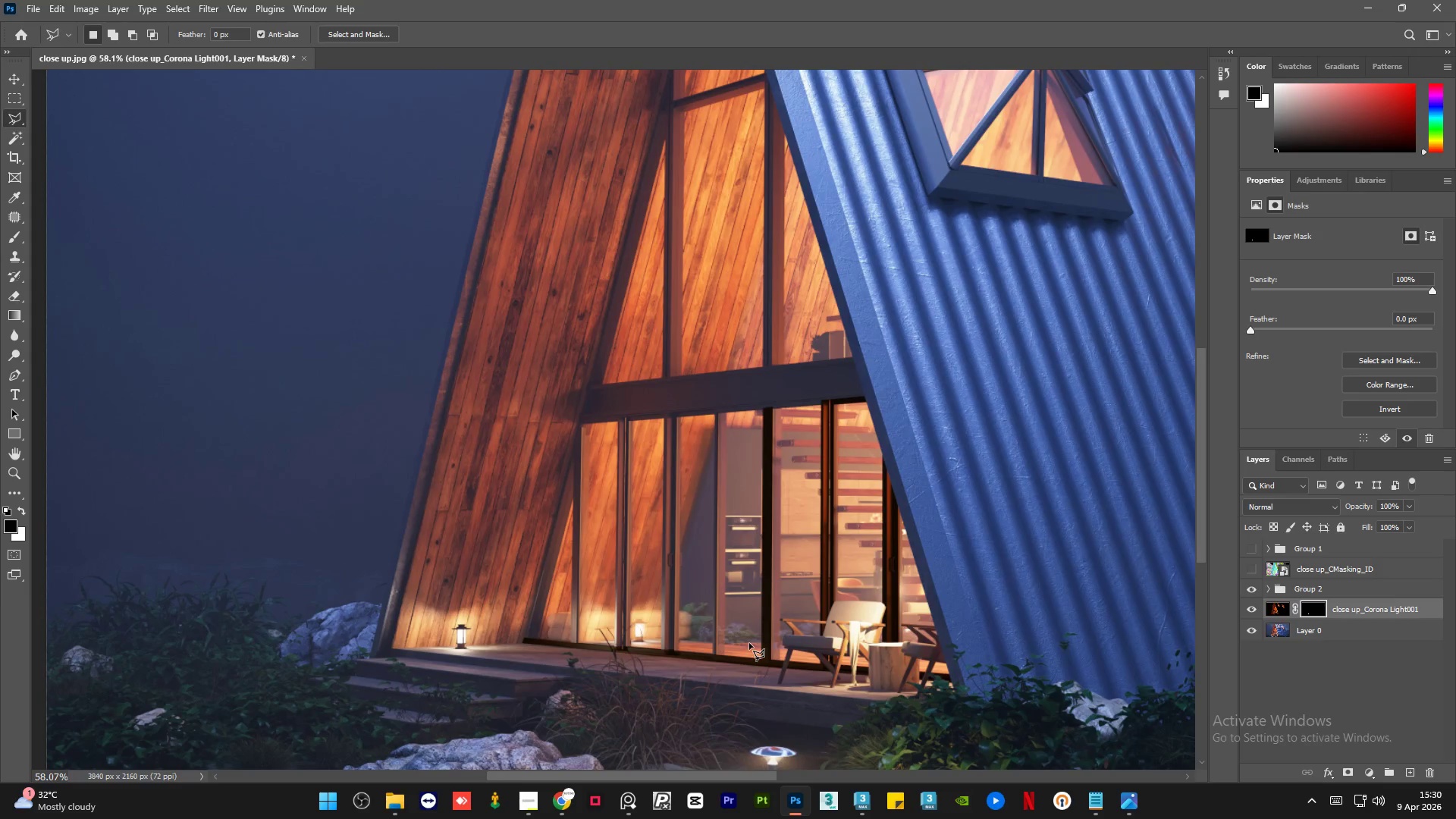 
key(Alt+AltLeft)
 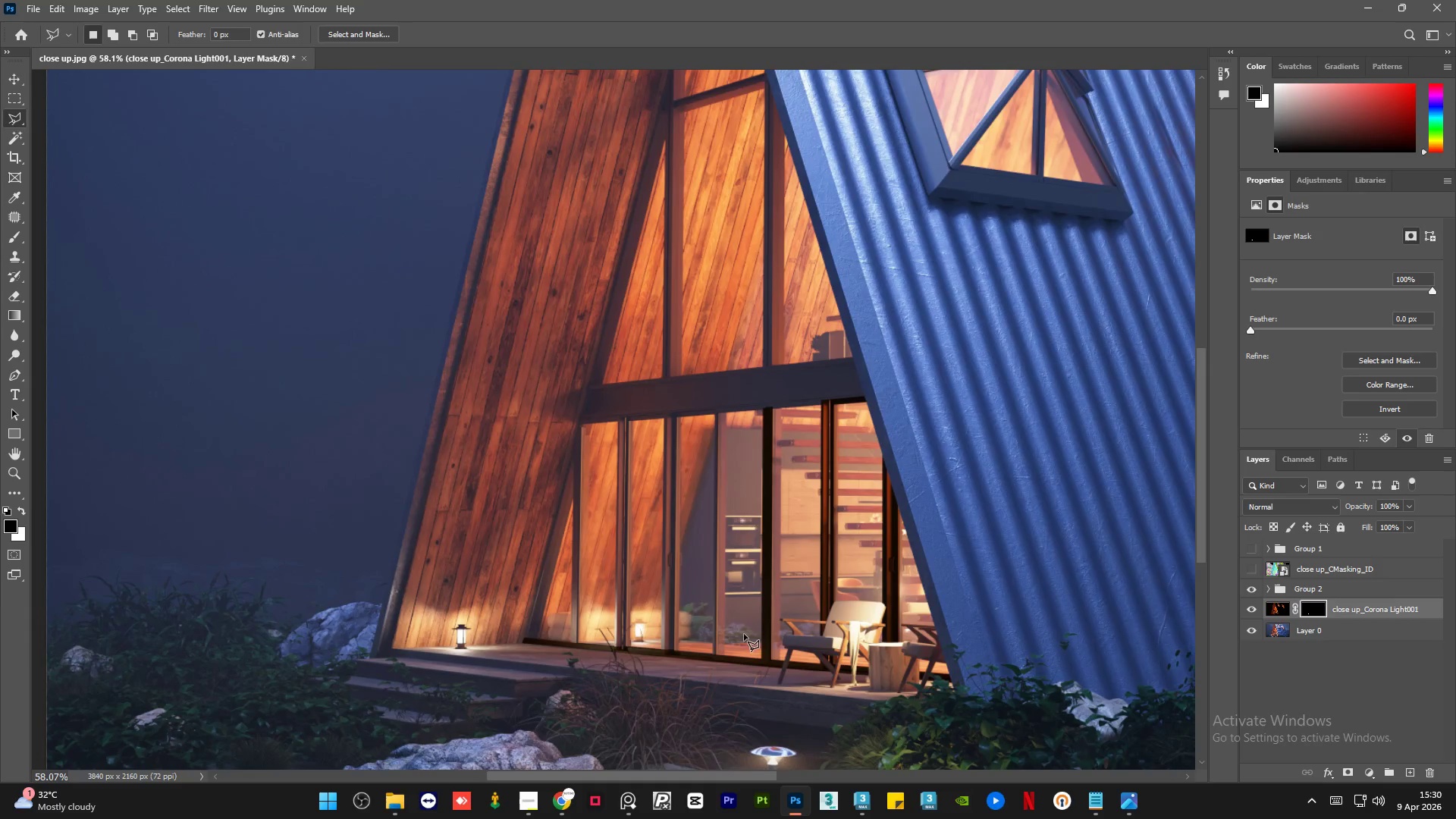 
hold_key(key=AltLeft, duration=1.09)
 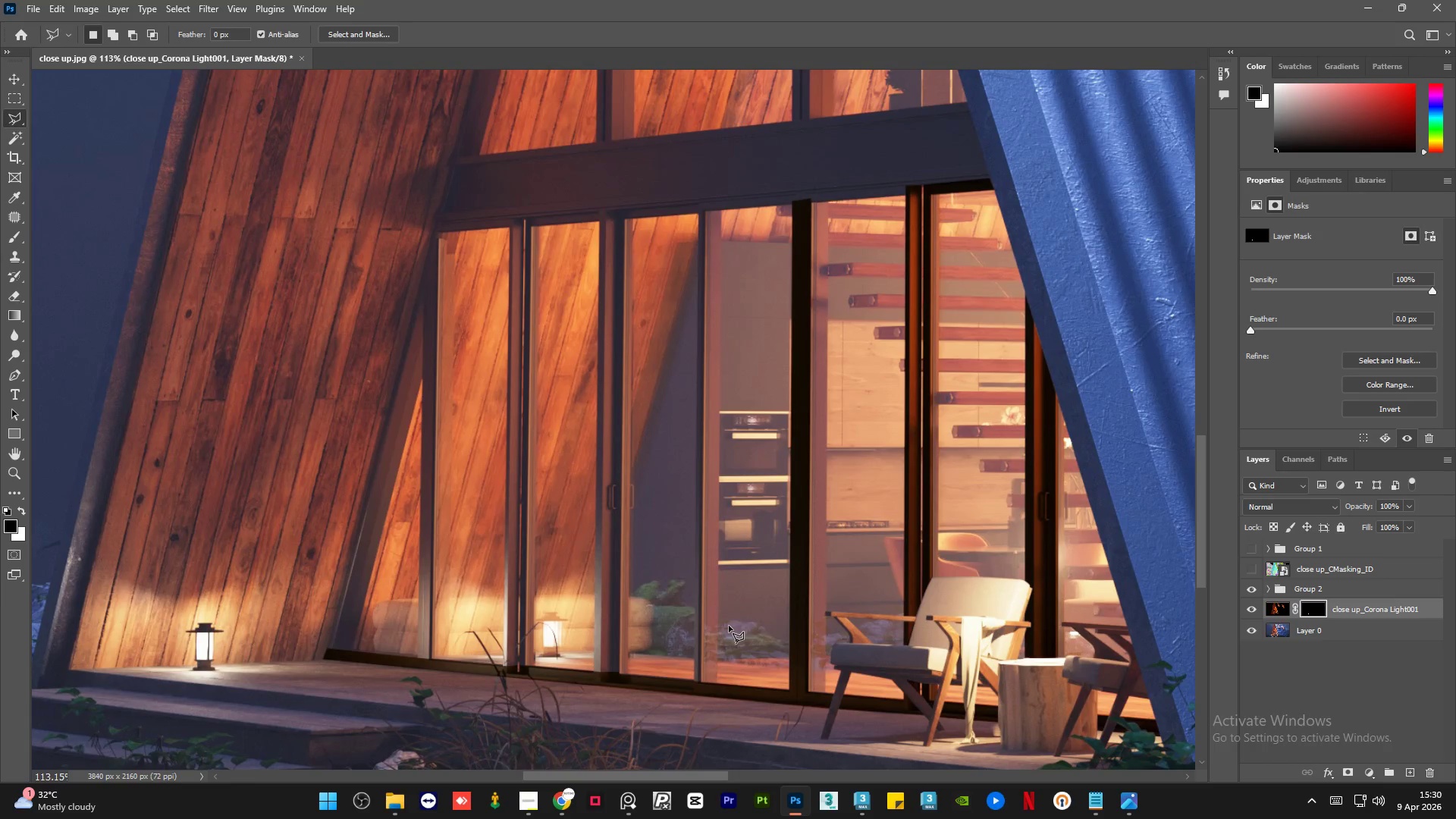 
scroll: coordinate [749, 643], scroll_direction: down, amount: 7.0
 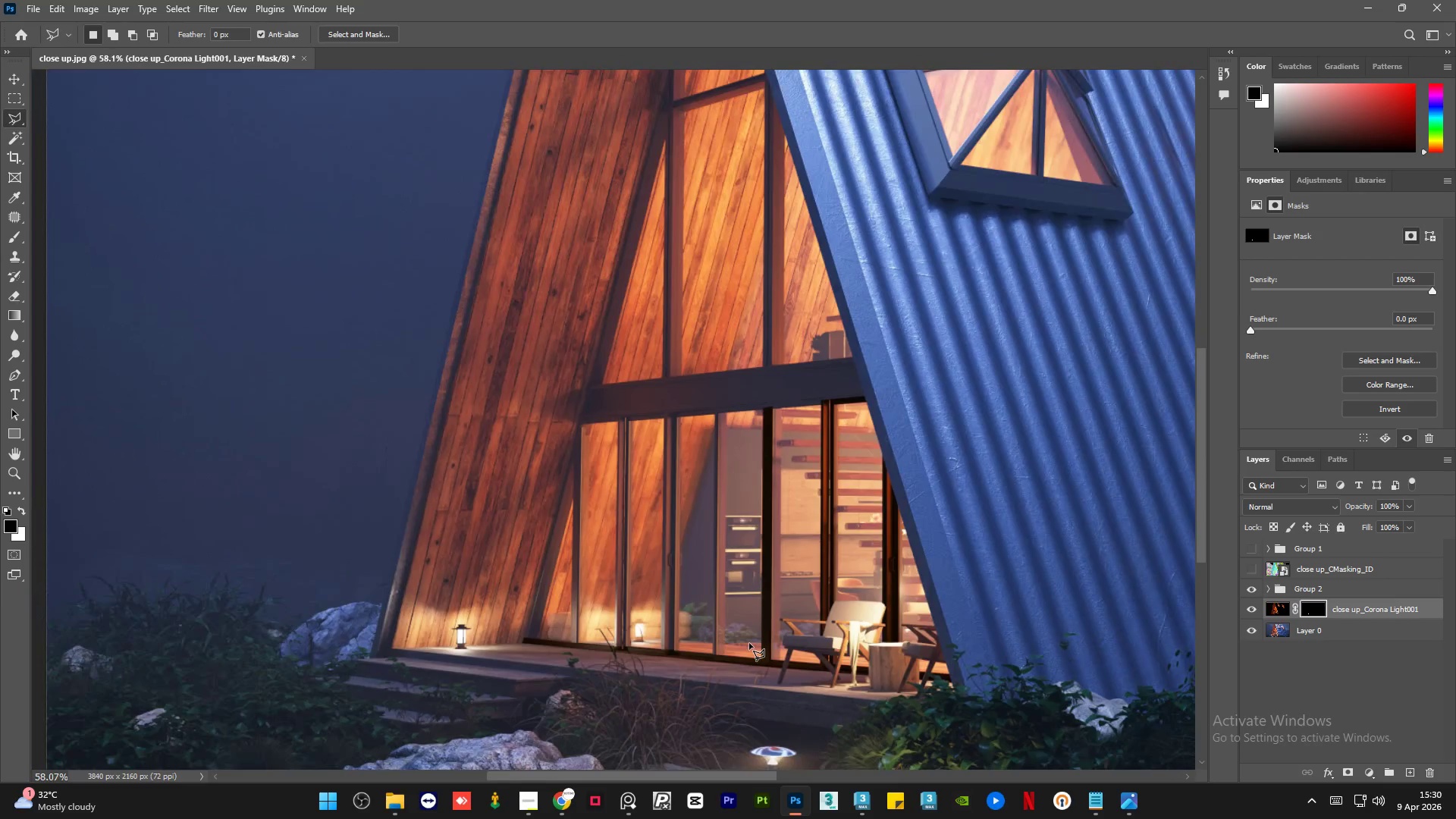 
scroll: coordinate [730, 626], scroll_direction: up, amount: 7.0
 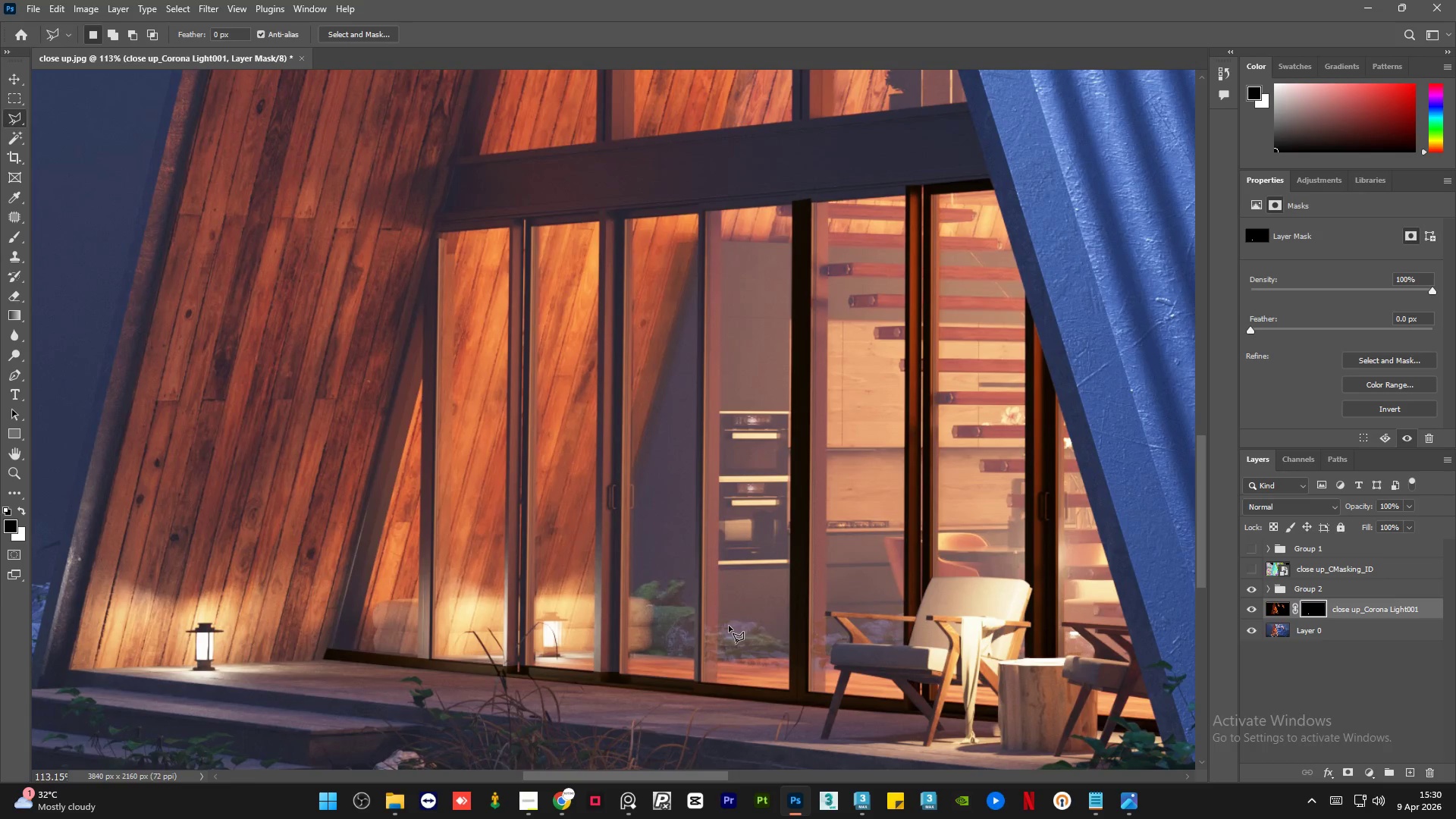 
hold_key(key=AltLeft, duration=1.5)
hold_key(key=AltLeft, duration=1.45)
scroll: coordinate [664, 680], scroll_direction: up, amount: 21.0
 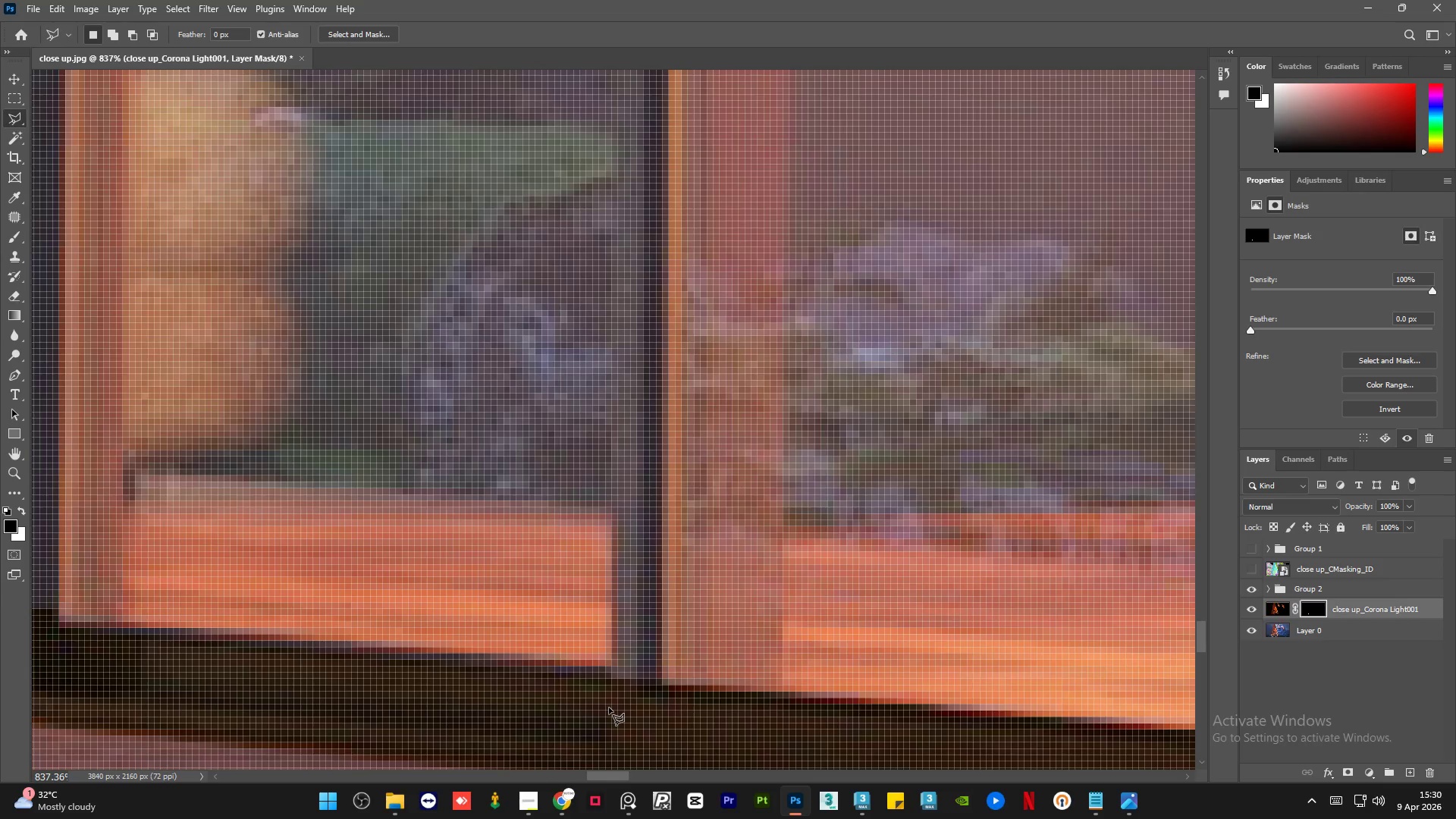 
left_click([609, 708])
 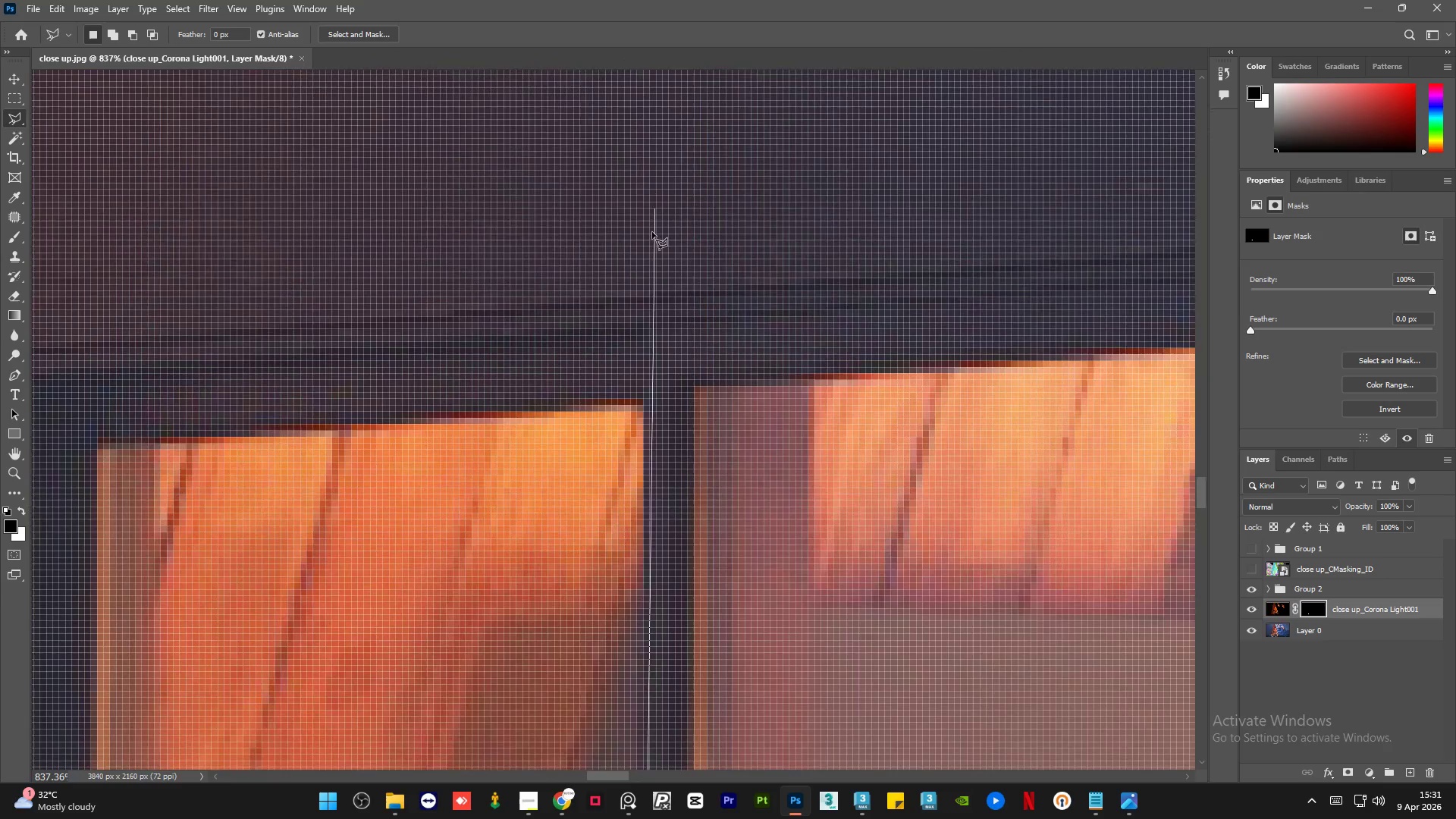 
left_click([645, 327])
 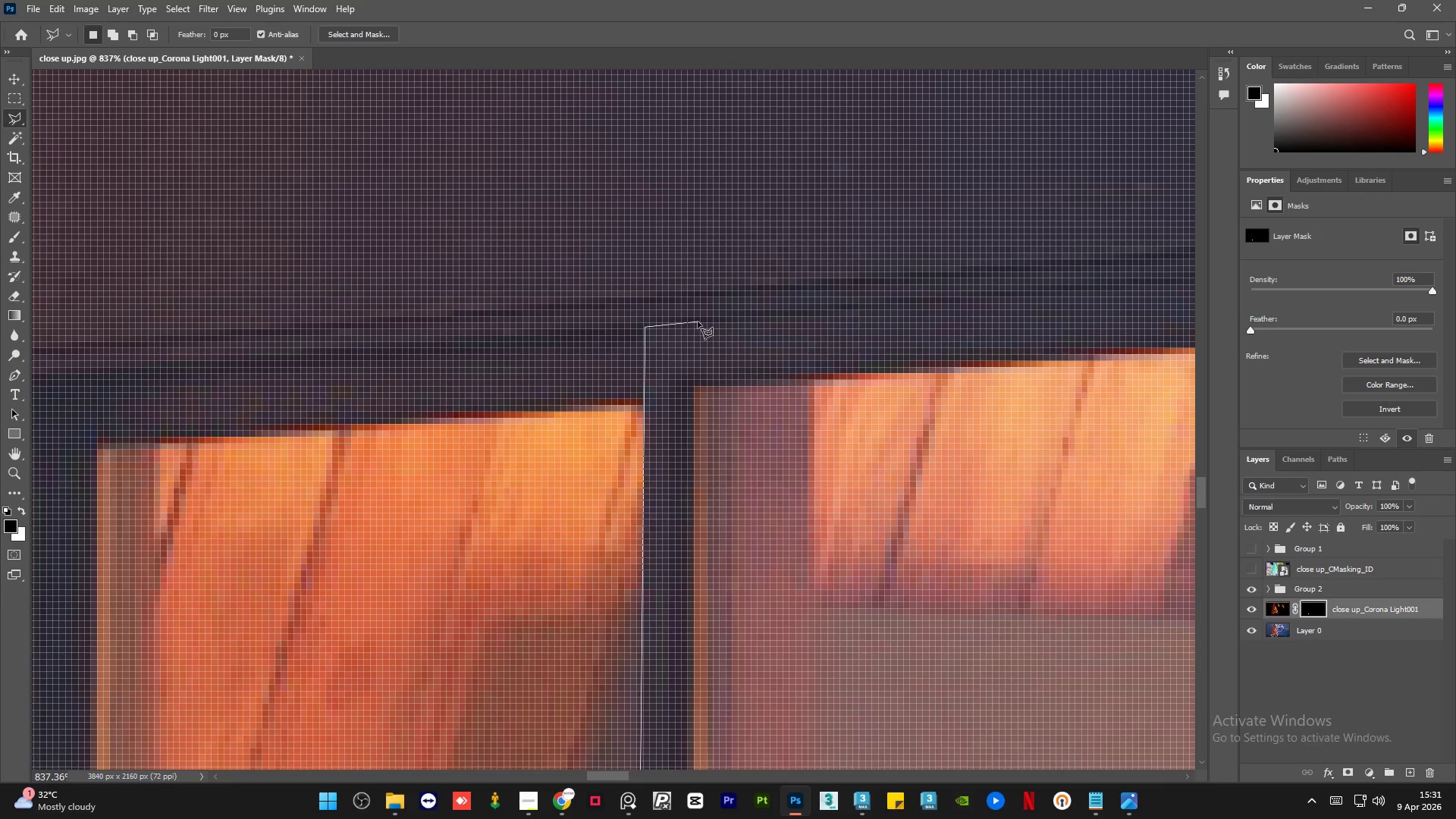 
left_click([698, 322])
 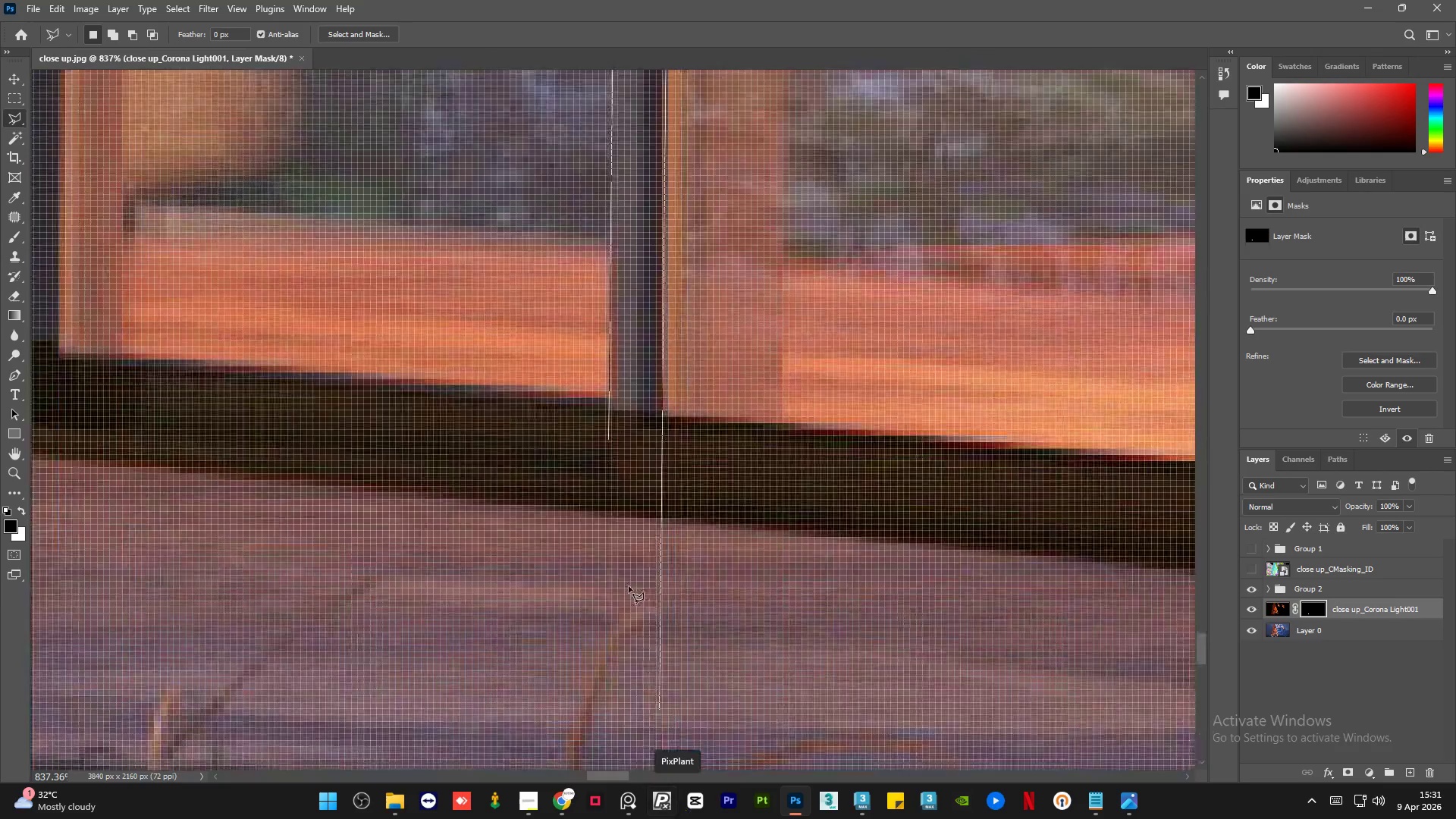 
wait(5.11)
 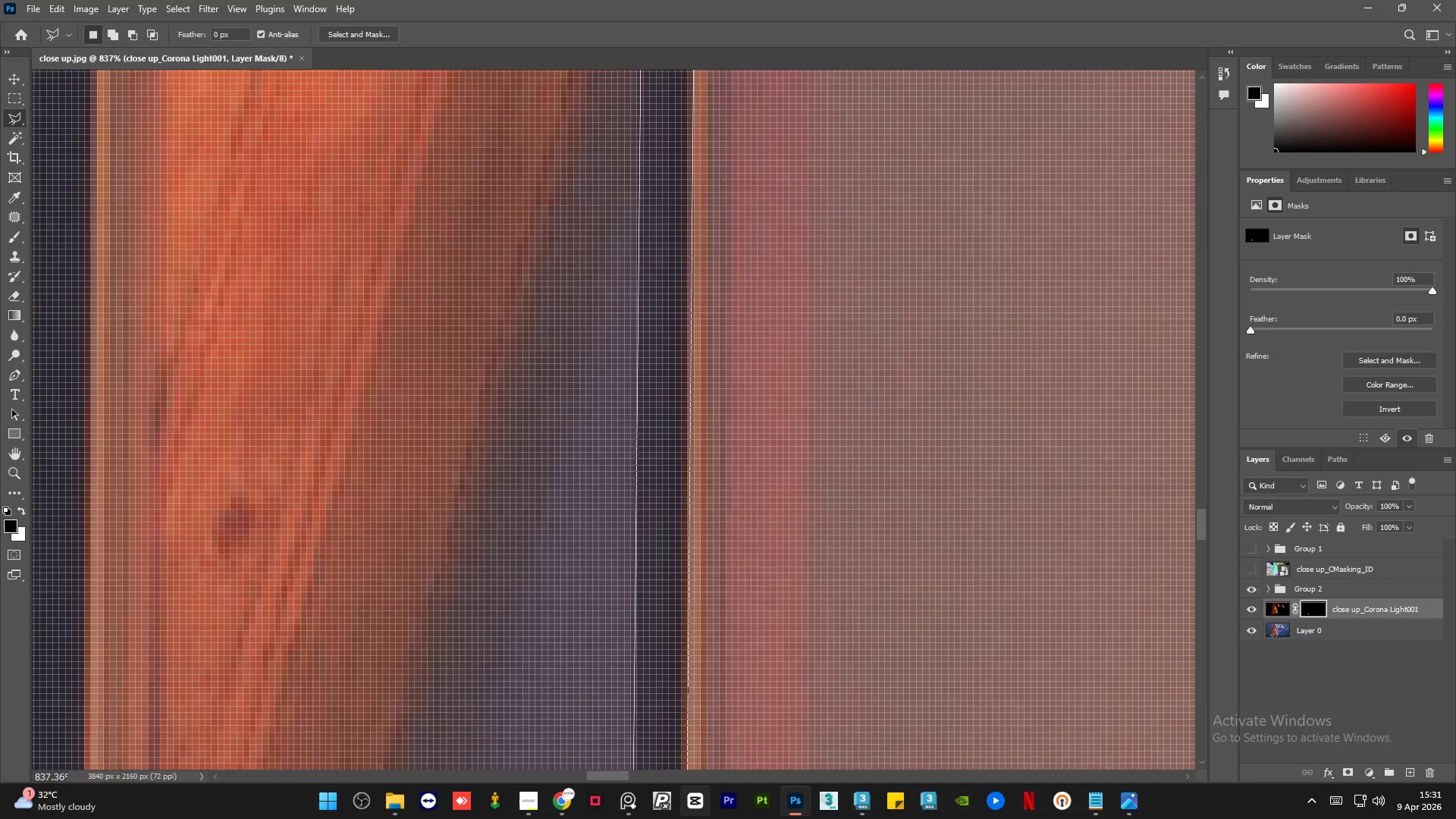 
left_click([657, 430])
 